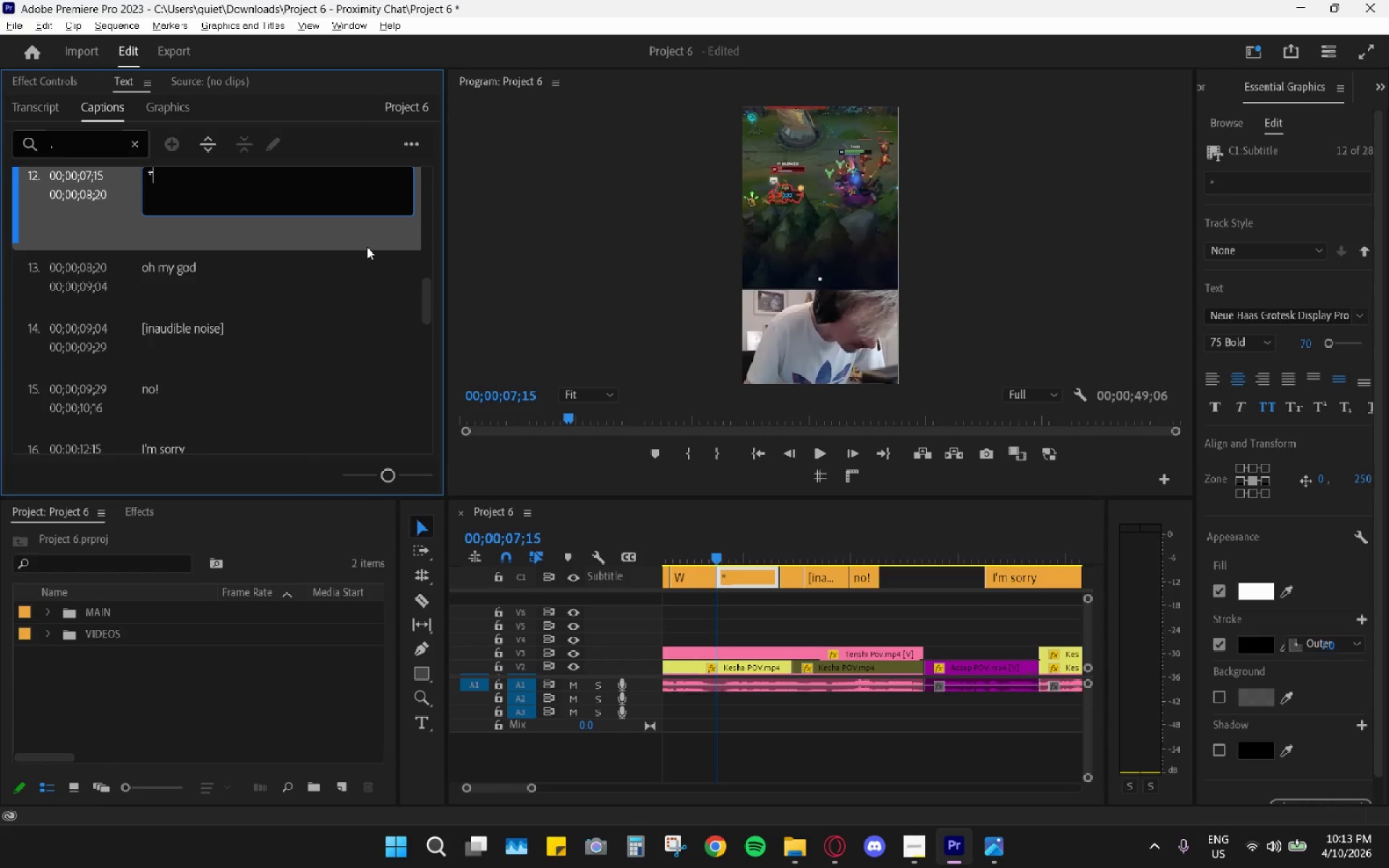 
key(Alt+Tab)
 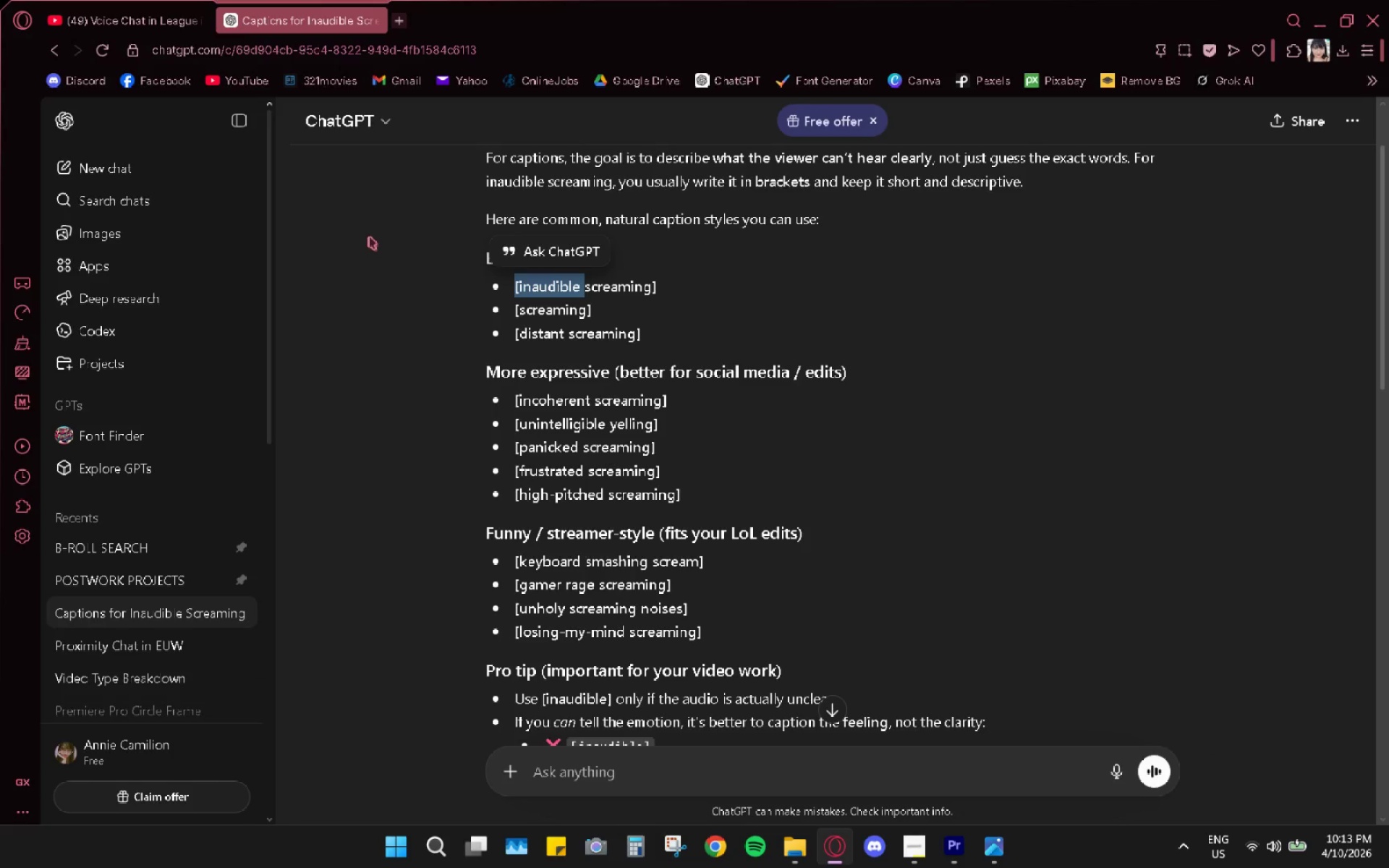 
scroll: coordinate [667, 462], scroll_direction: down, amount: 12.0
 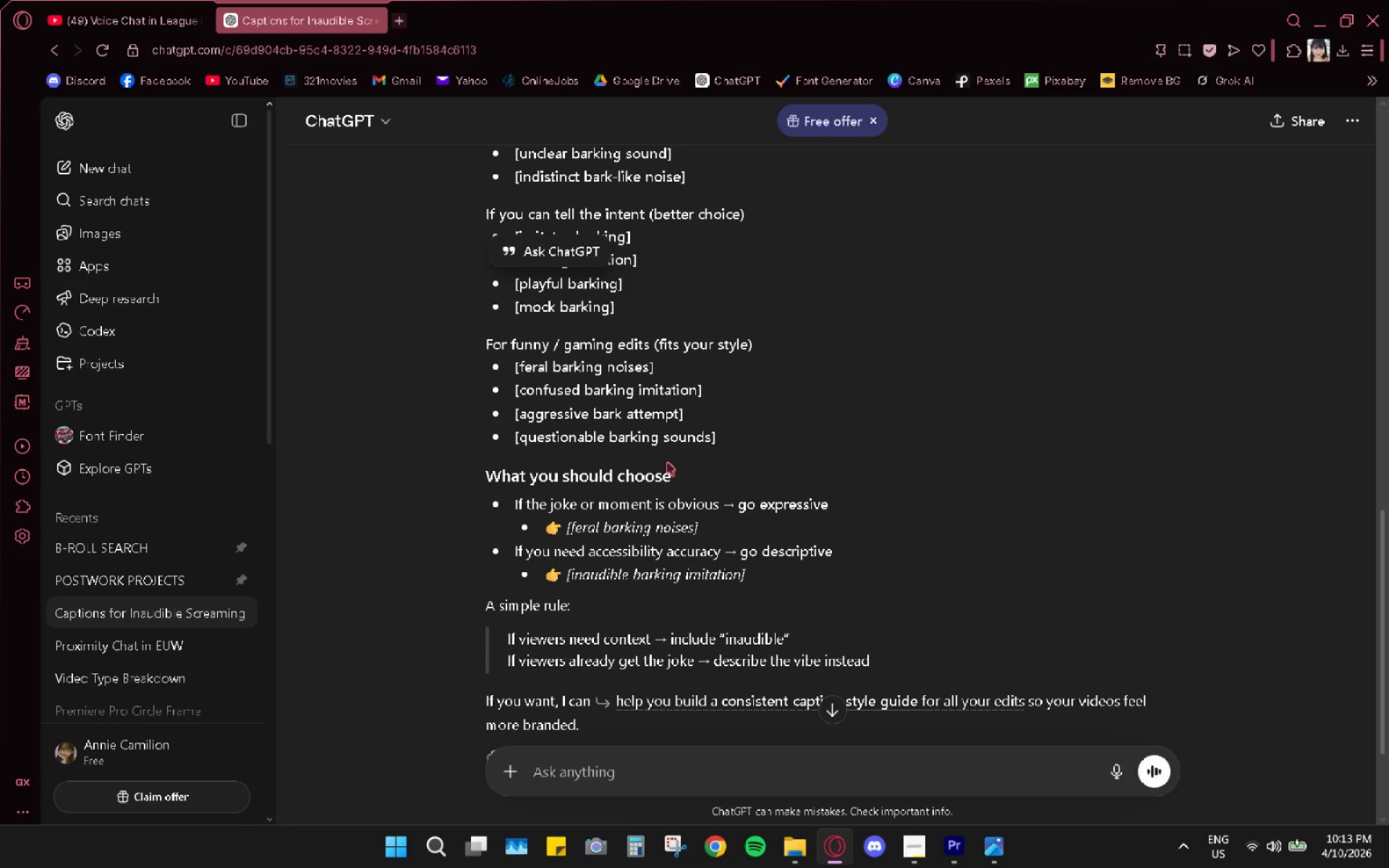 
scroll: coordinate [667, 462], scroll_direction: up, amount: 1.0
 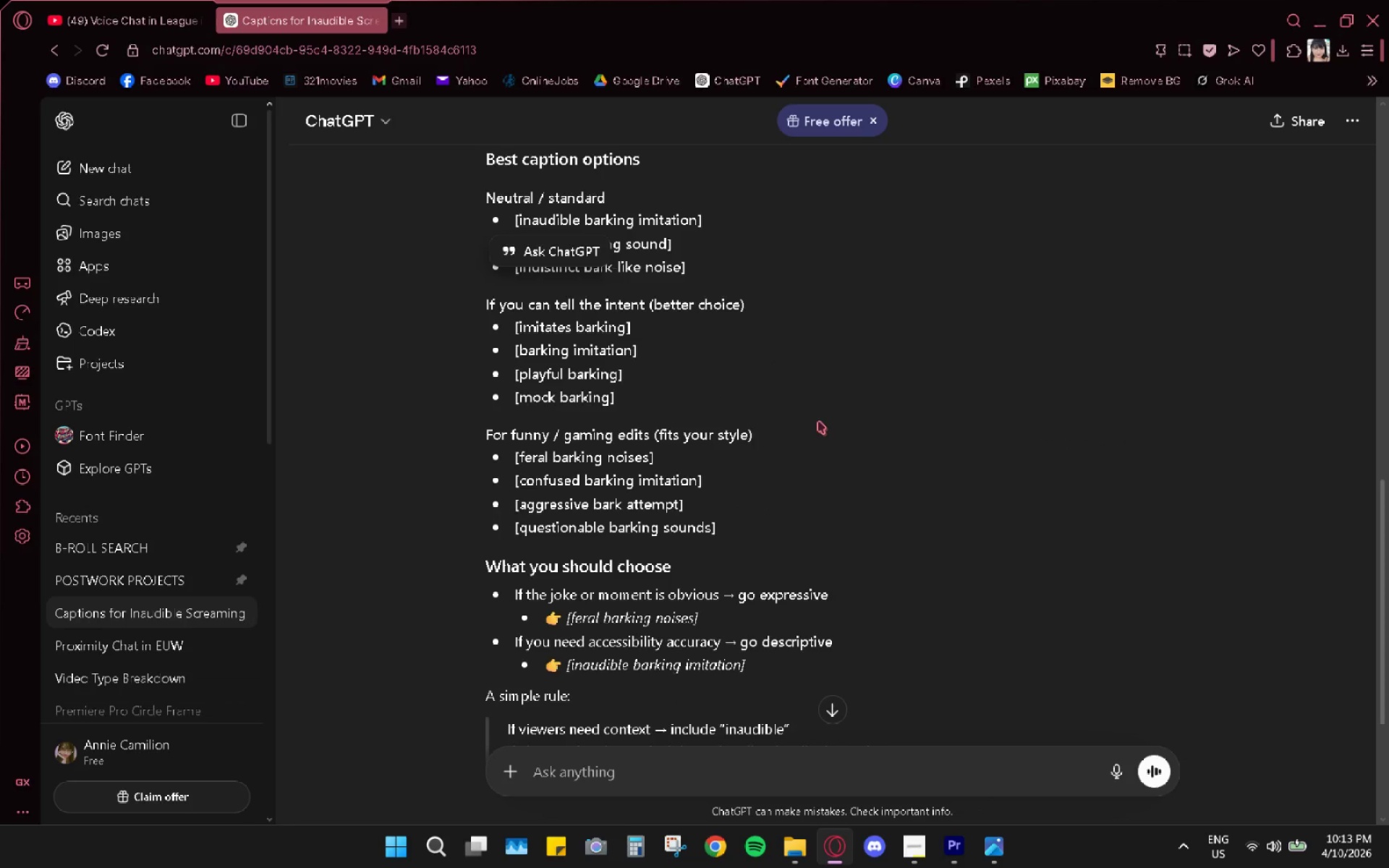 
key(Alt+AltLeft)
 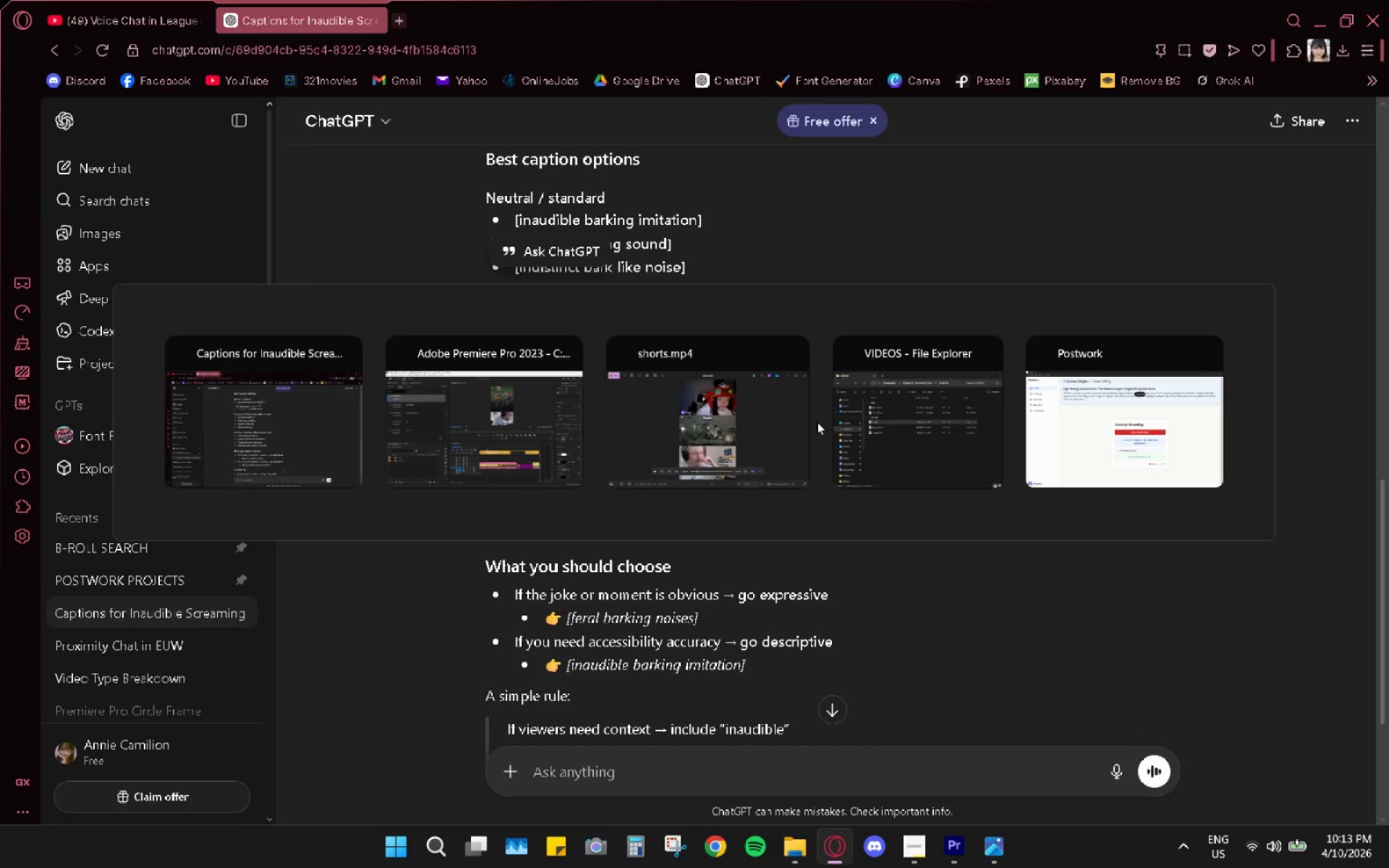 
key(Alt+Tab)
 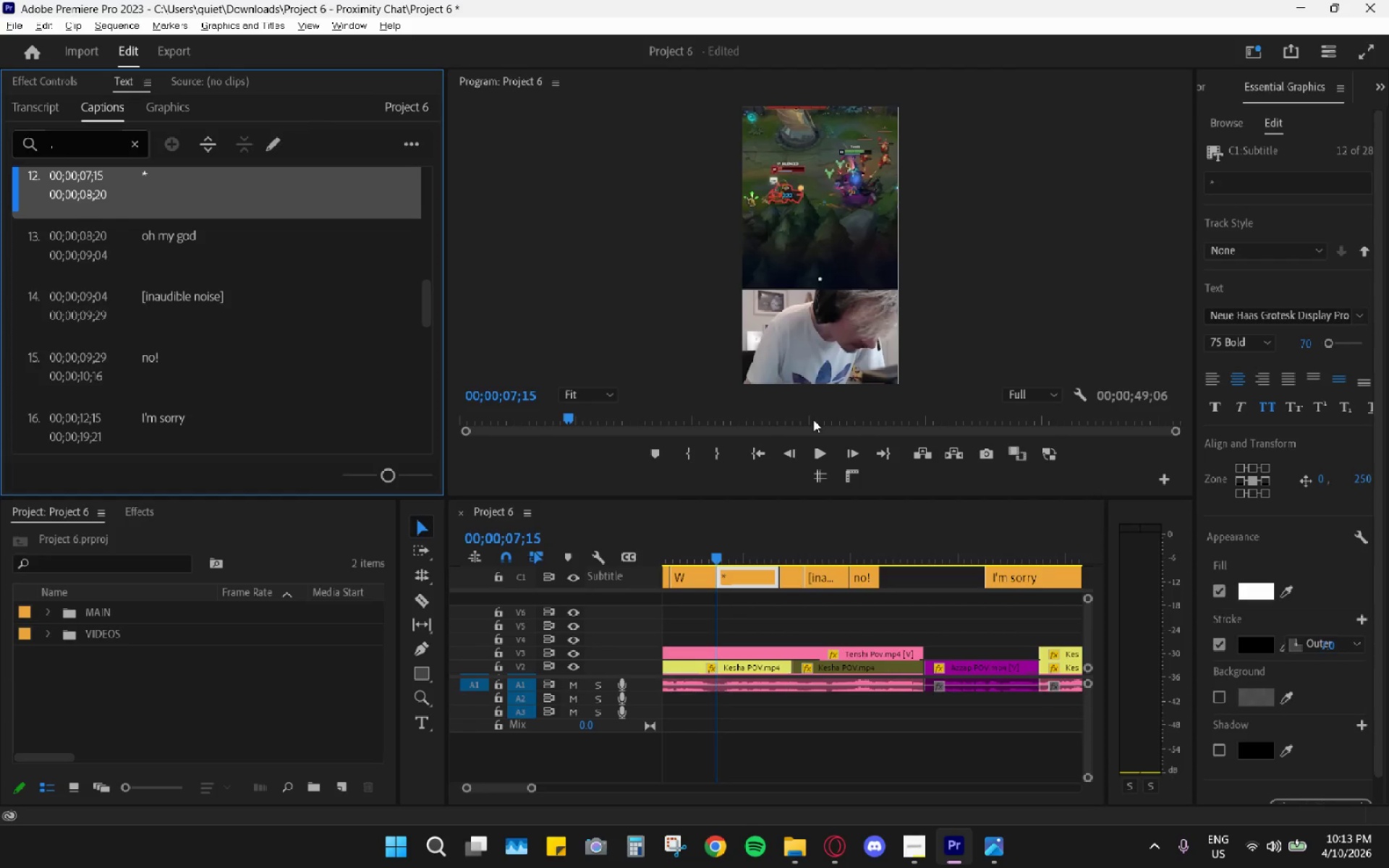 
left_click([191, 191])
 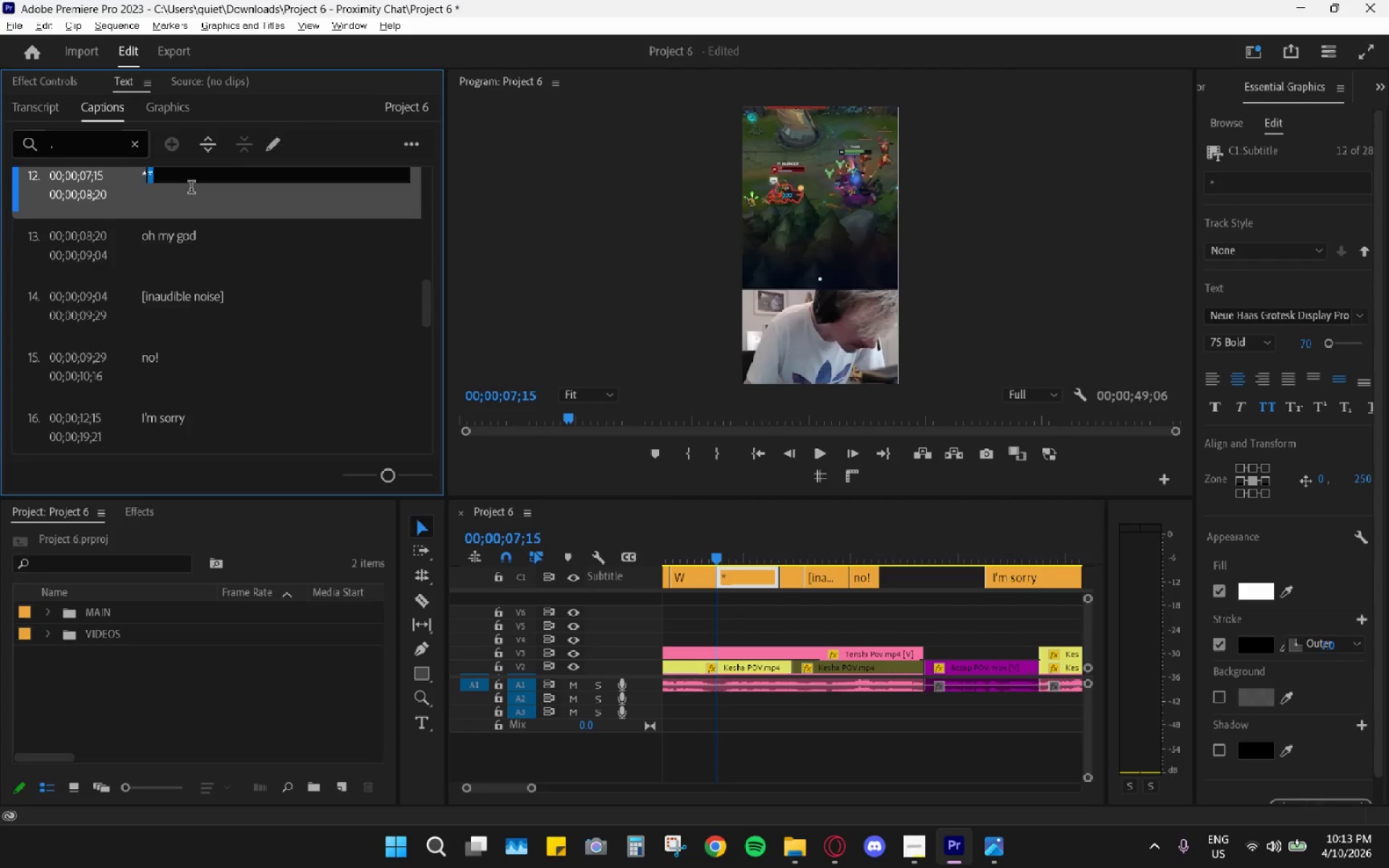 
triple_click([191, 189])
 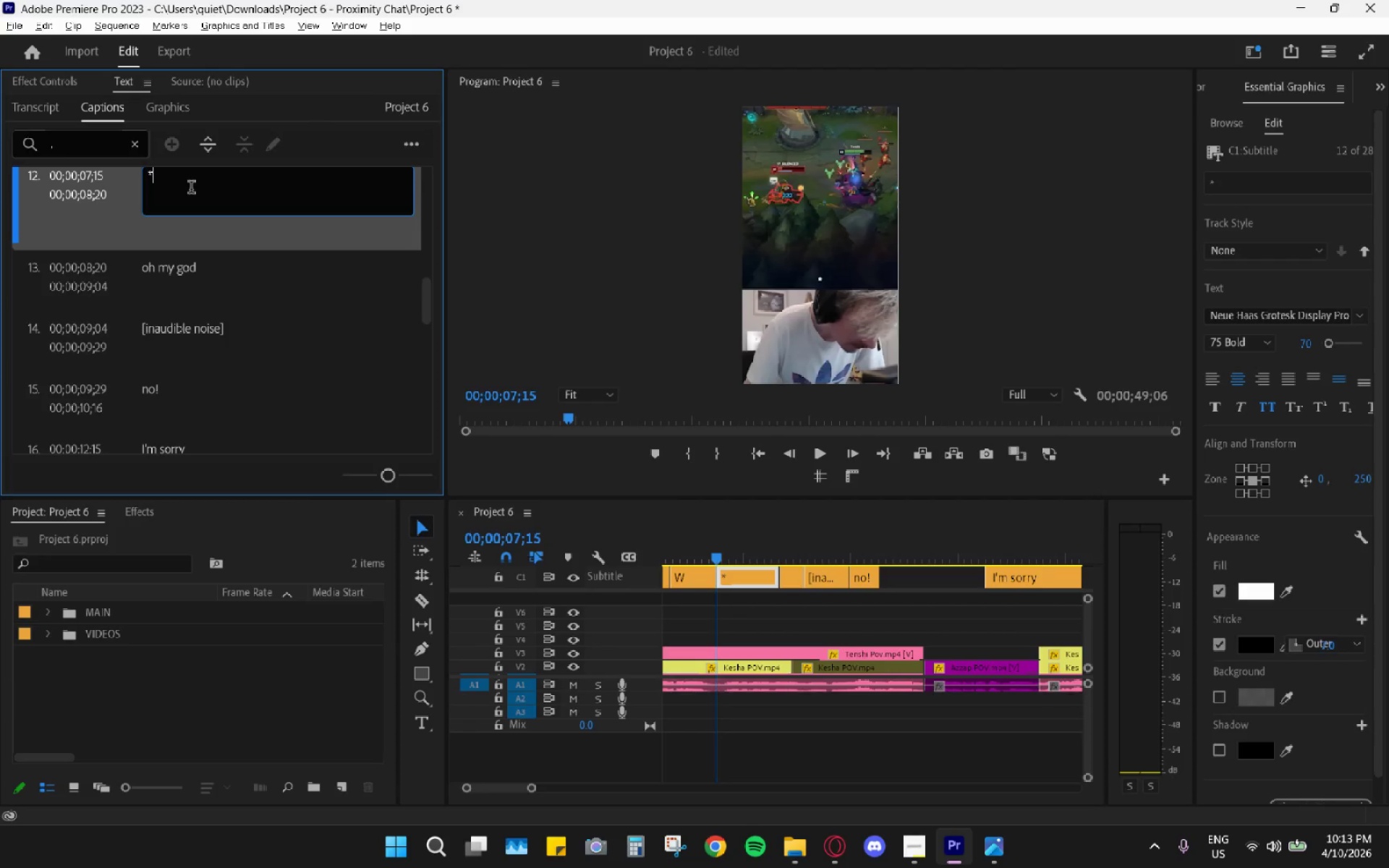 
triple_click([191, 189])
 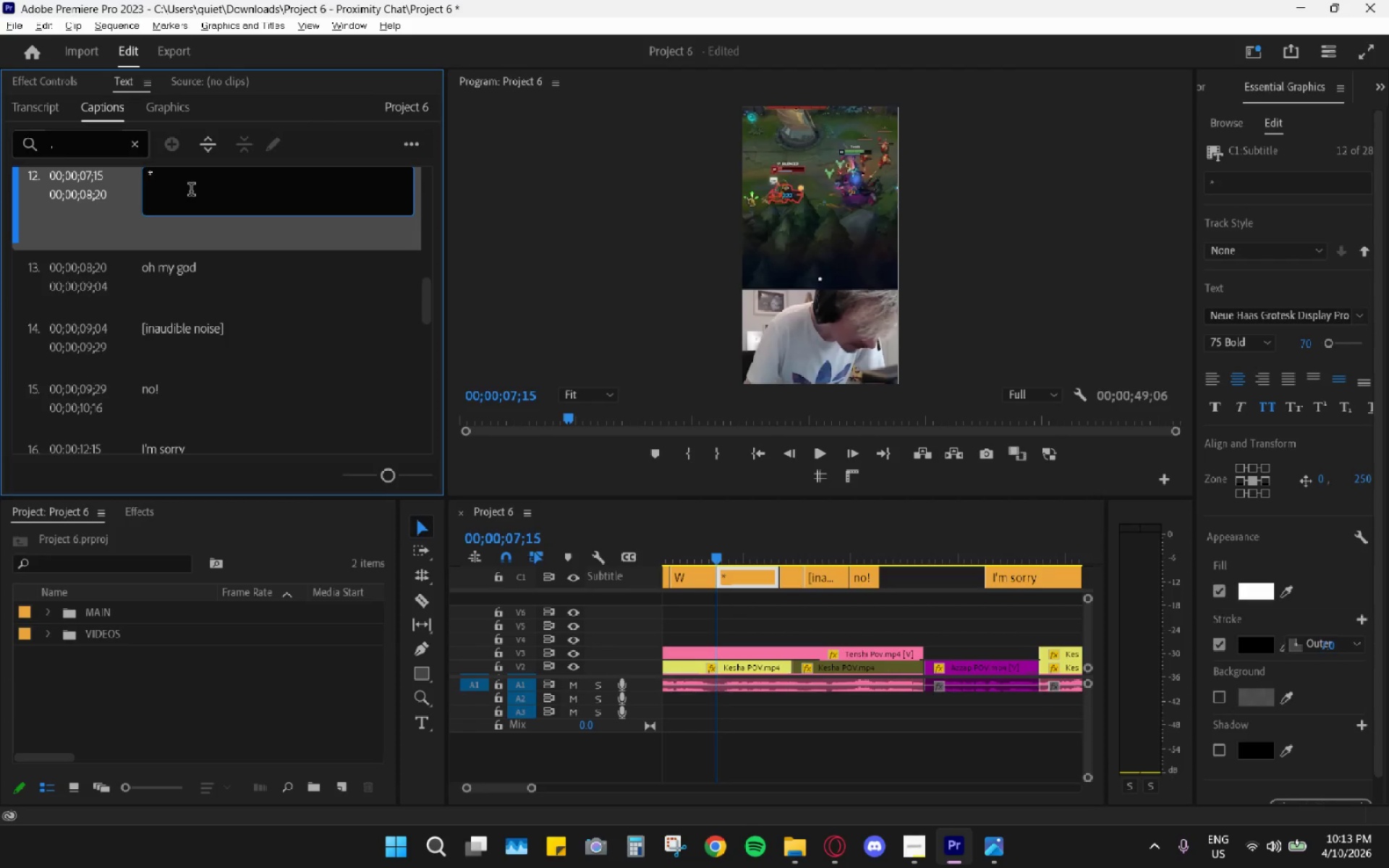 
type(imm)
key(Backspace)
type(itates barking*)
 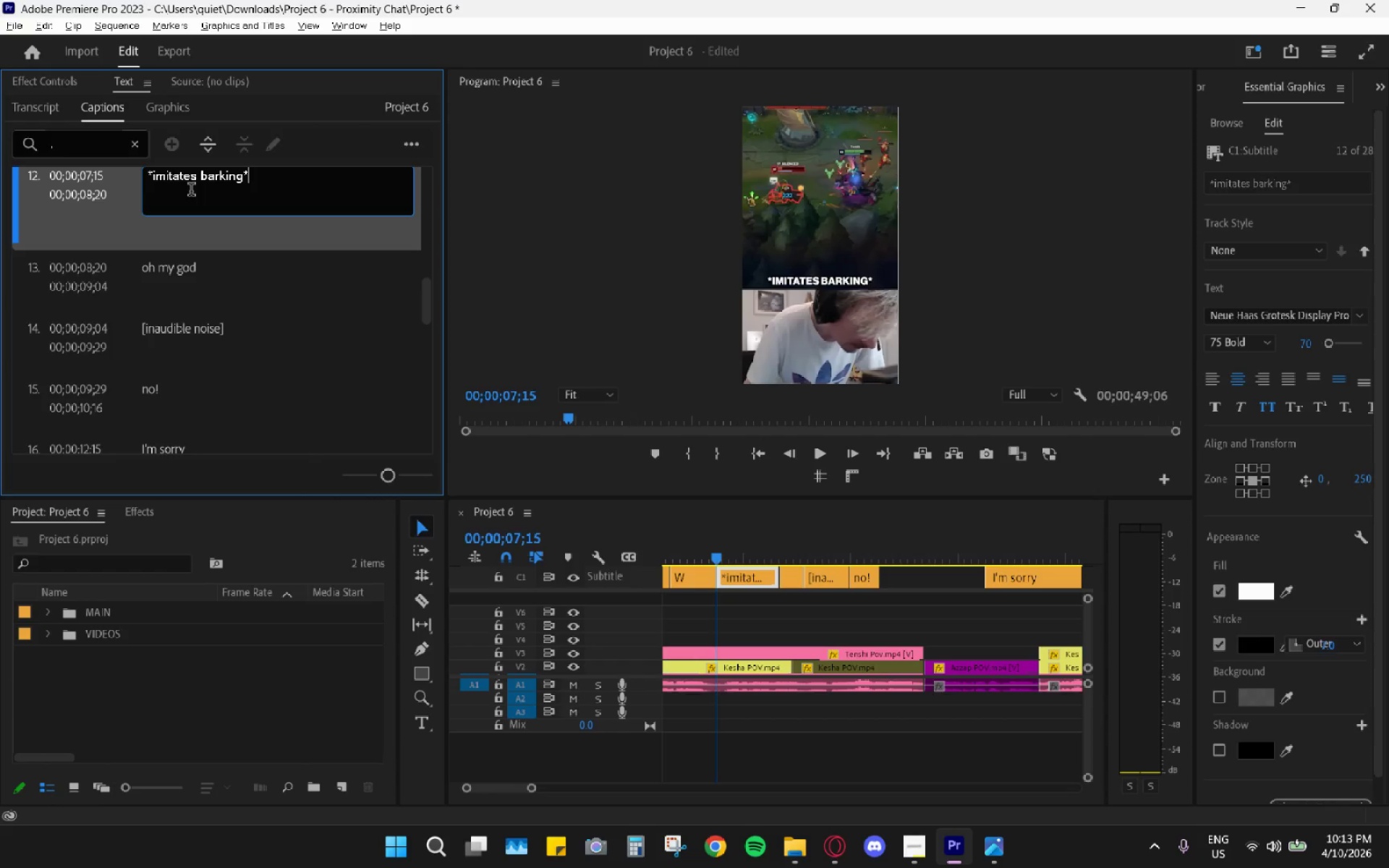 
left_click_drag(start_coordinate=[684, 540], to_coordinate=[658, 542])
 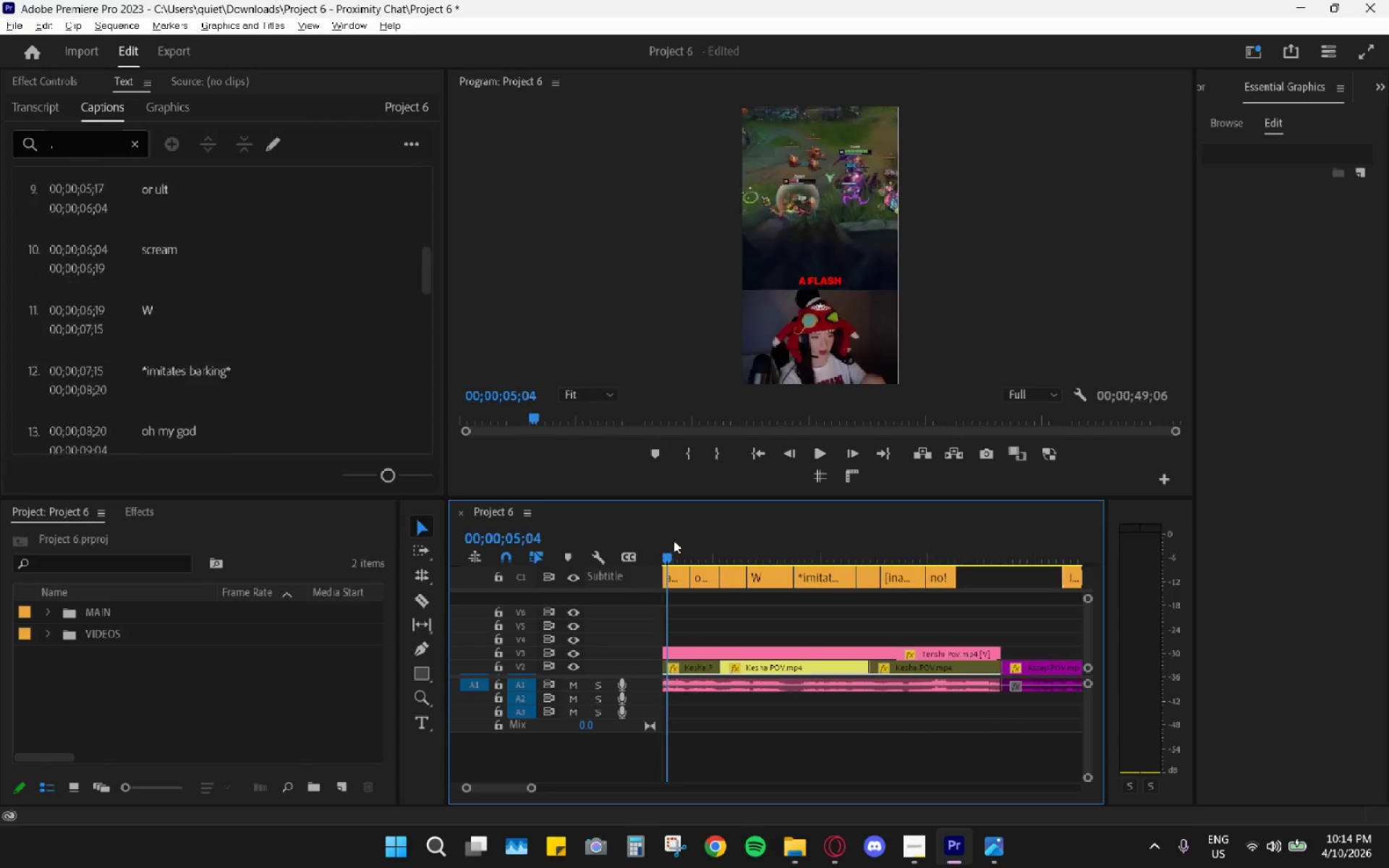 
key(Space)
 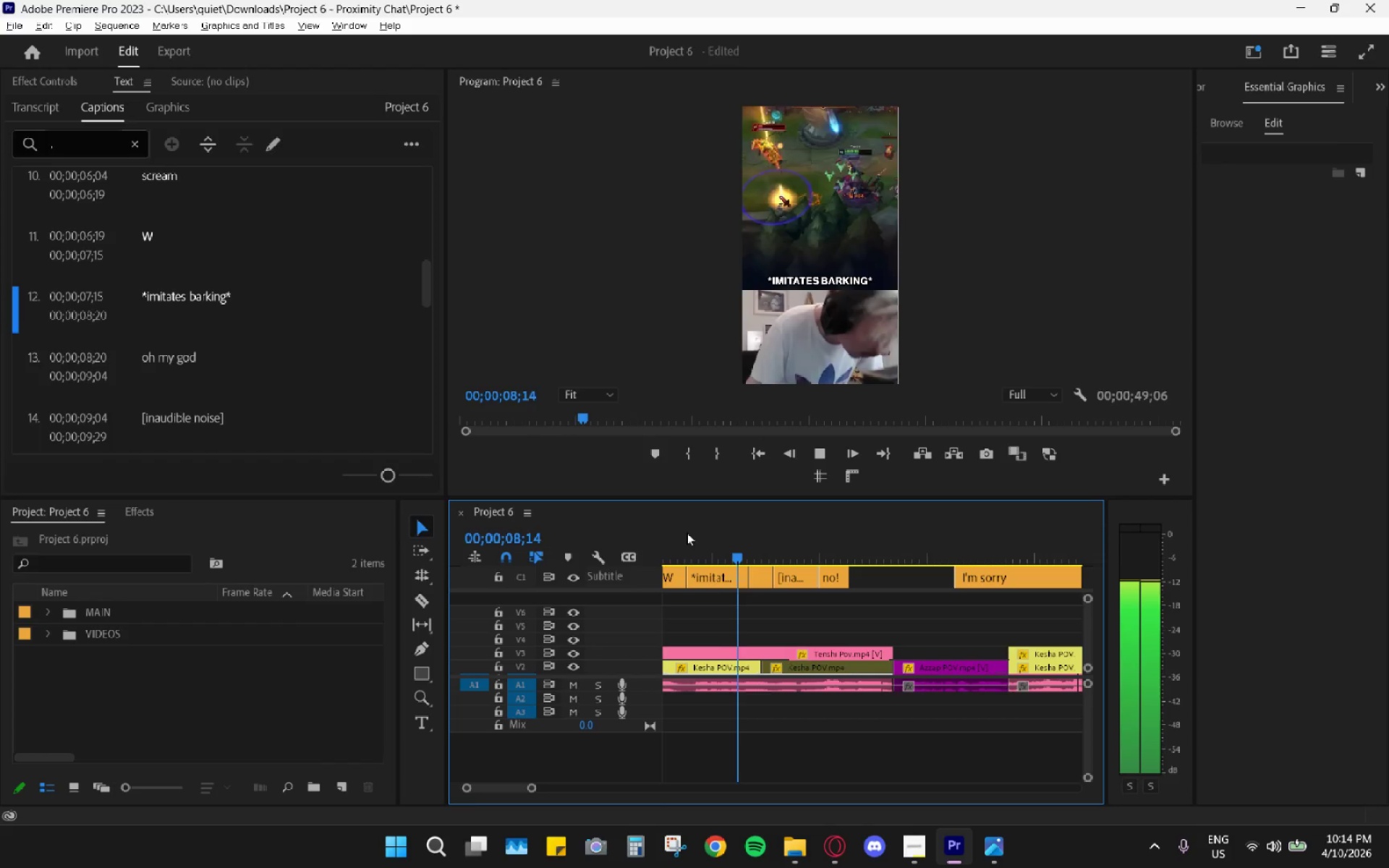 
left_click_drag(start_coordinate=[713, 550], to_coordinate=[676, 553])
 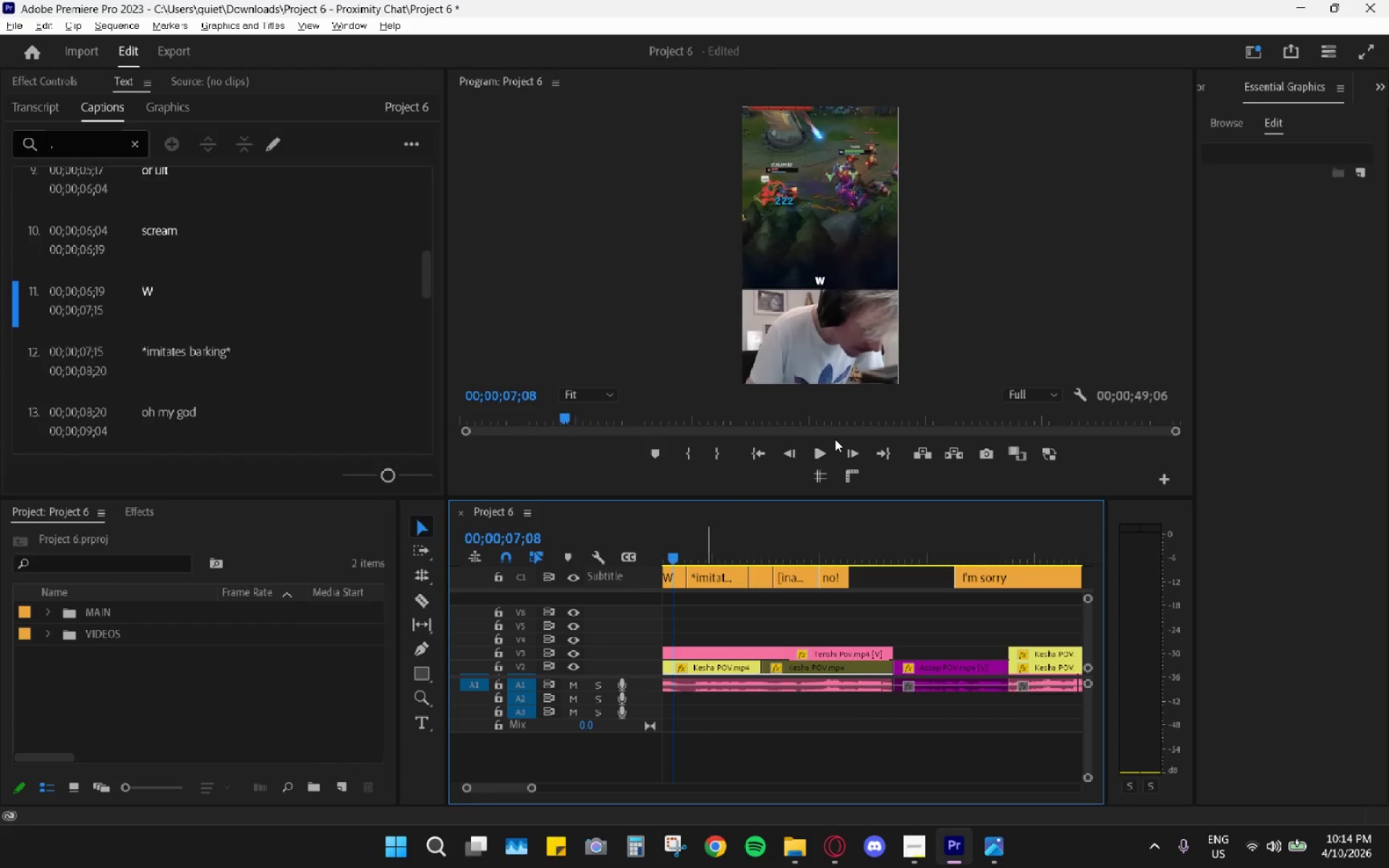 
left_click([817, 450])
 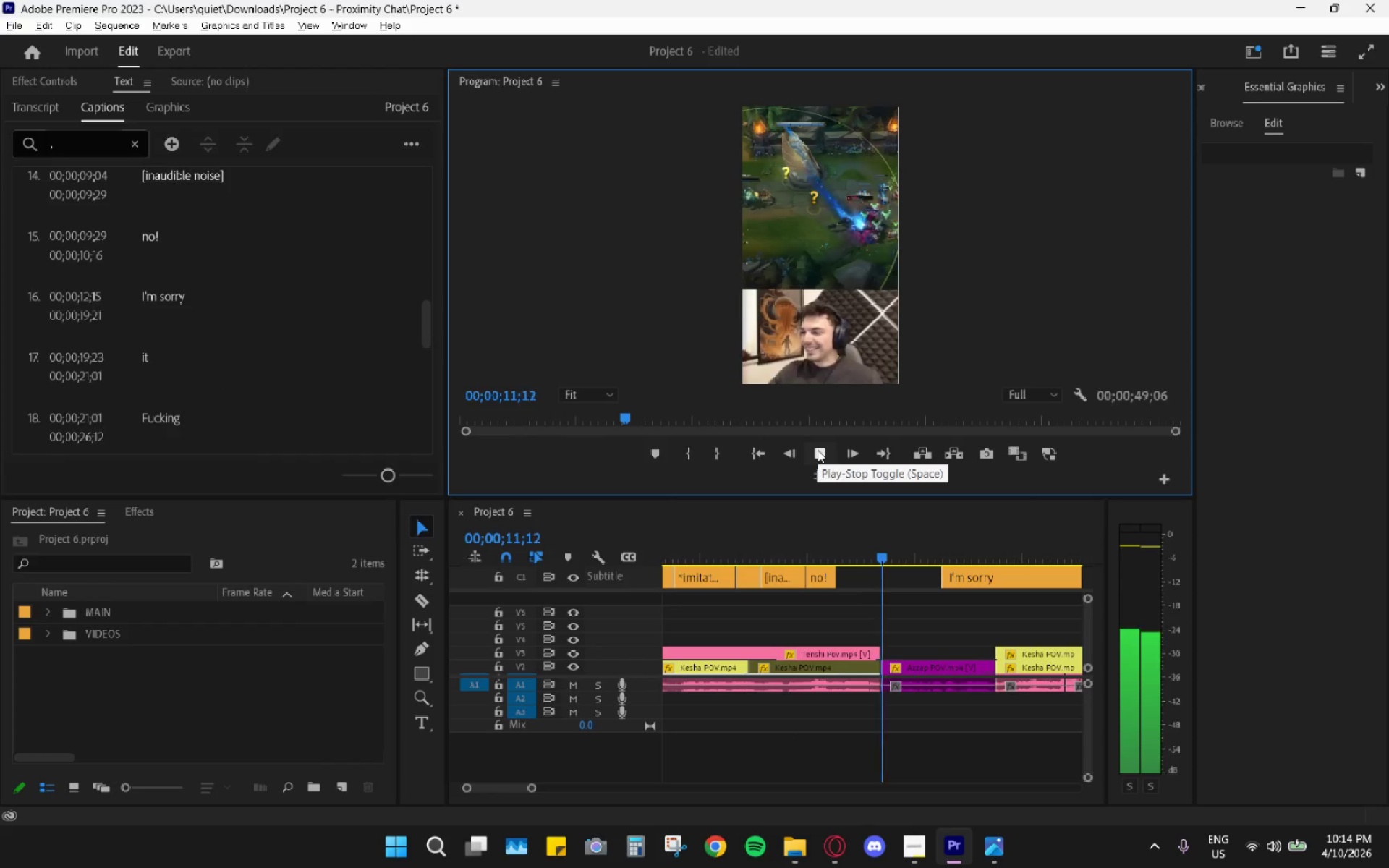 
wait(5.84)
 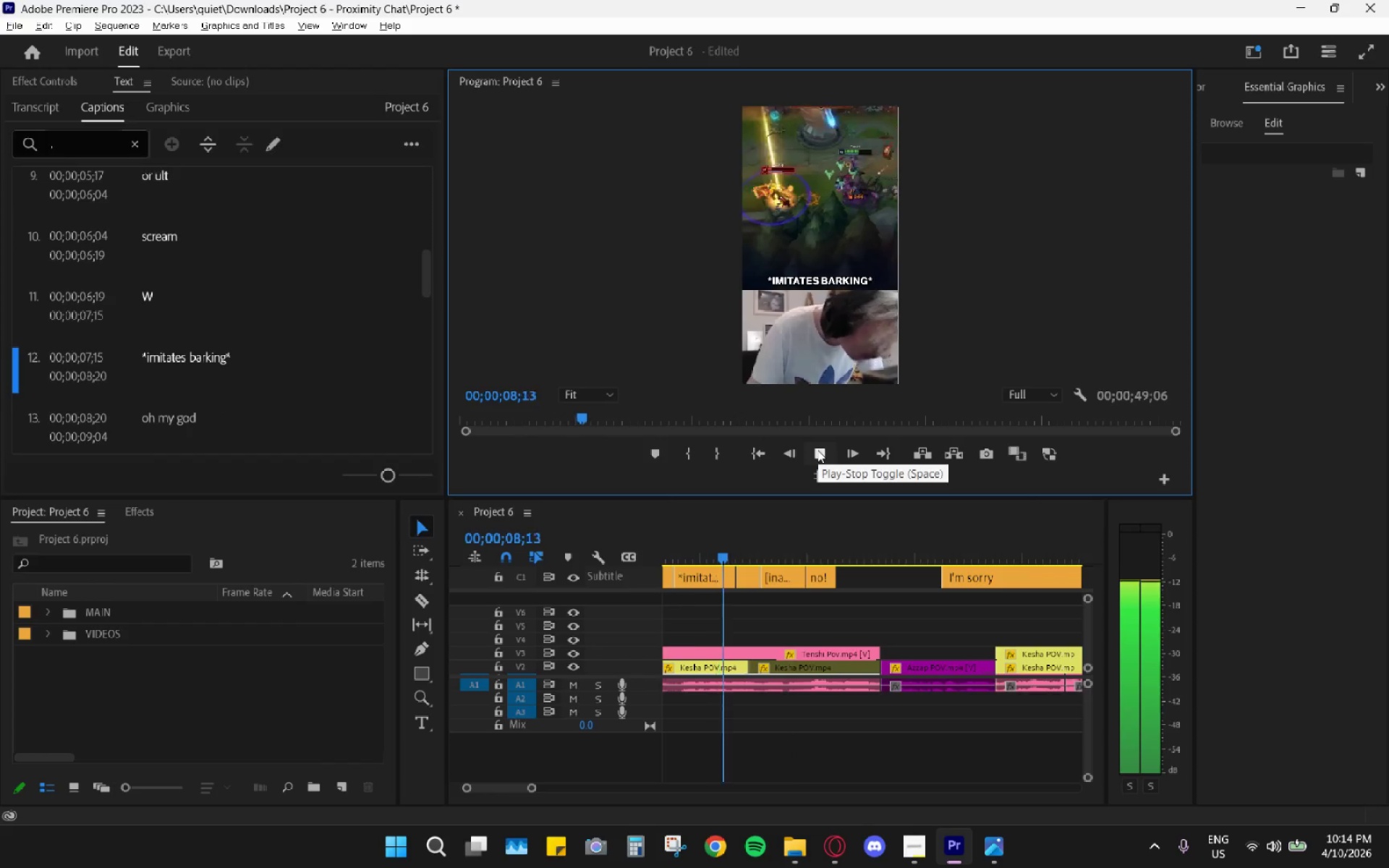 
key(Space)
 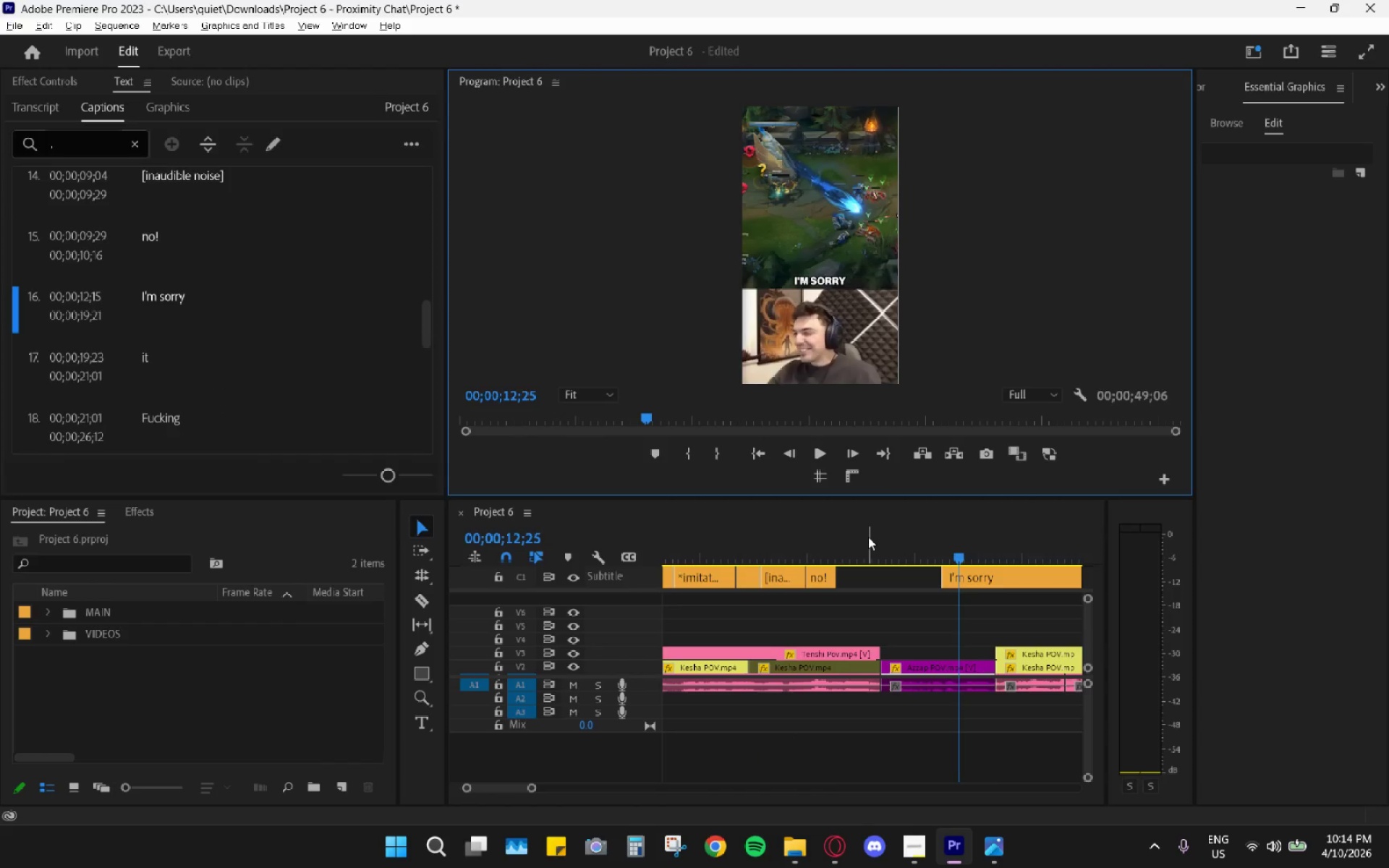 
left_click_drag(start_coordinate=[870, 537], to_coordinate=[888, 550])
 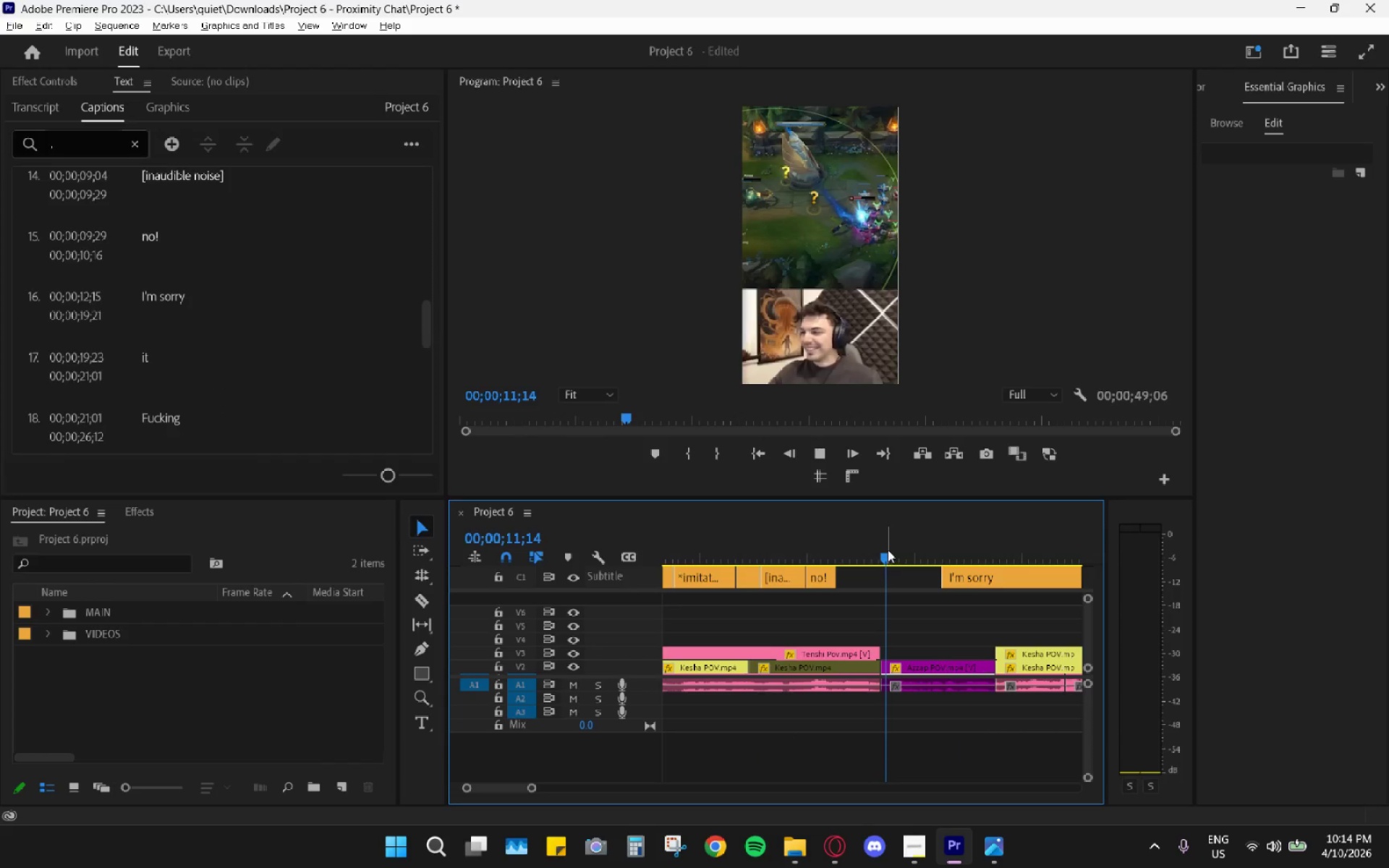 
key(Space)
 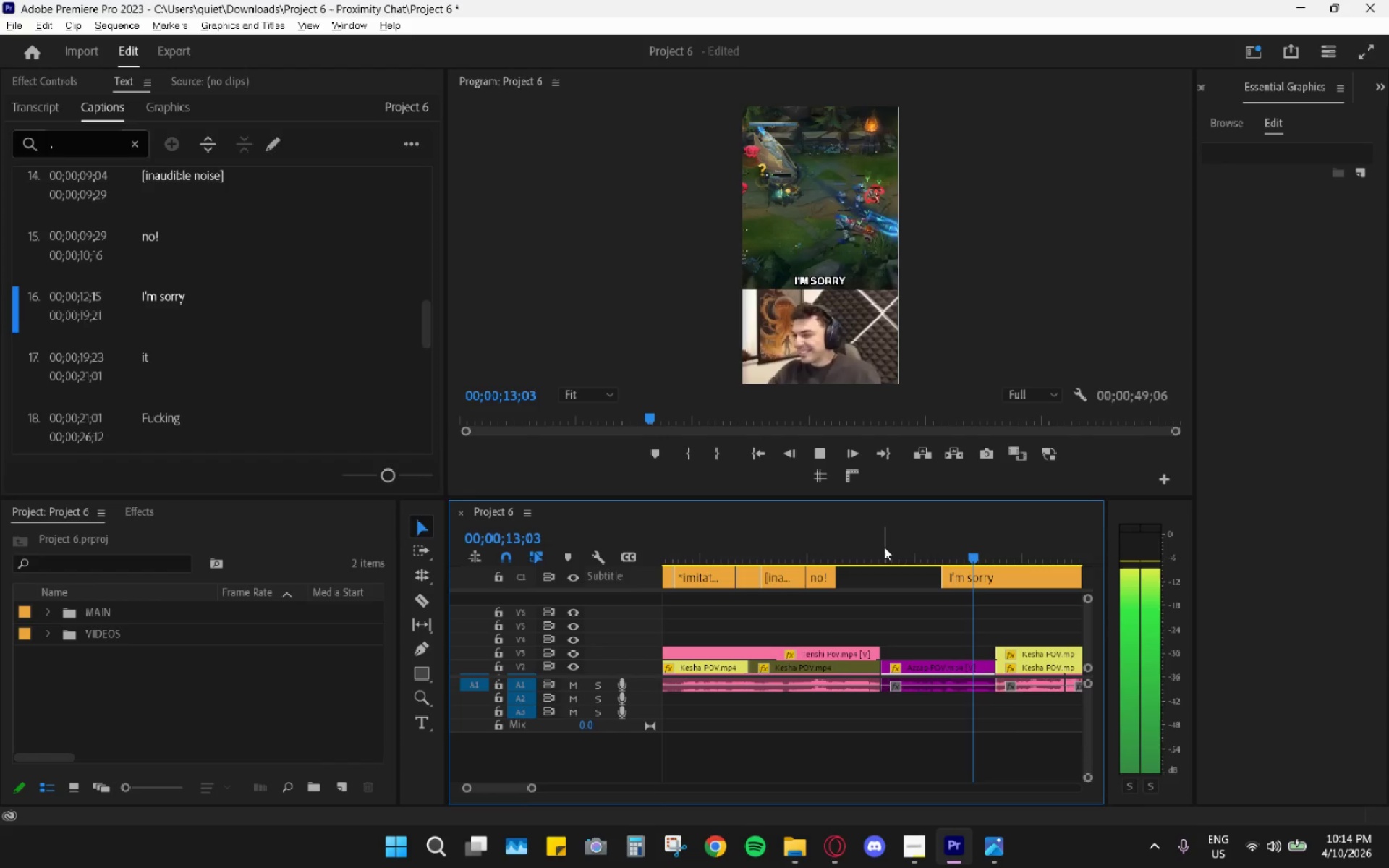 
key(Space)
 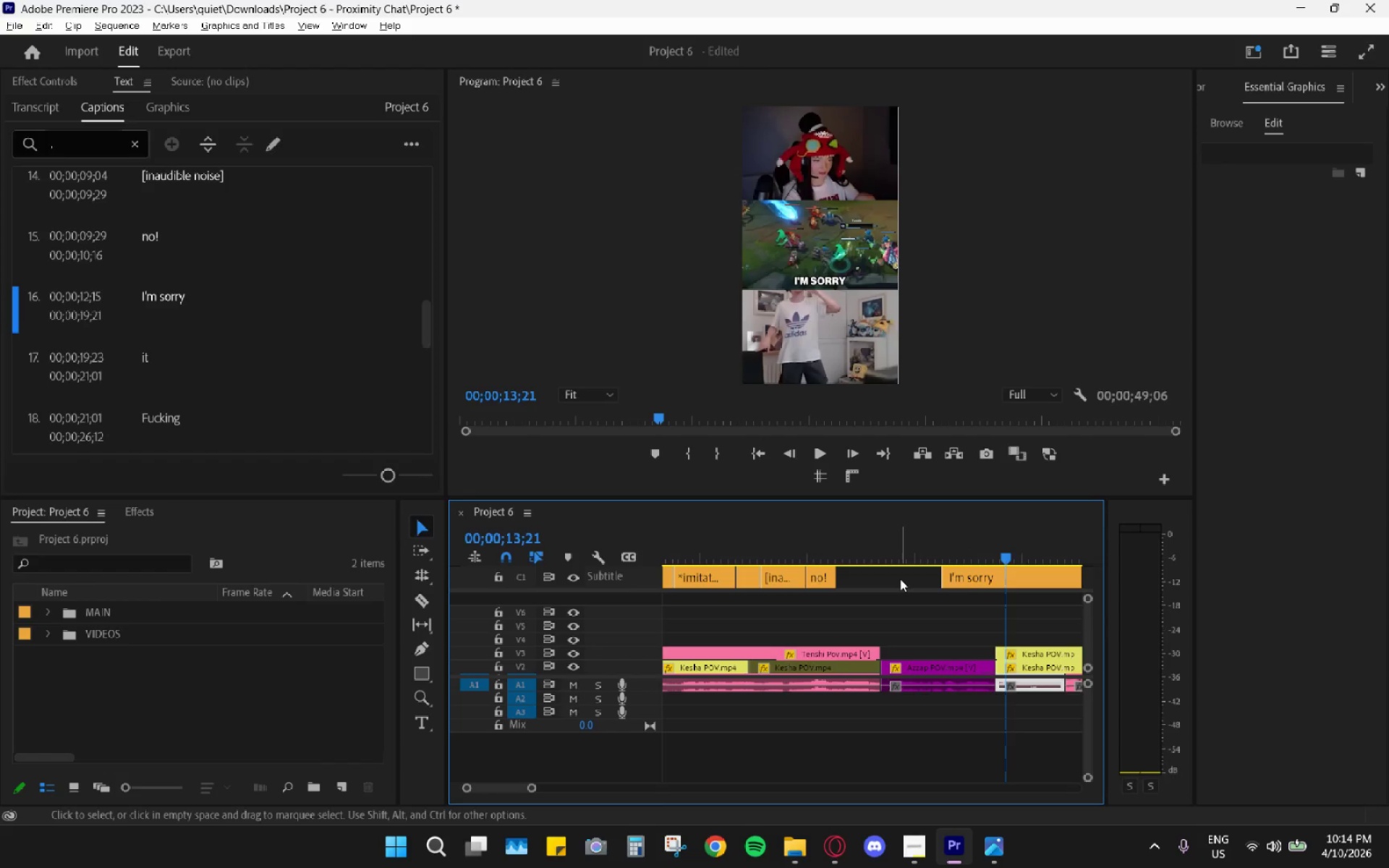 
hold_key(key=AltLeft, duration=0.55)
scroll: coordinate [892, 573], scroll_direction: down, amount: 7.0
 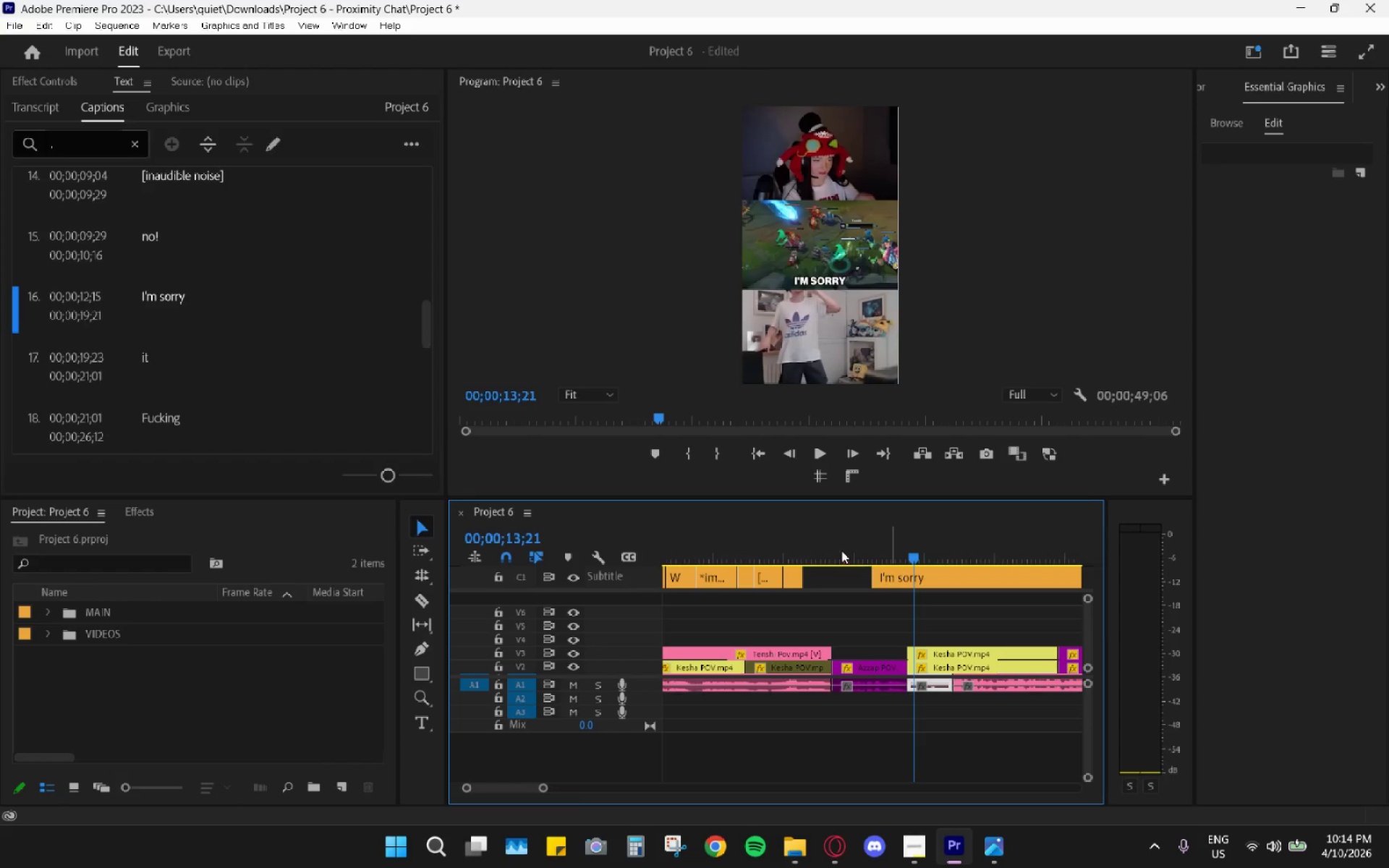 
left_click_drag(start_coordinate=[838, 550], to_coordinate=[823, 551])
 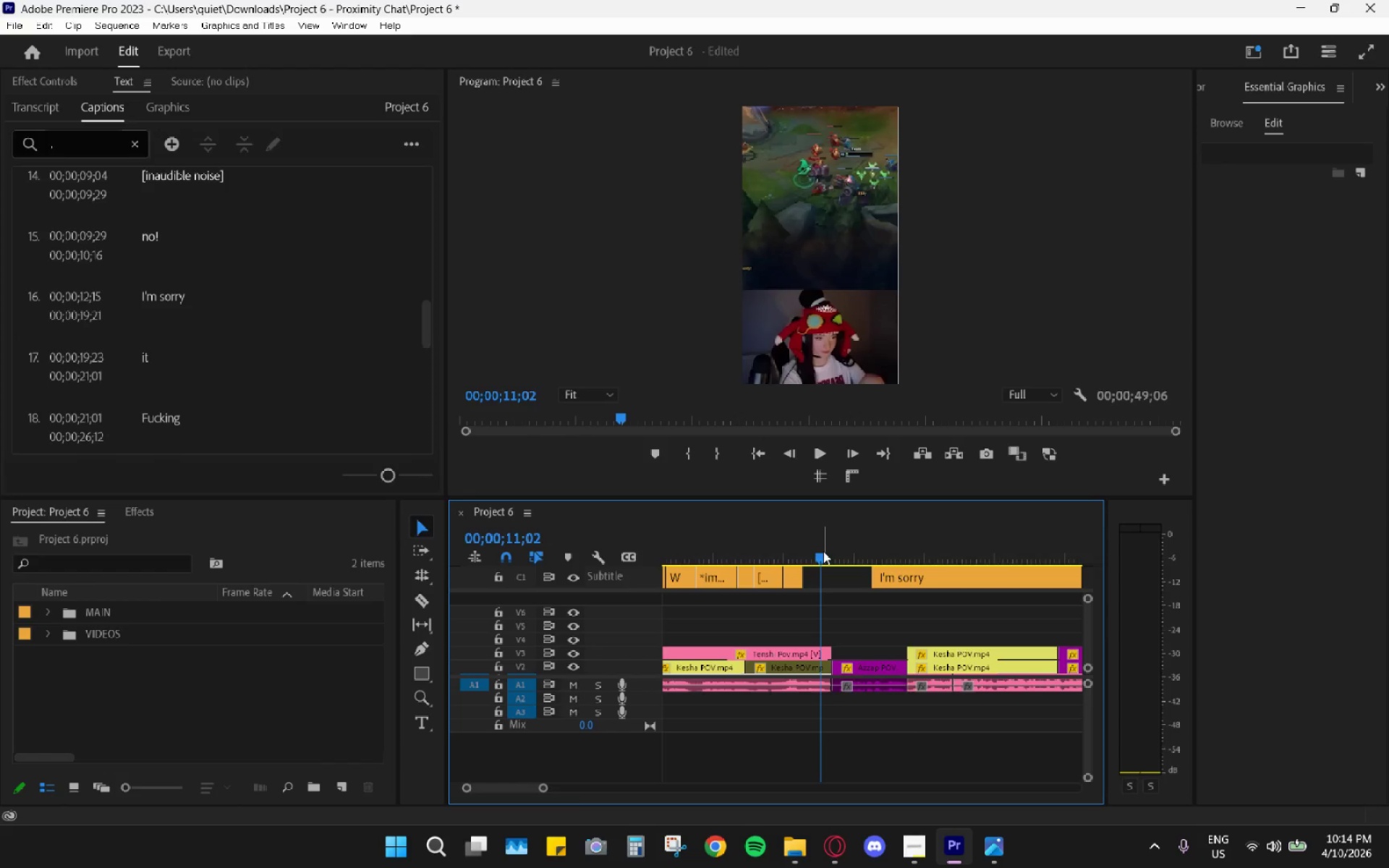 
key(Space)
 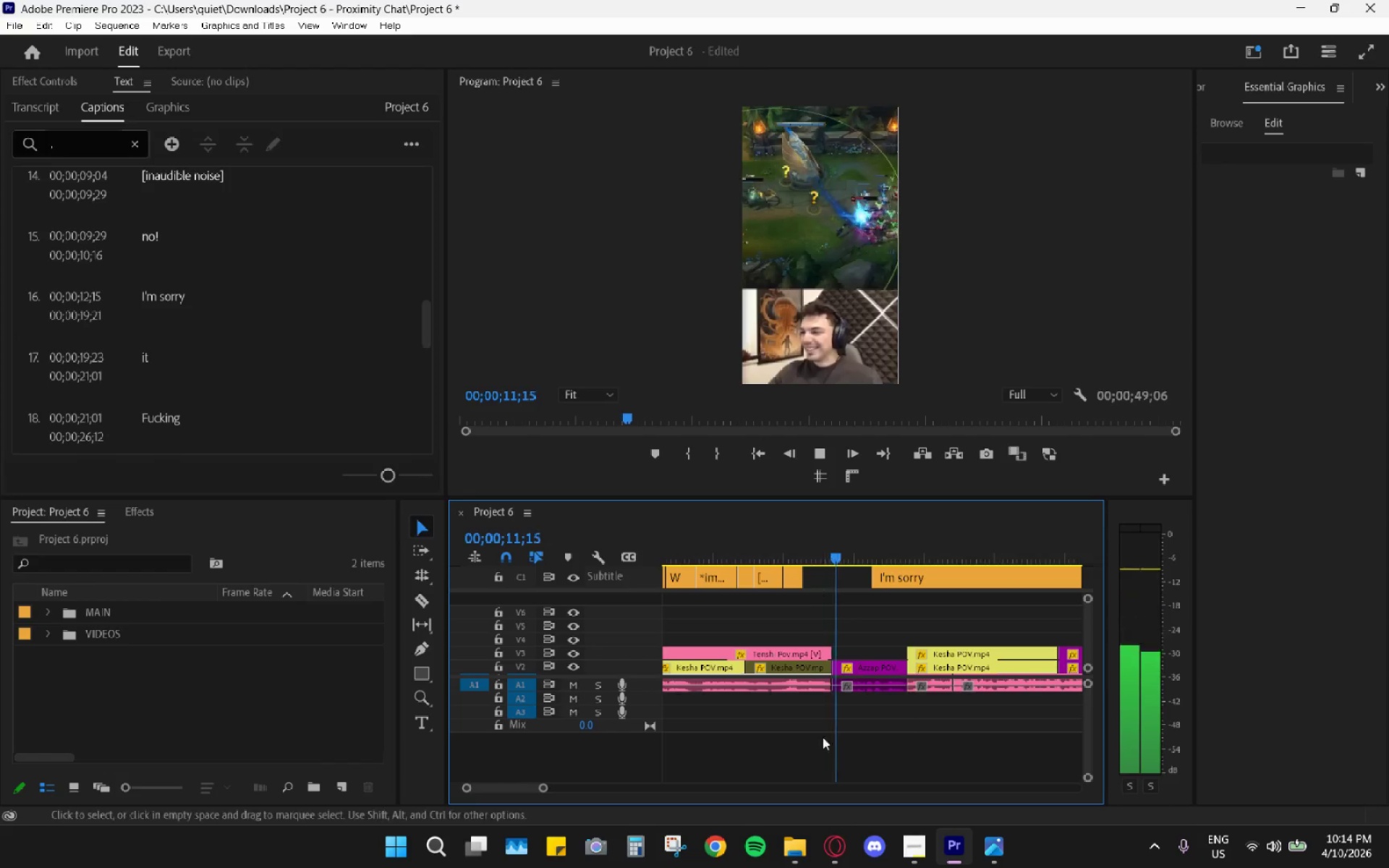 
key(Space)
 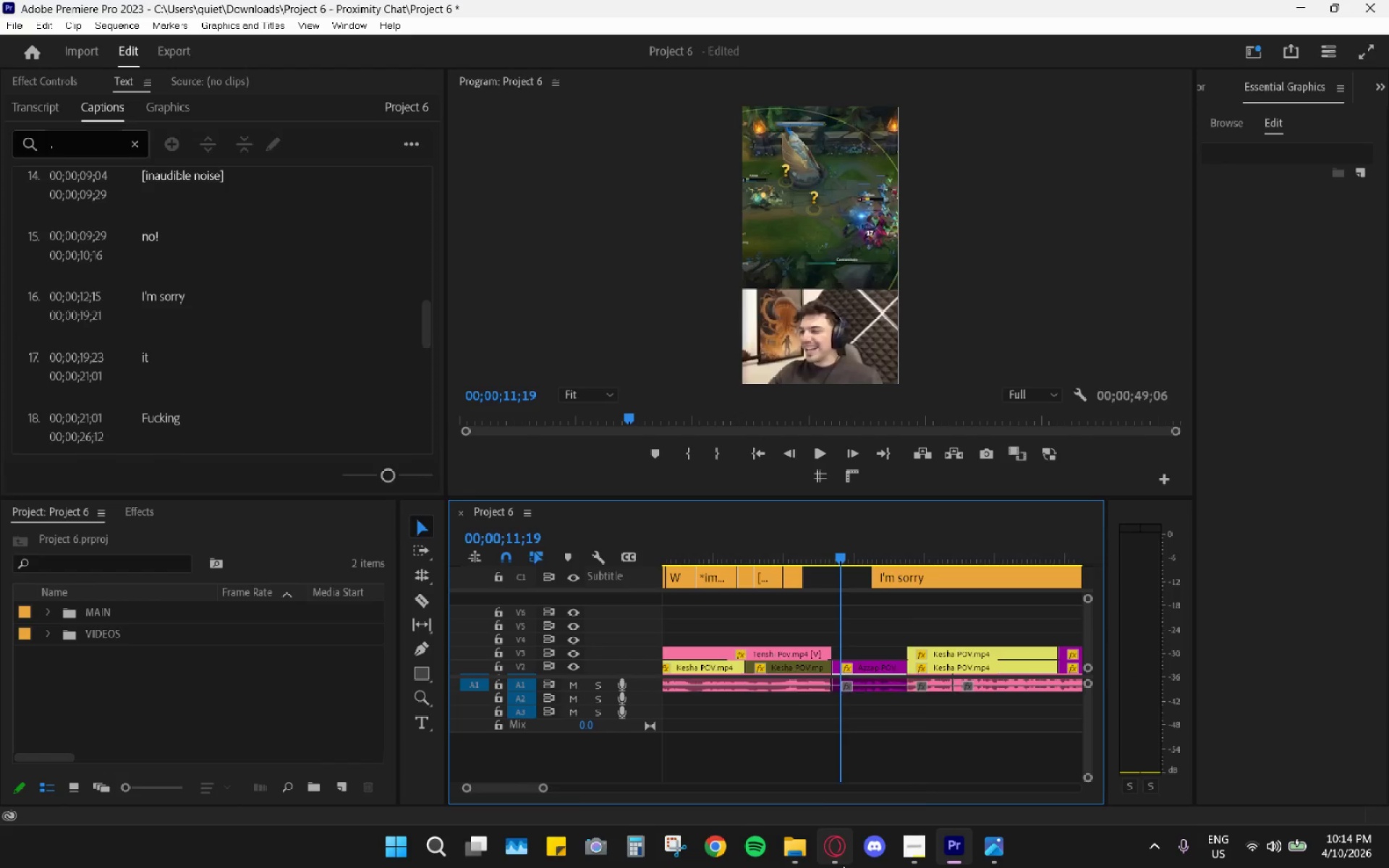 
left_click([843, 864])
 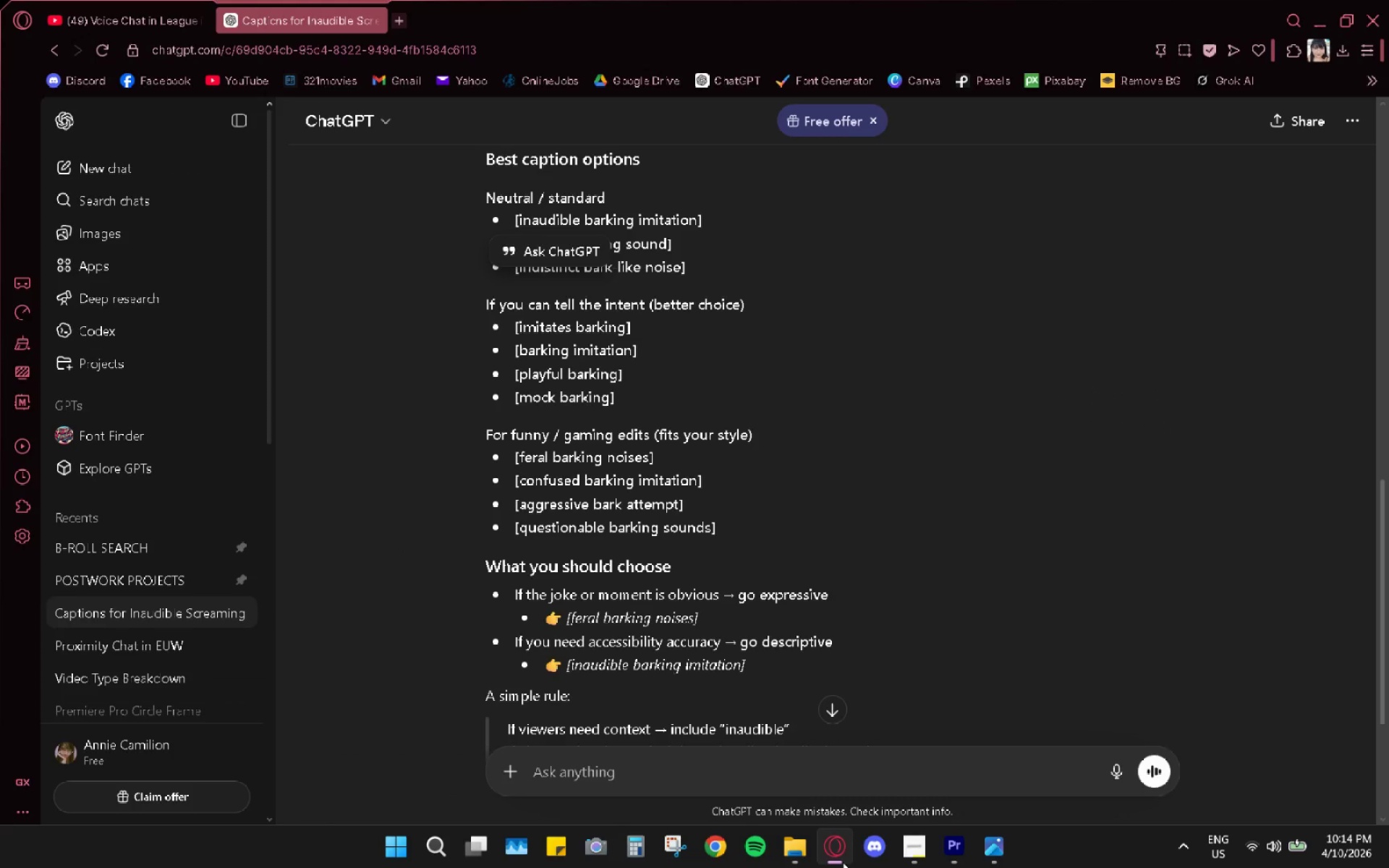 
left_click([843, 862])
 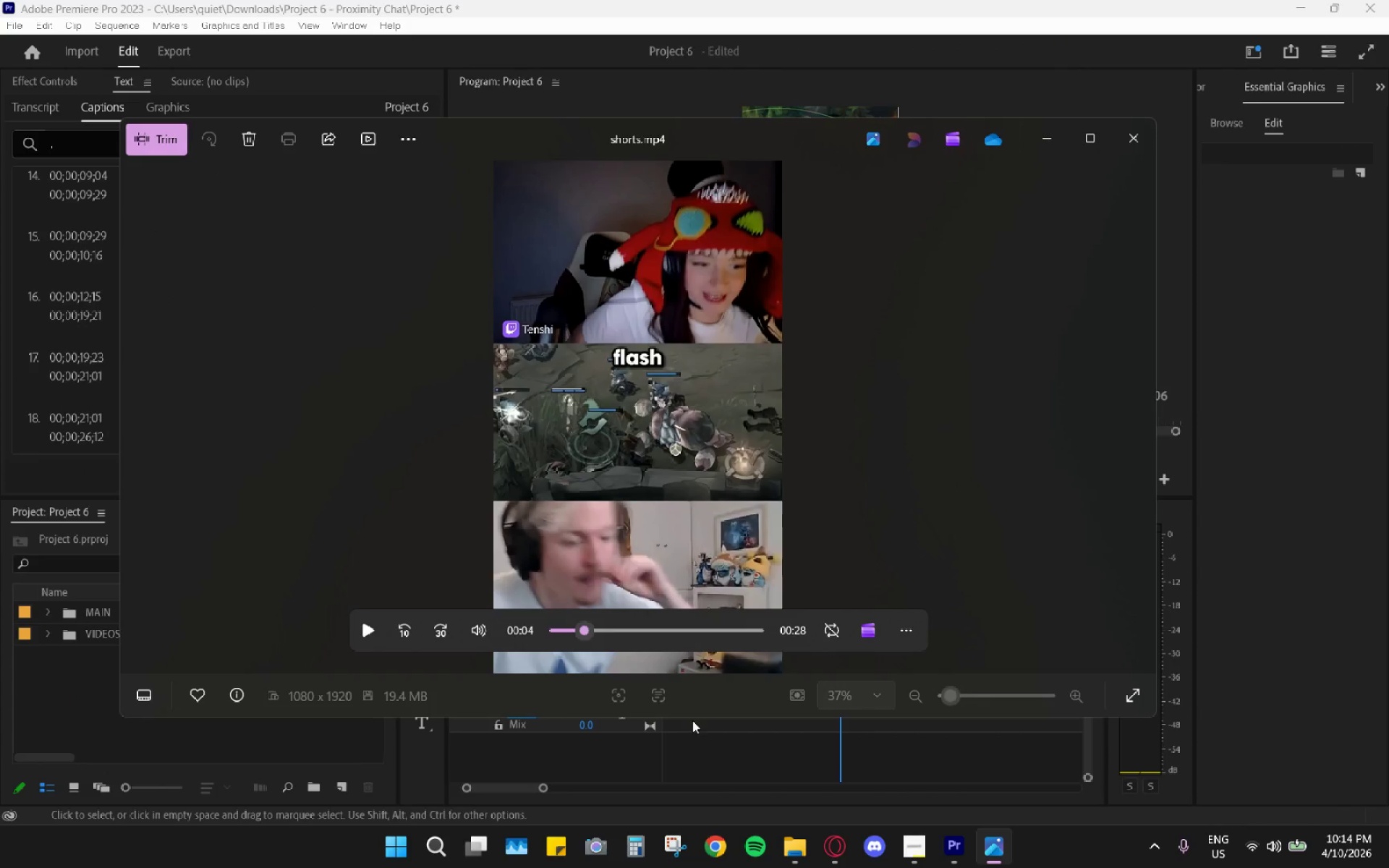 
left_click([617, 467])
 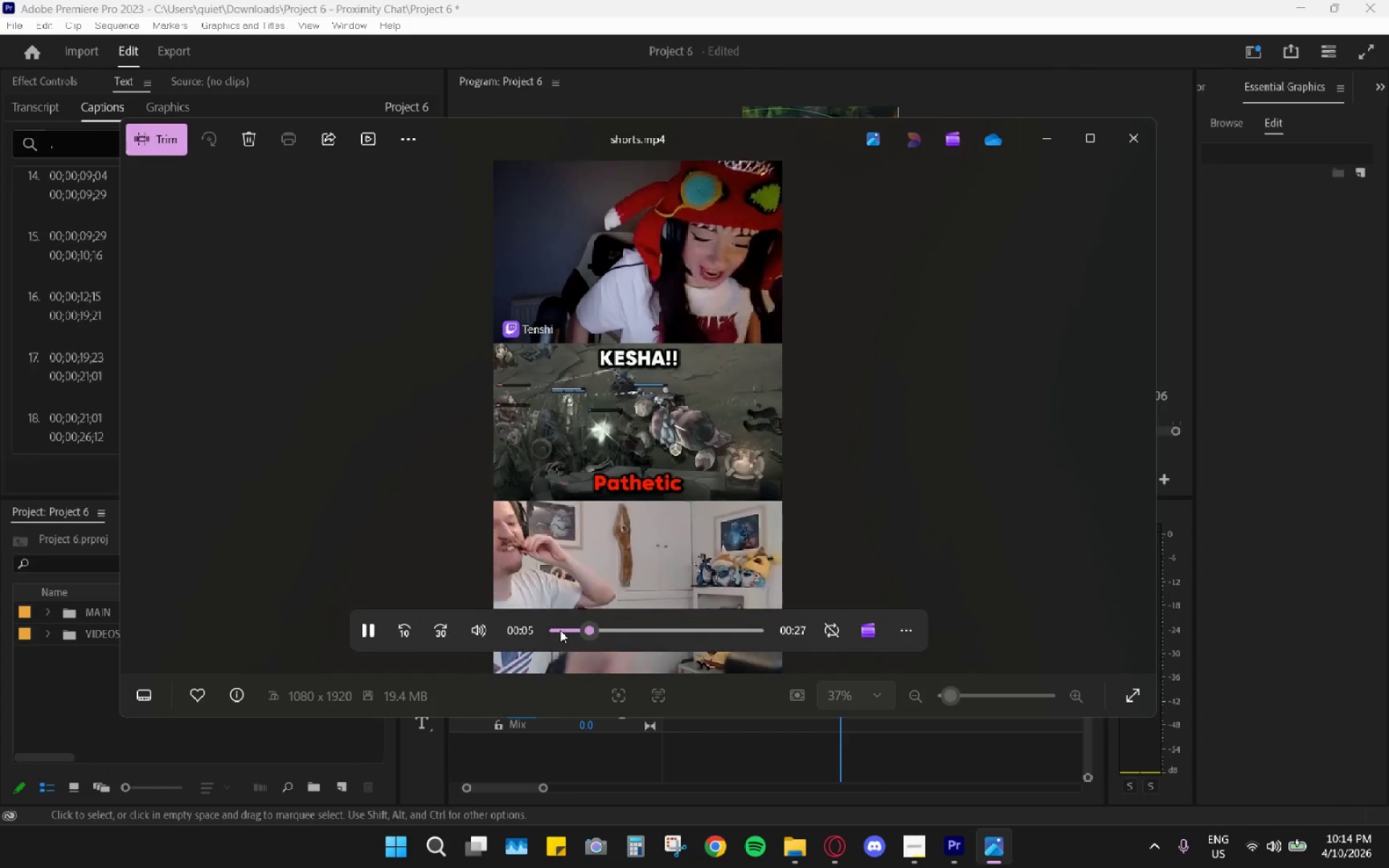 
left_click([569, 623])
 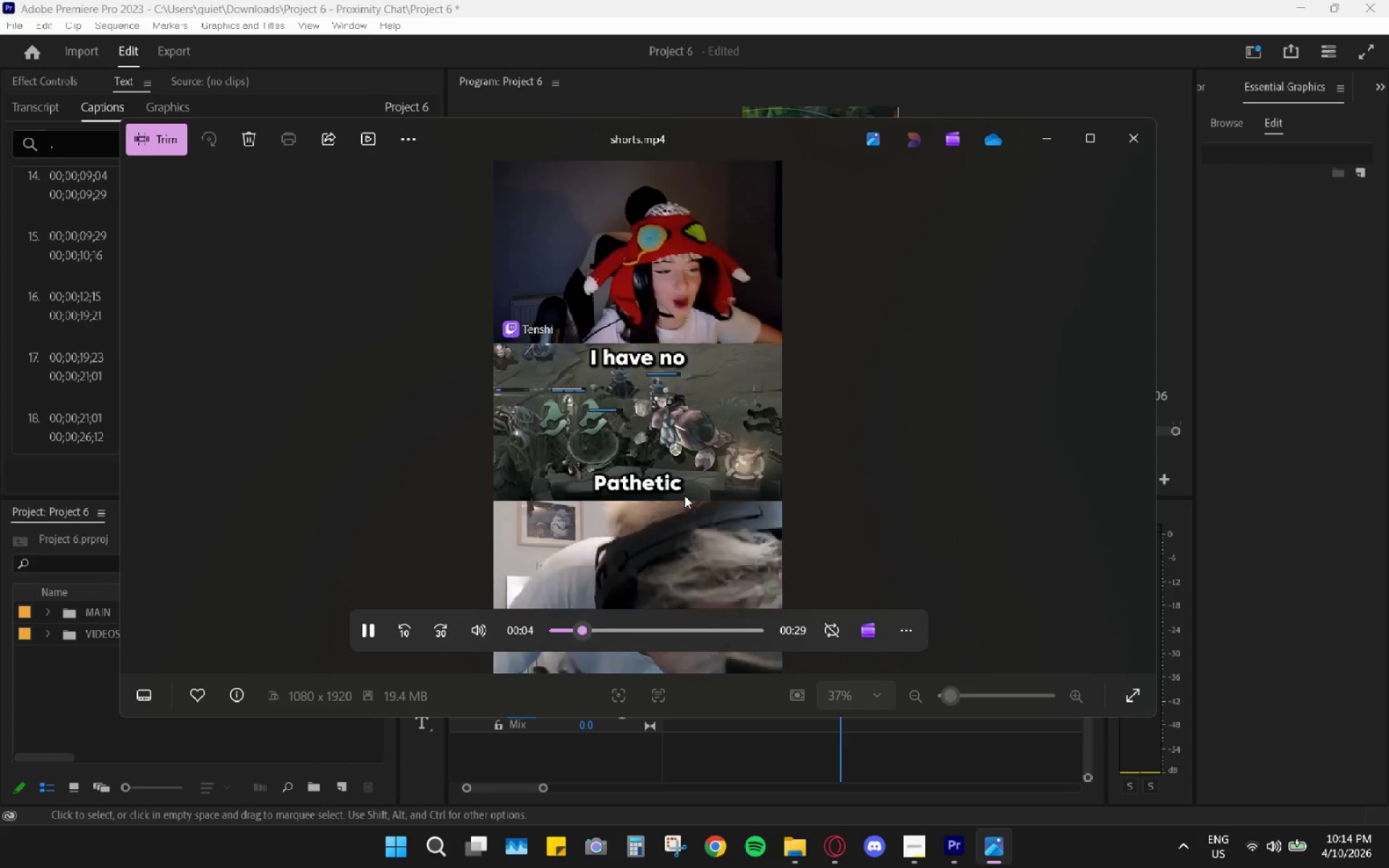 
left_click([684, 495])
 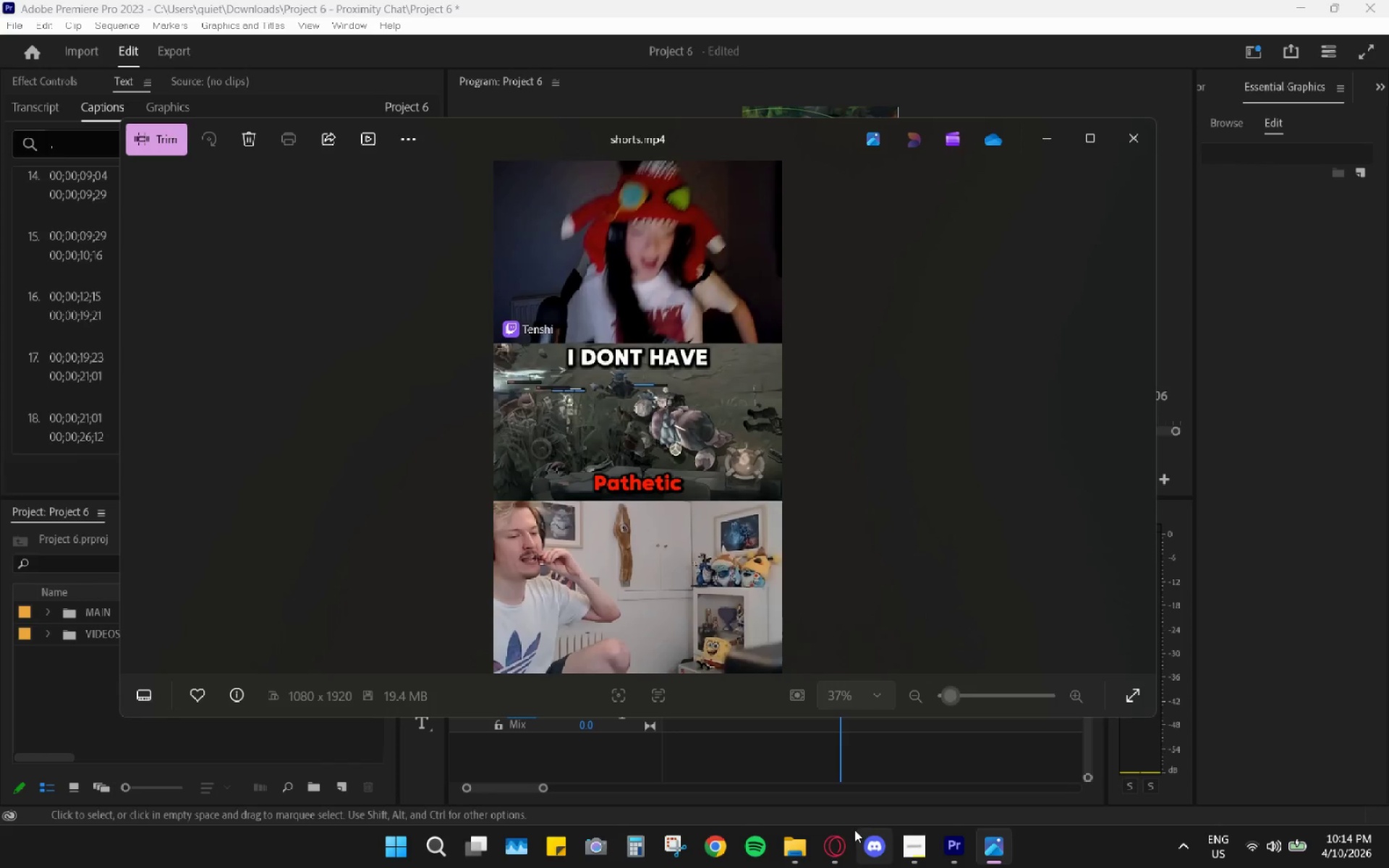 
left_click([650, 503])
 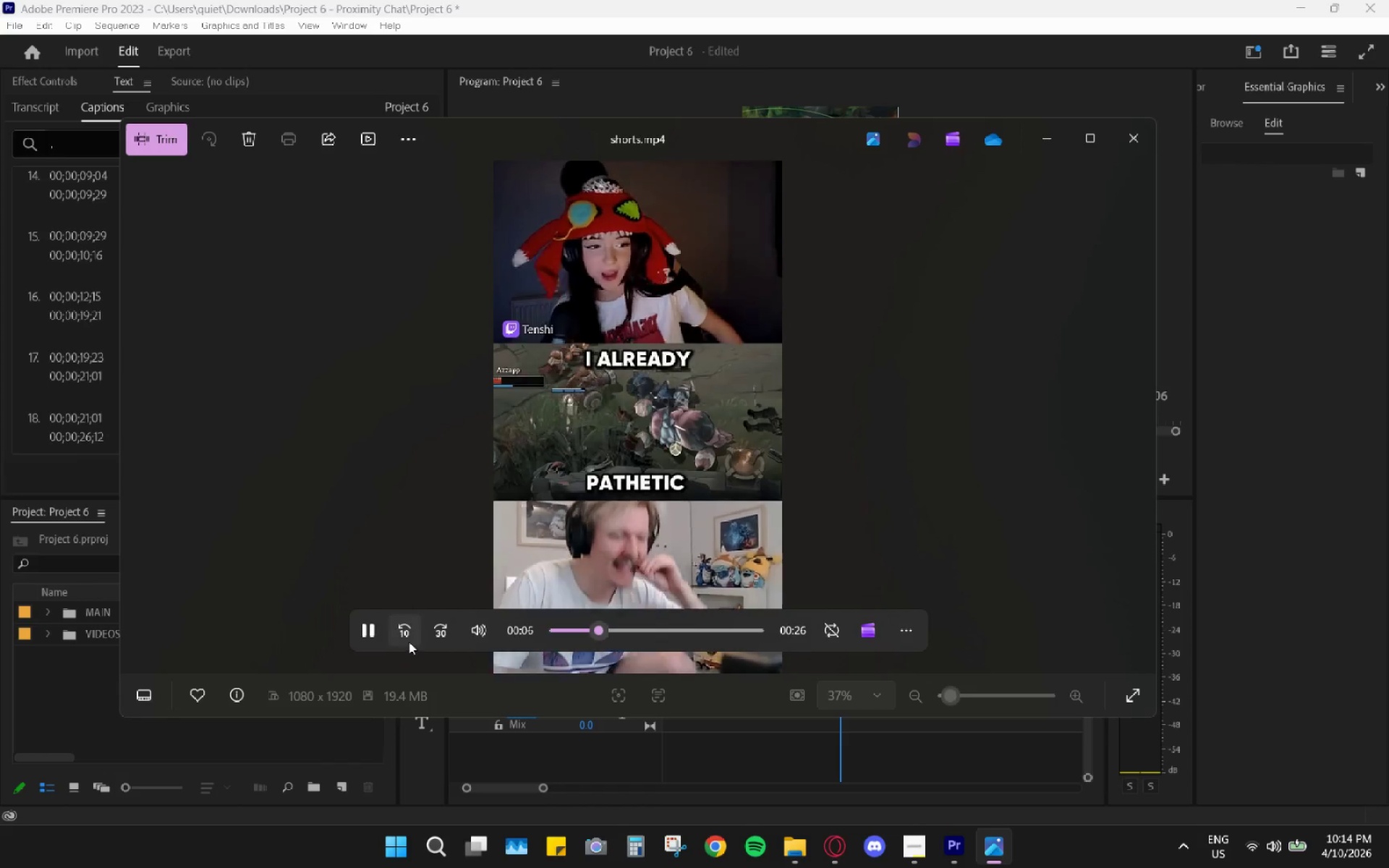 
left_click([362, 635])
 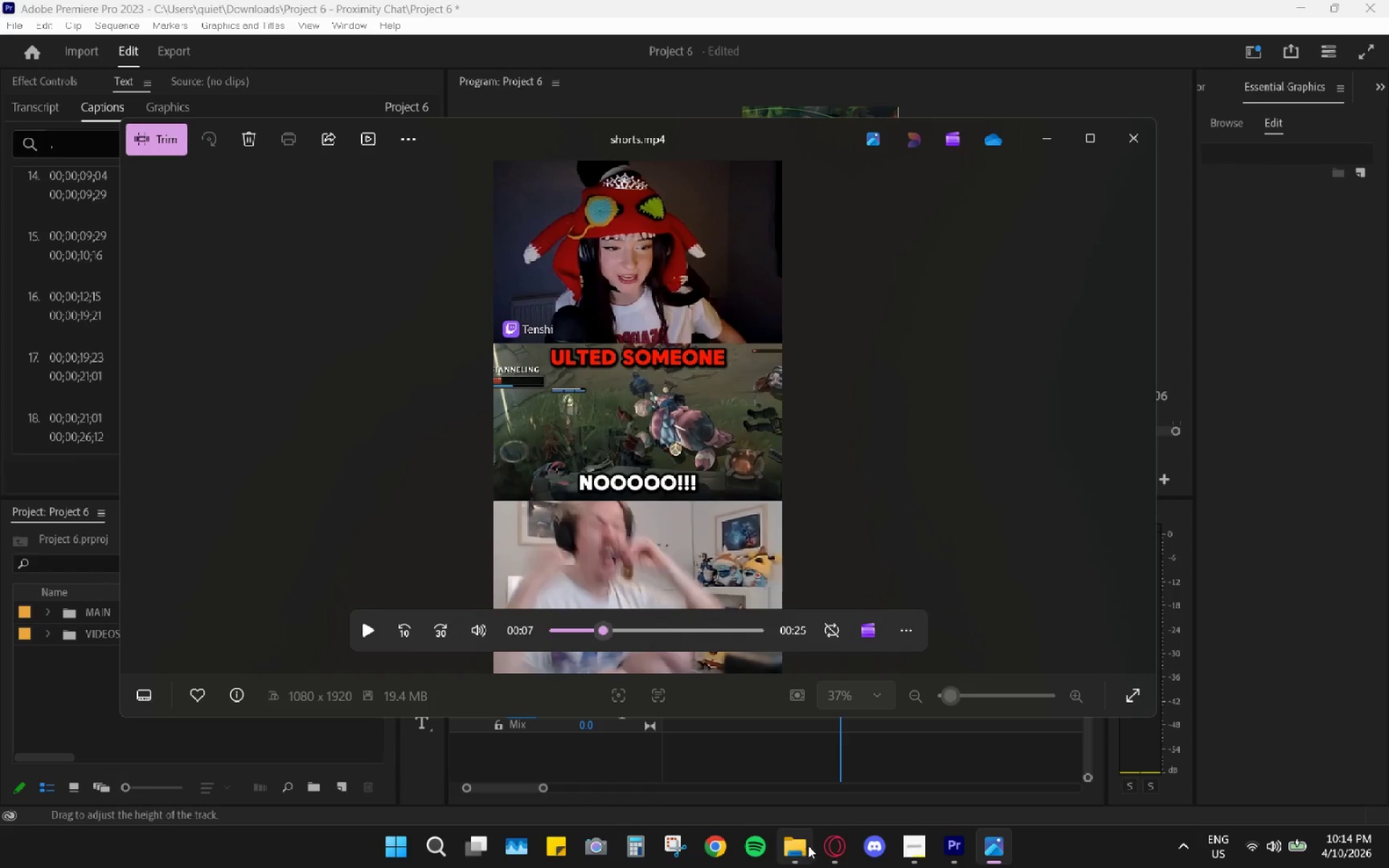 
left_click([838, 837])
 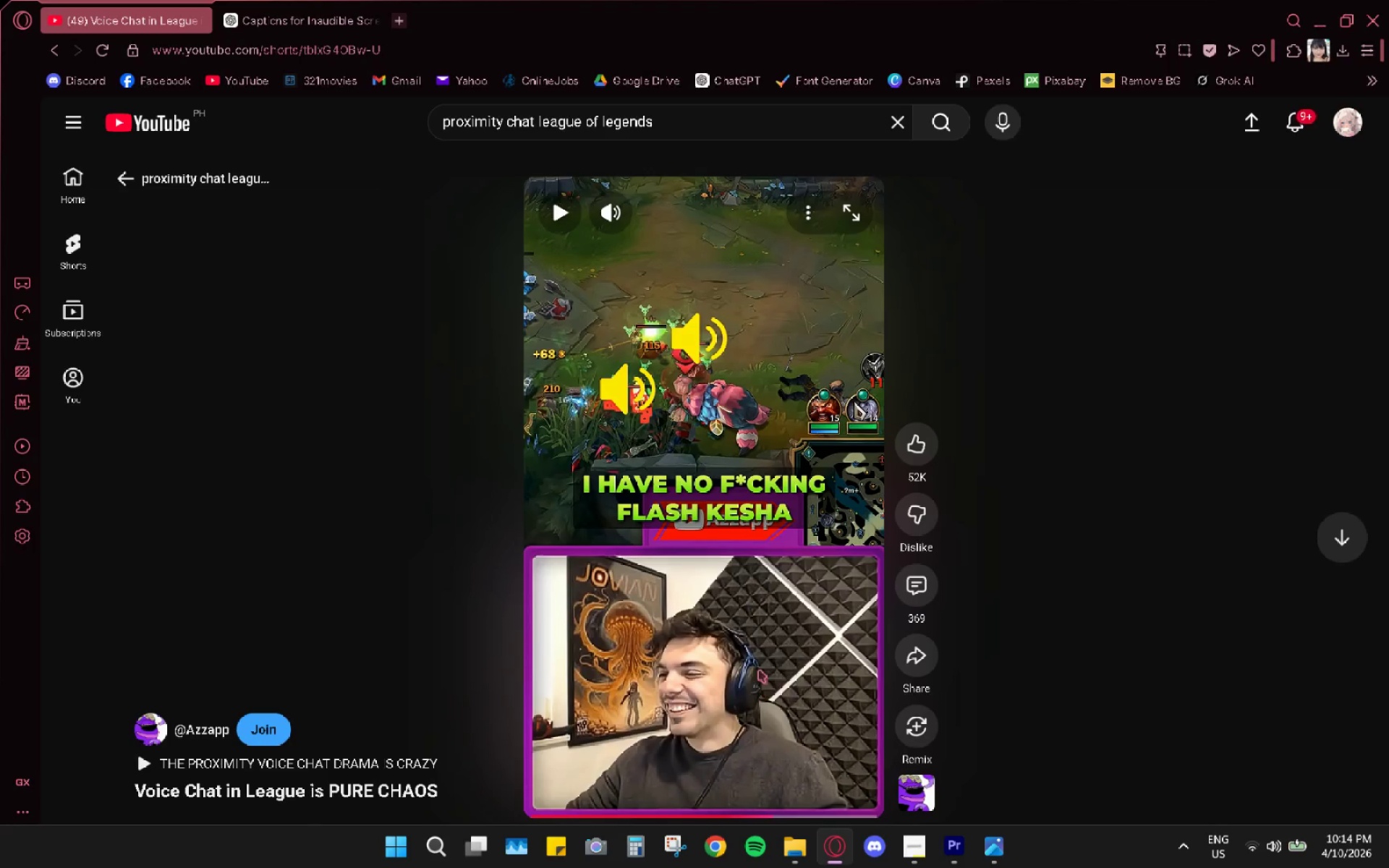 
left_click([768, 817])
 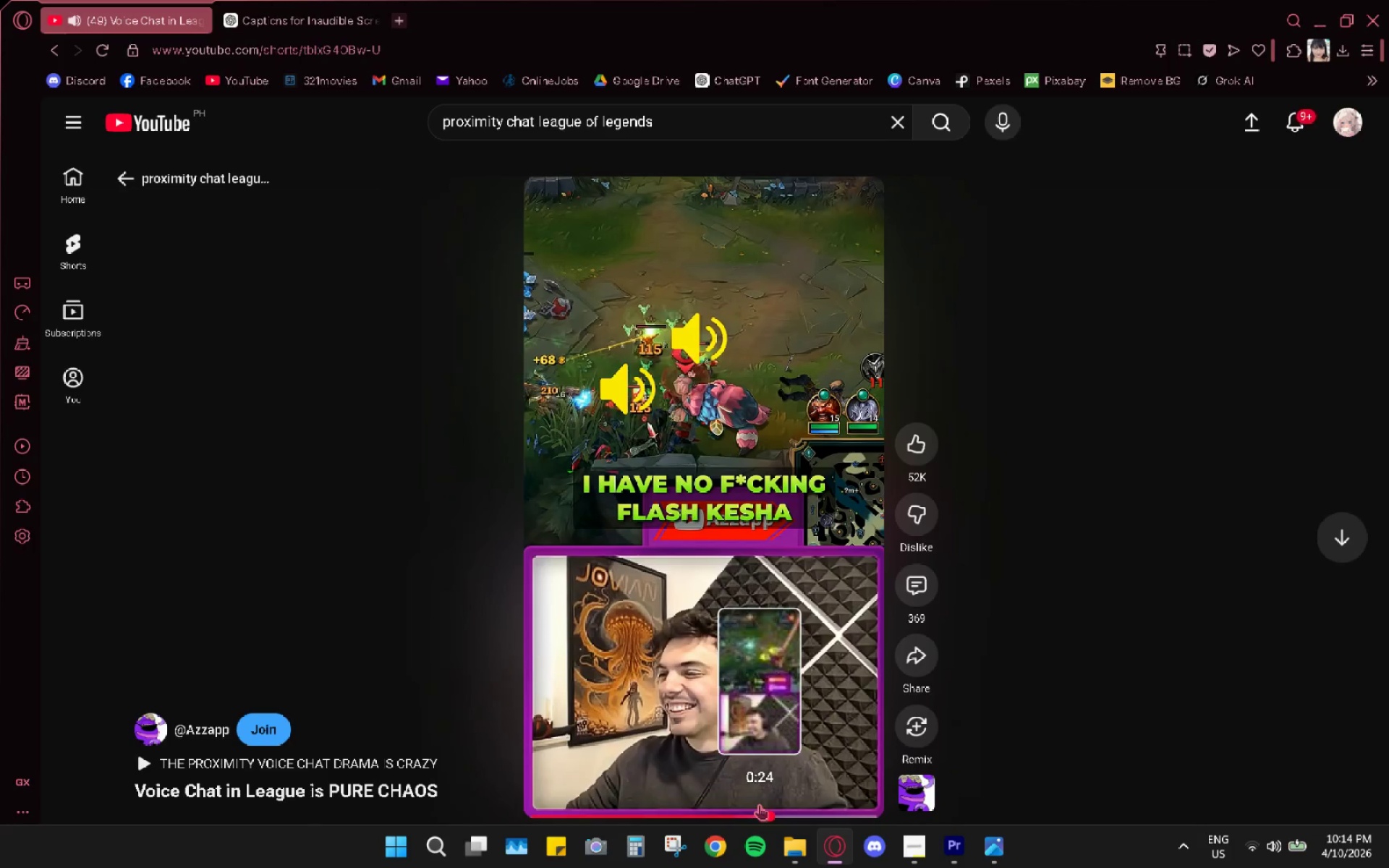 
left_click_drag(start_coordinate=[747, 801], to_coordinate=[734, 798])
 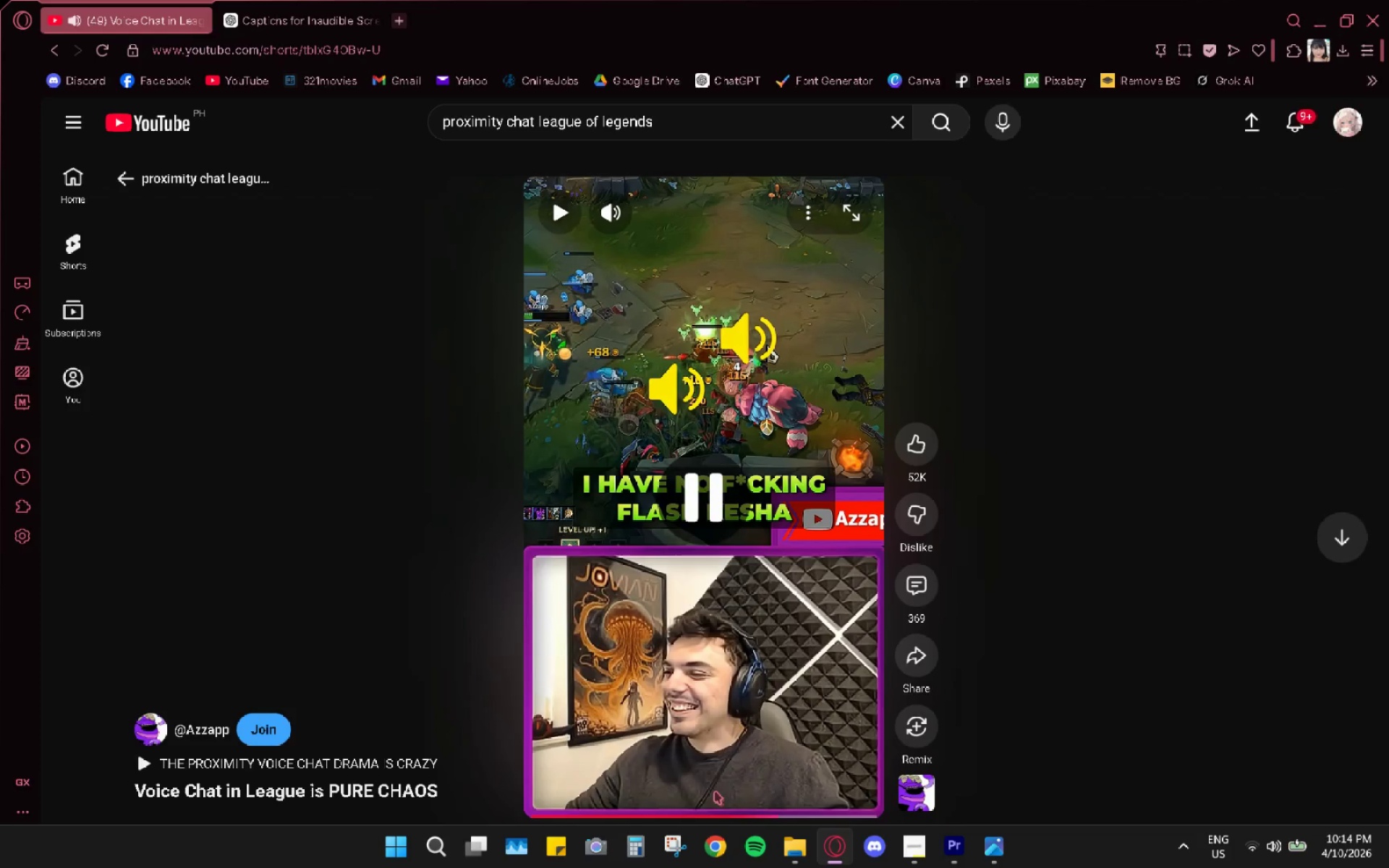 
left_click([640, 512])
 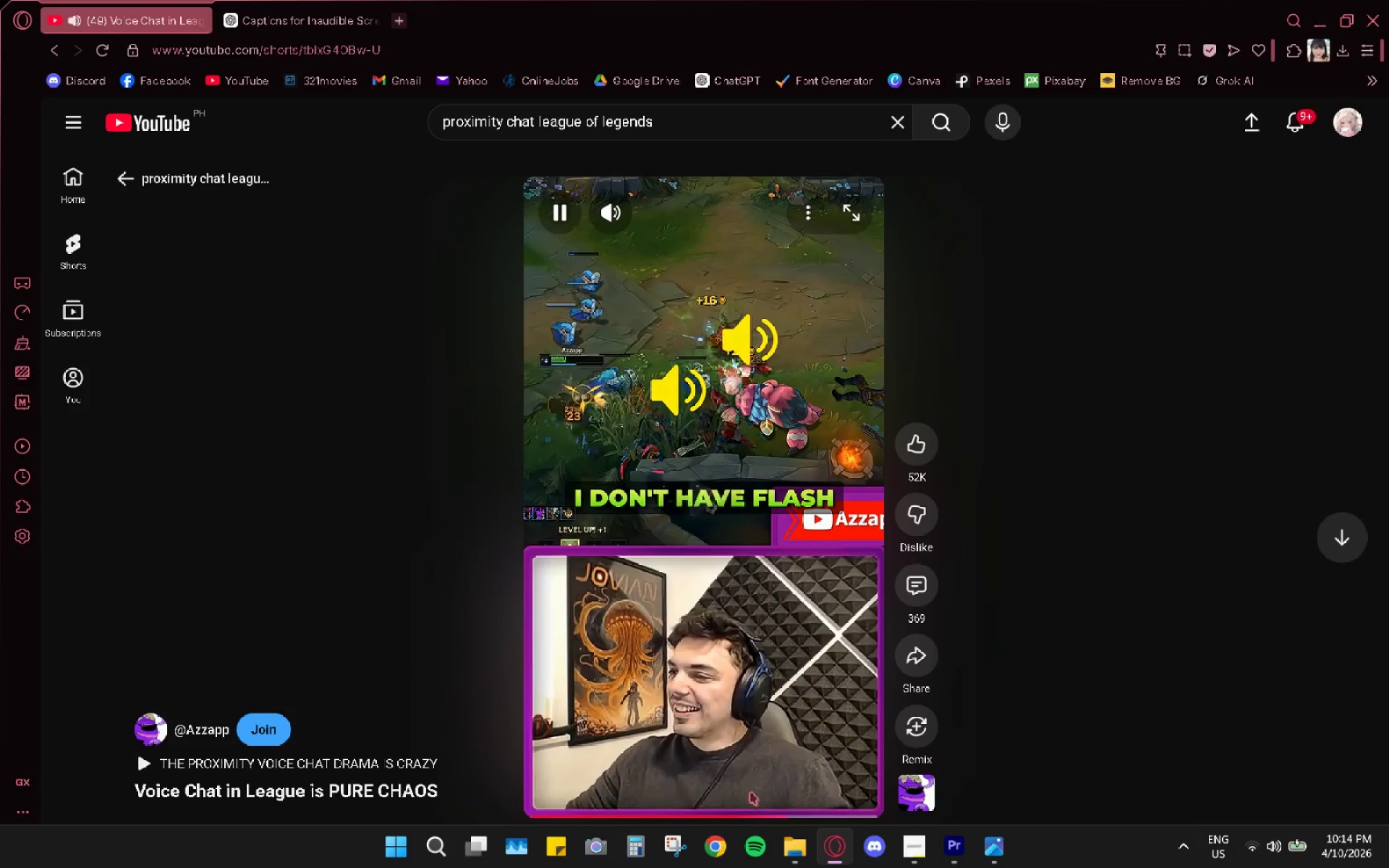 
left_click_drag(start_coordinate=[756, 807], to_coordinate=[744, 808])
 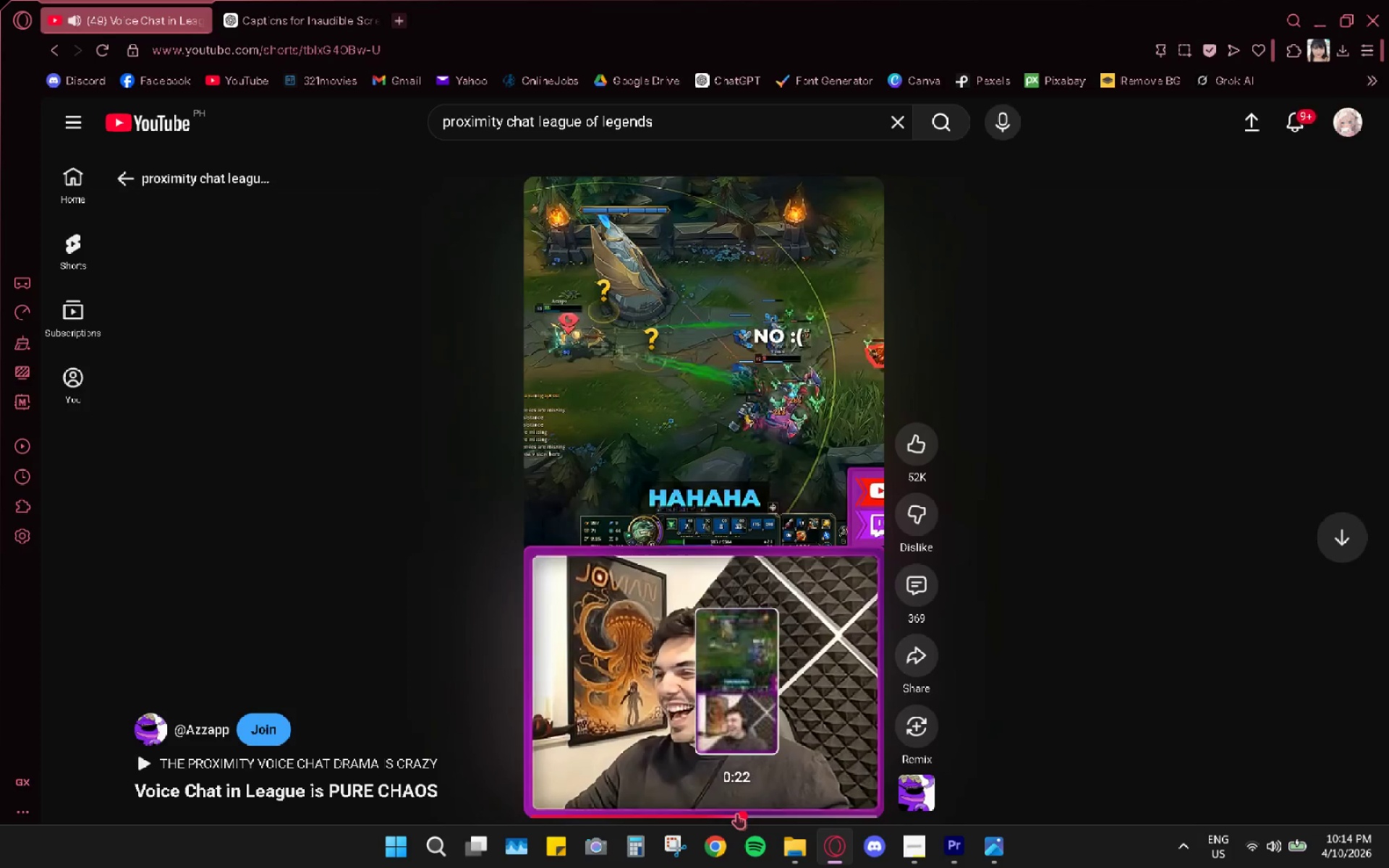 
left_click([735, 815])
 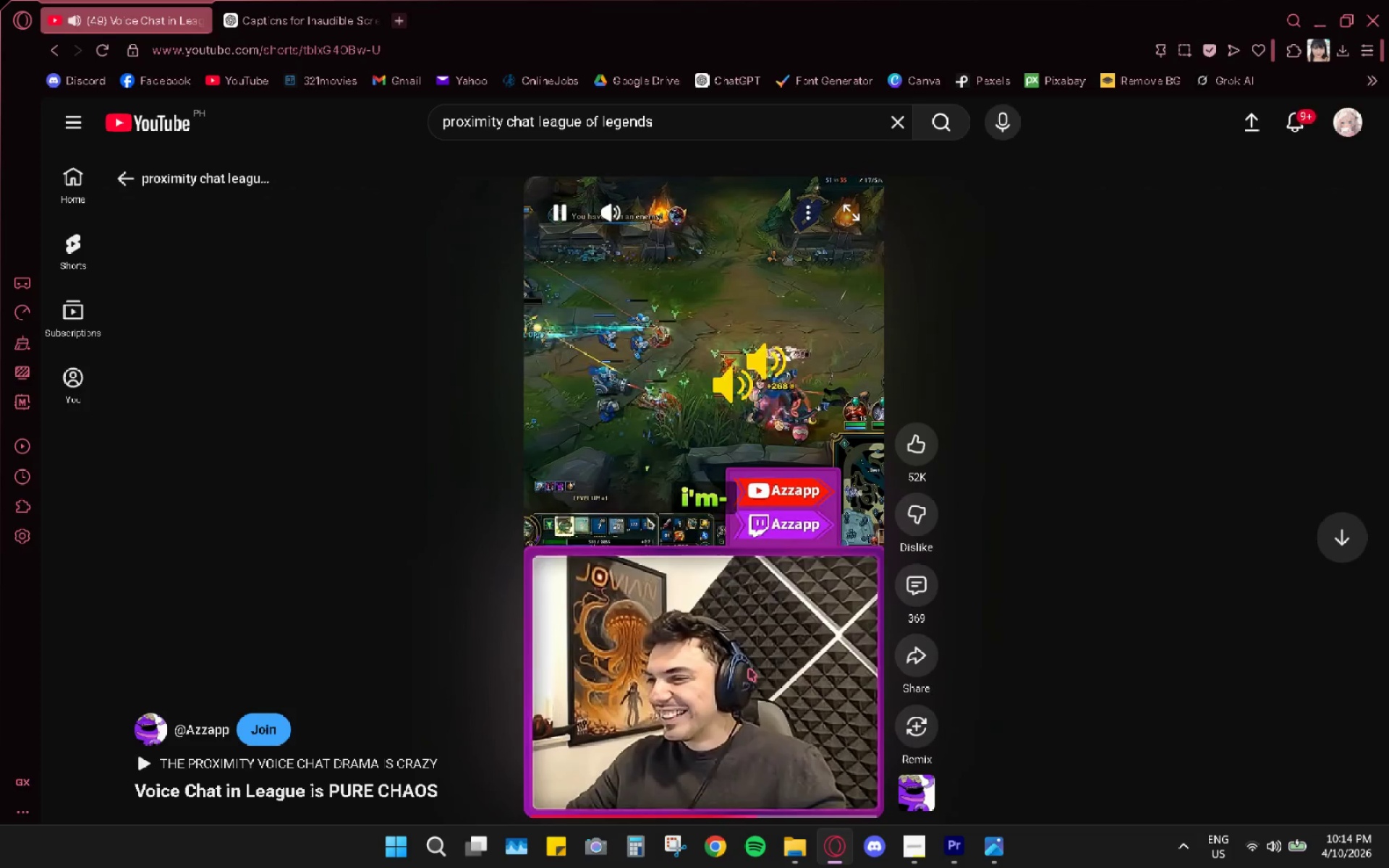 
left_click([726, 812])
 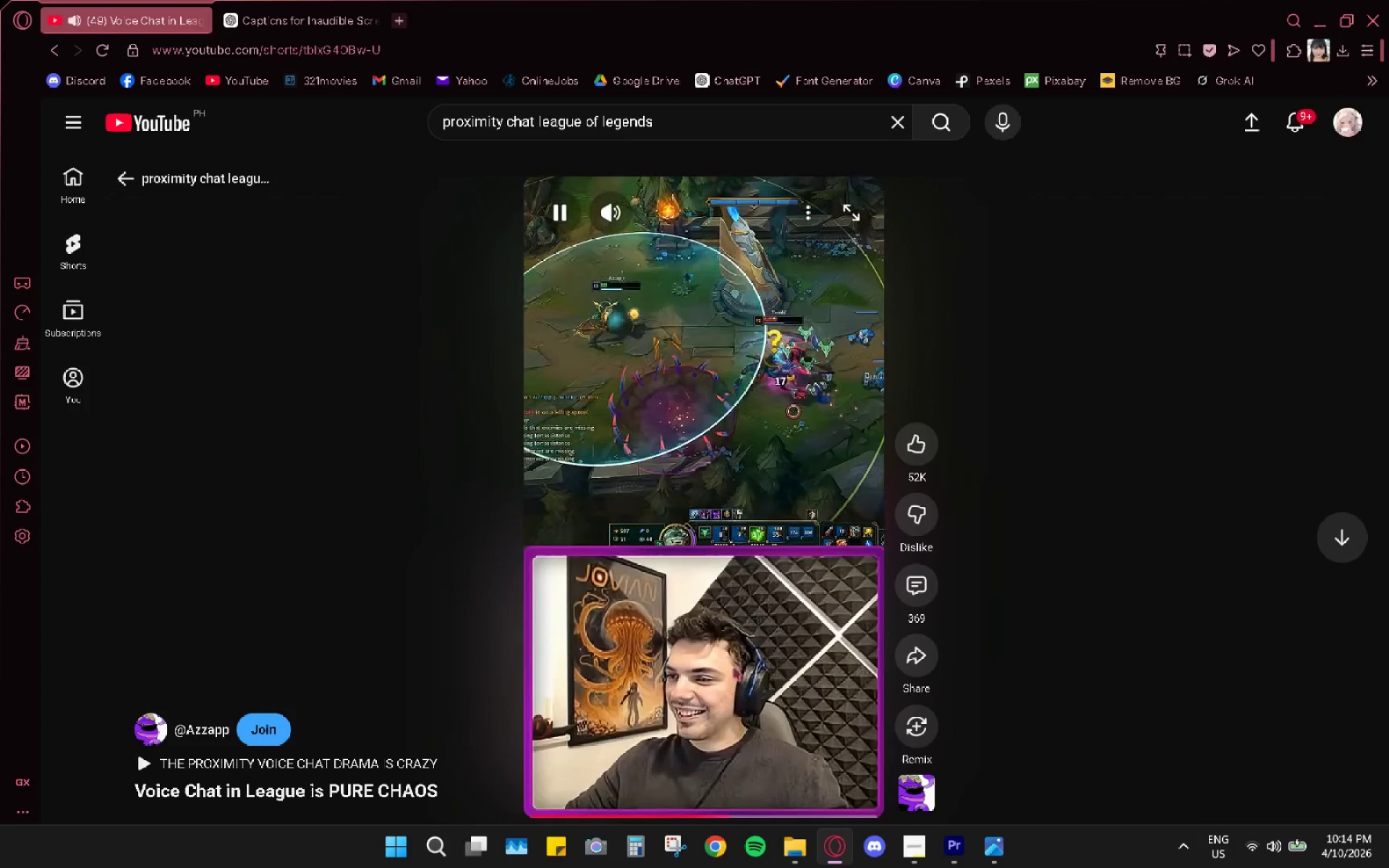 
mouse_move([742, 579])
 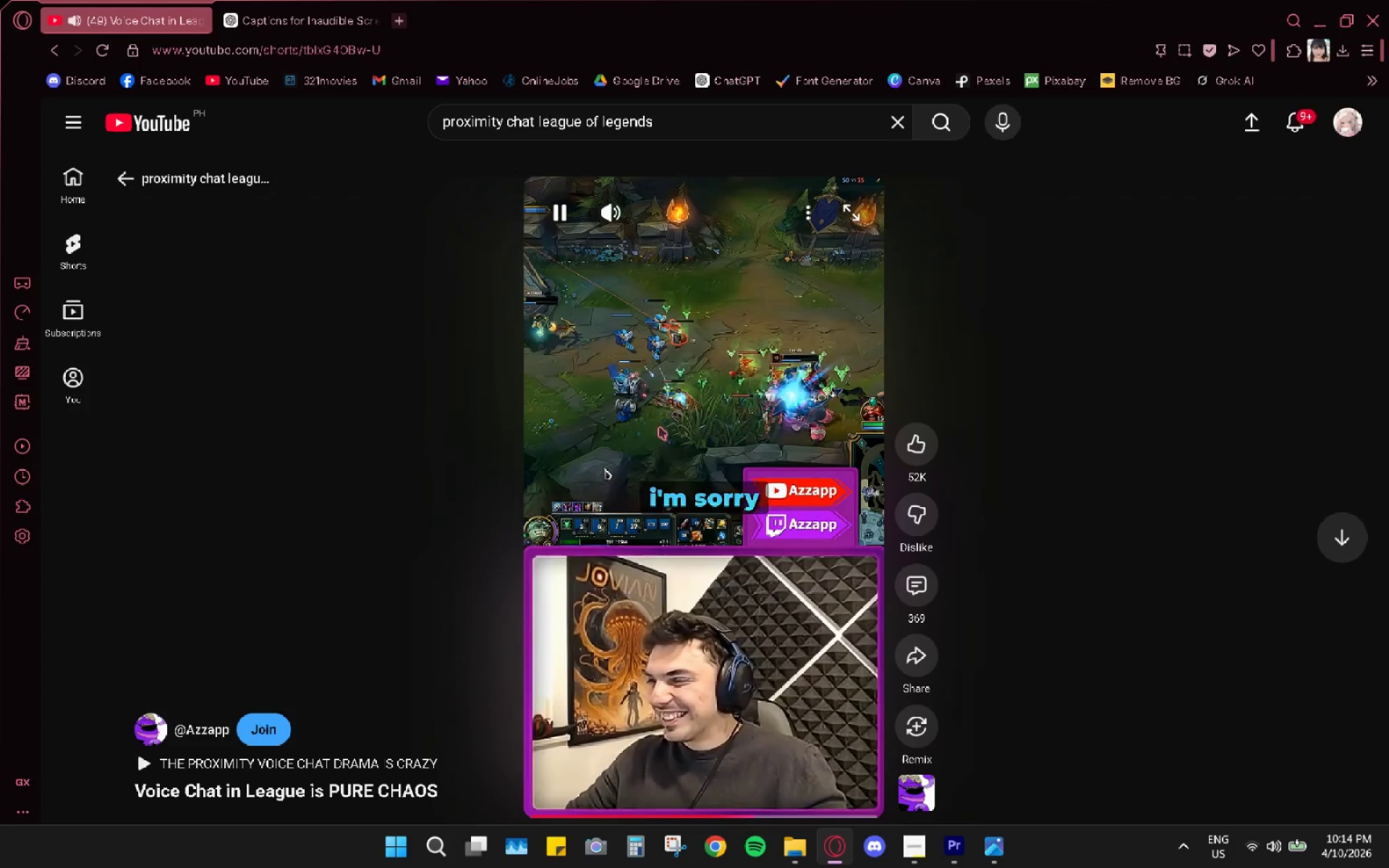 
left_click([656, 415])
 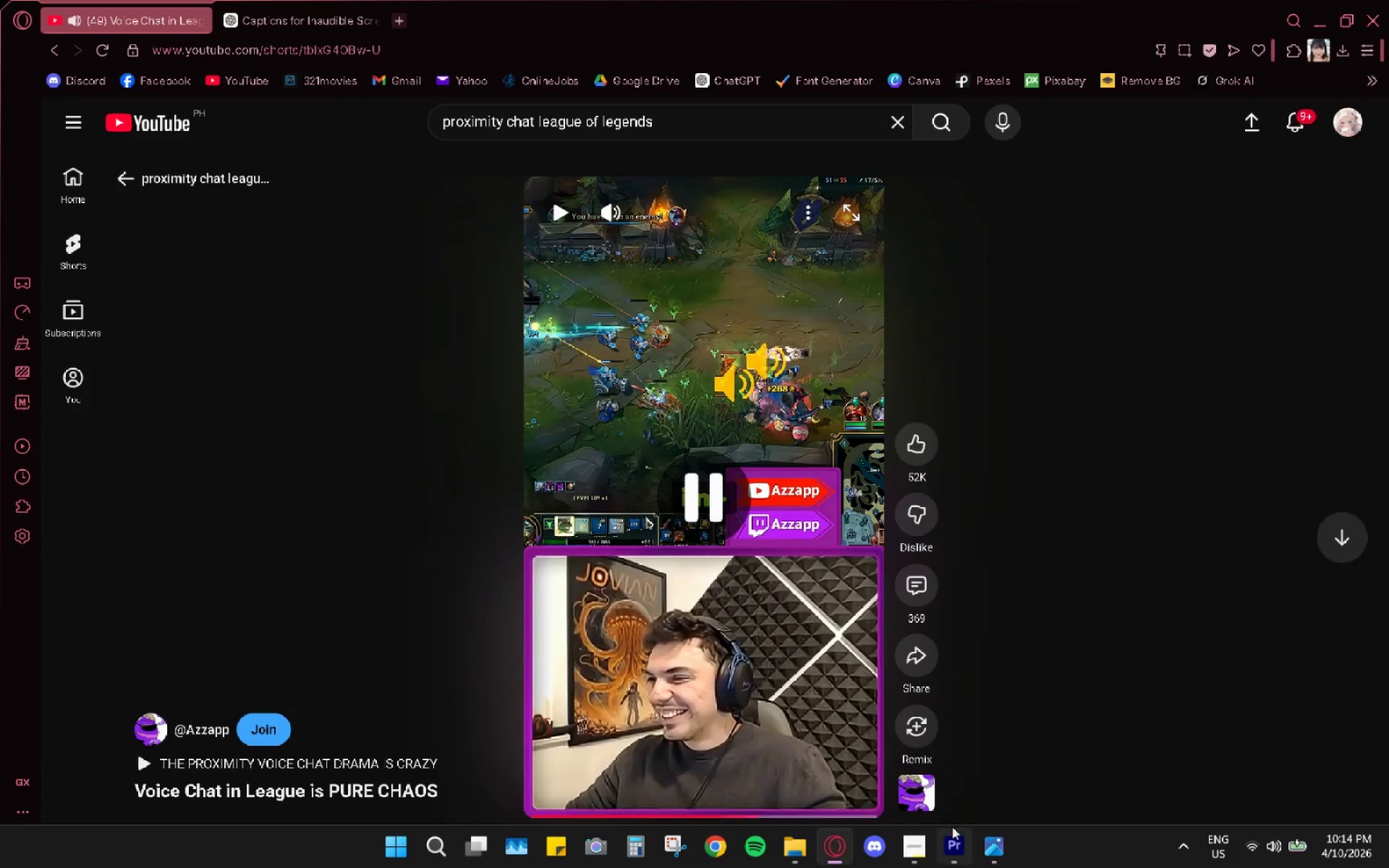 
left_click([977, 849])
 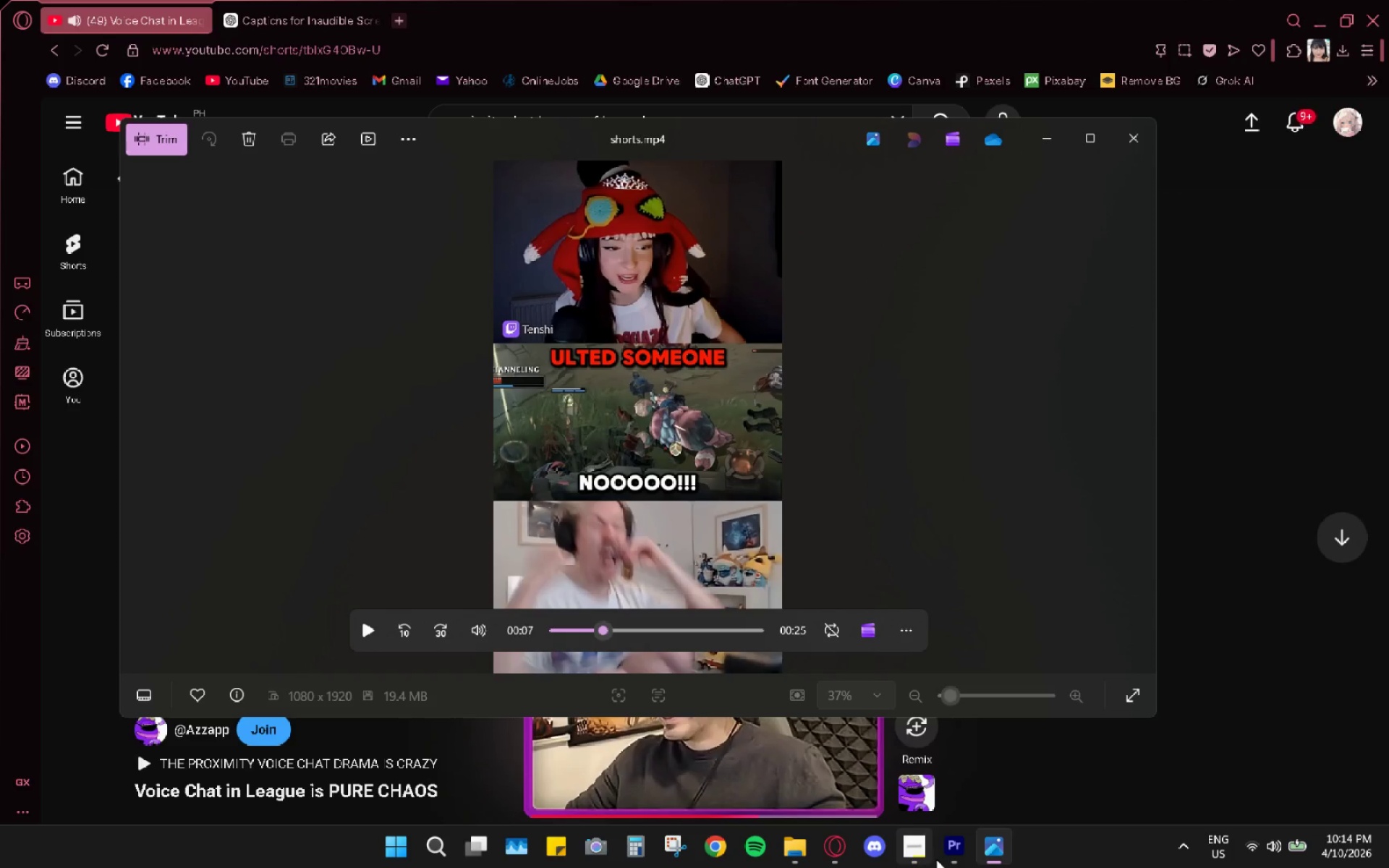 
left_click([984, 853])
 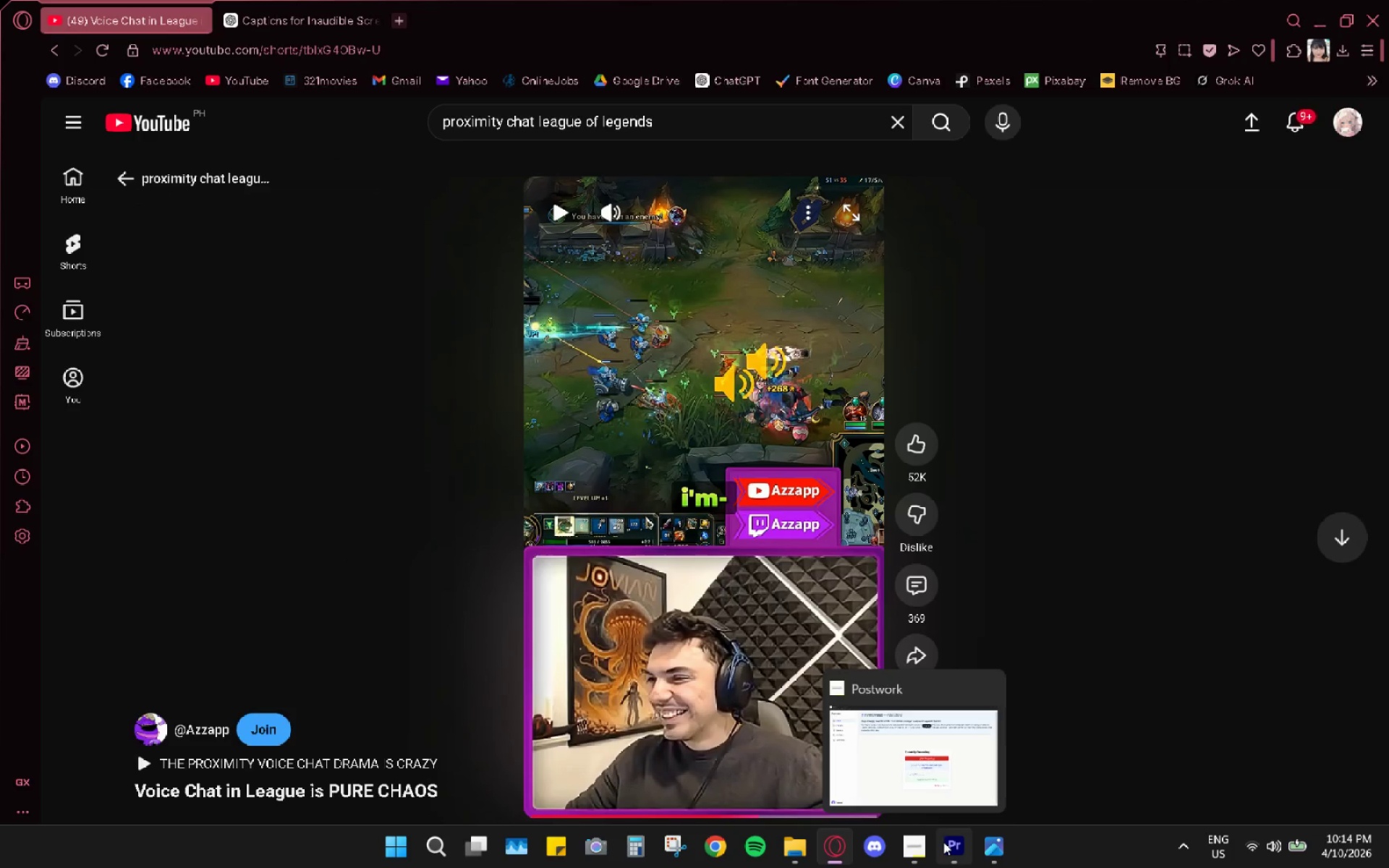 
left_click([944, 841])
 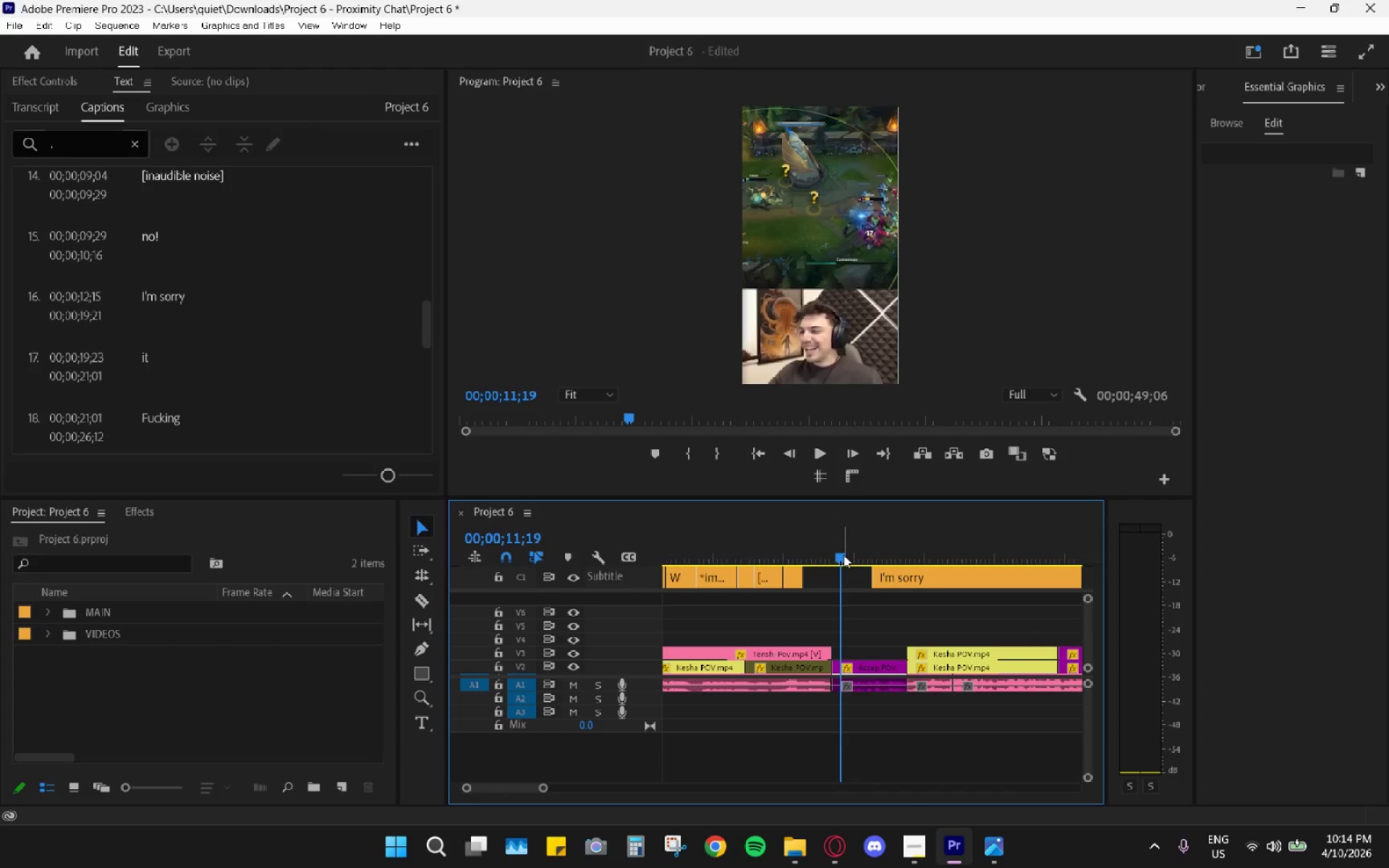 
left_click_drag(start_coordinate=[815, 545], to_coordinate=[781, 542])
 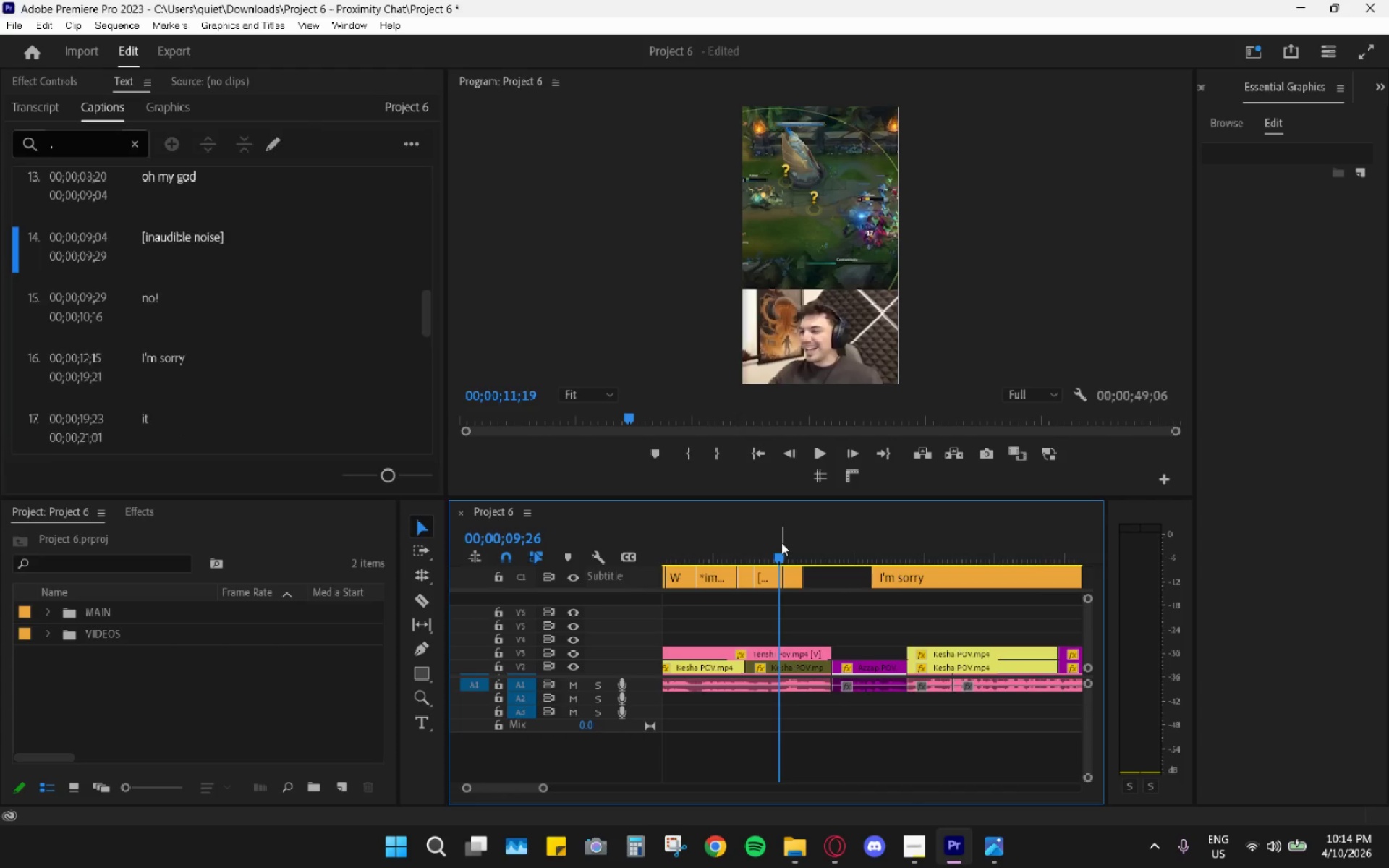 
key(Space)
 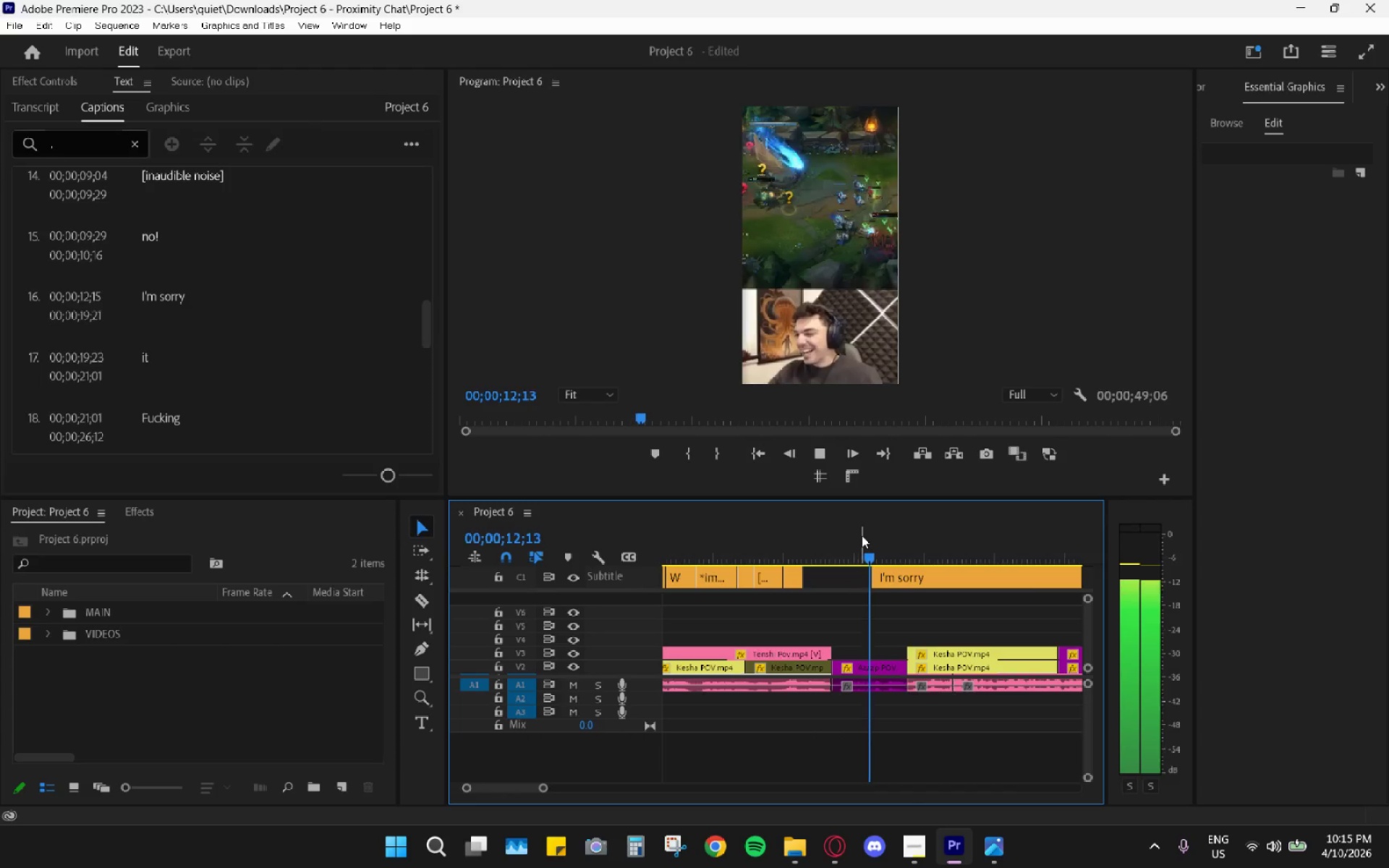 
key(Space)
 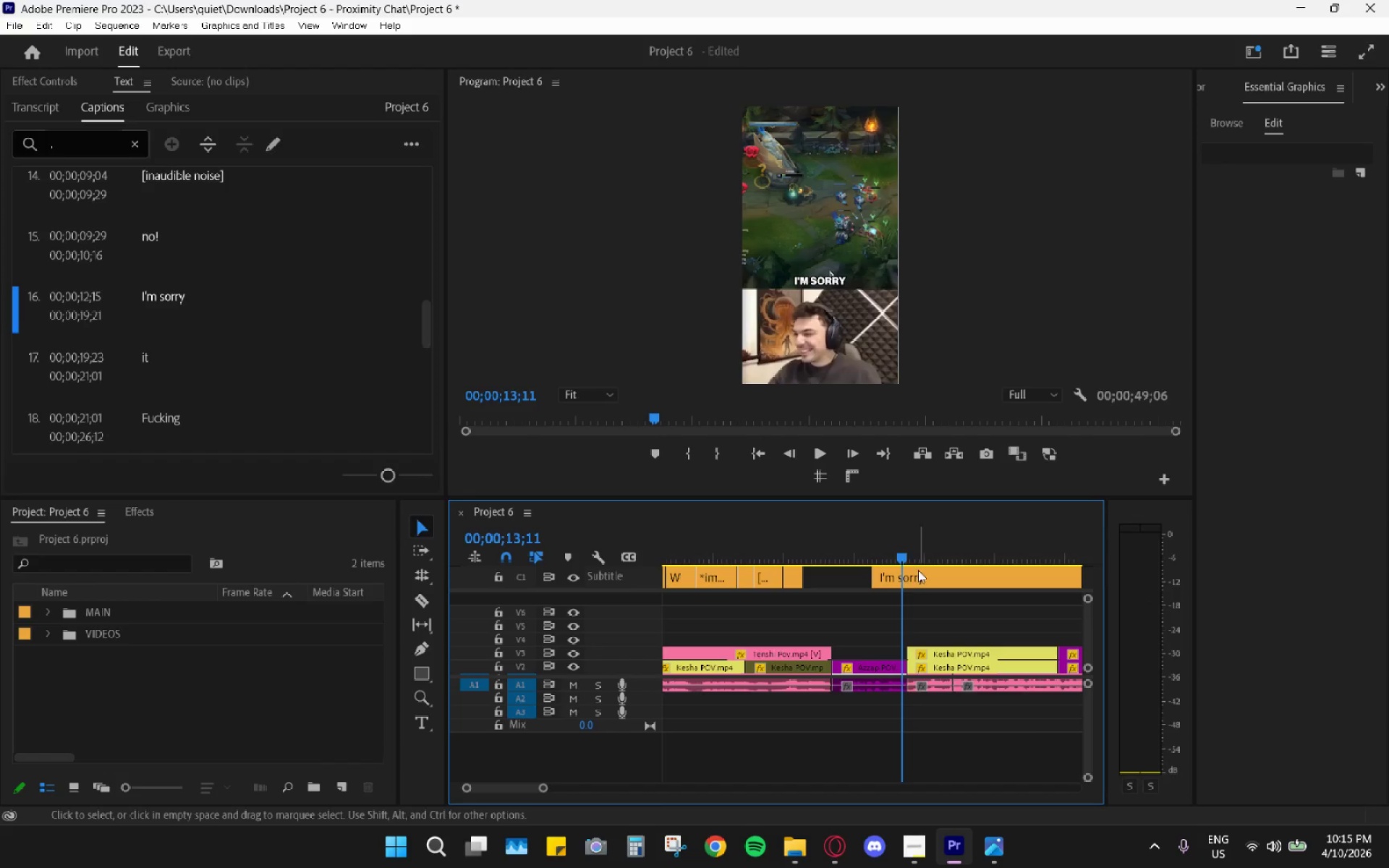 
key(Space)
 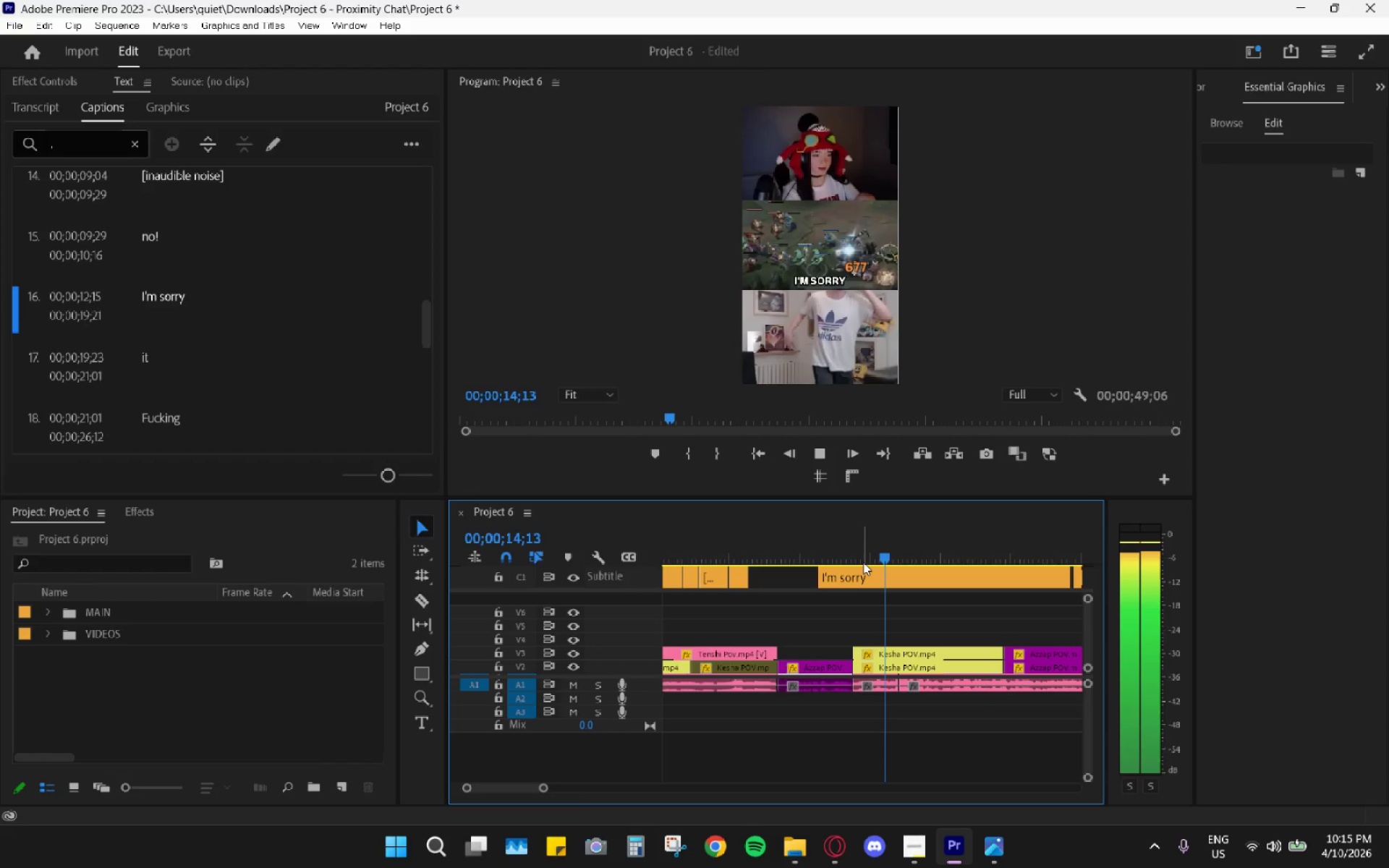 
scroll: coordinate [900, 576], scroll_direction: down, amount: 2.0
 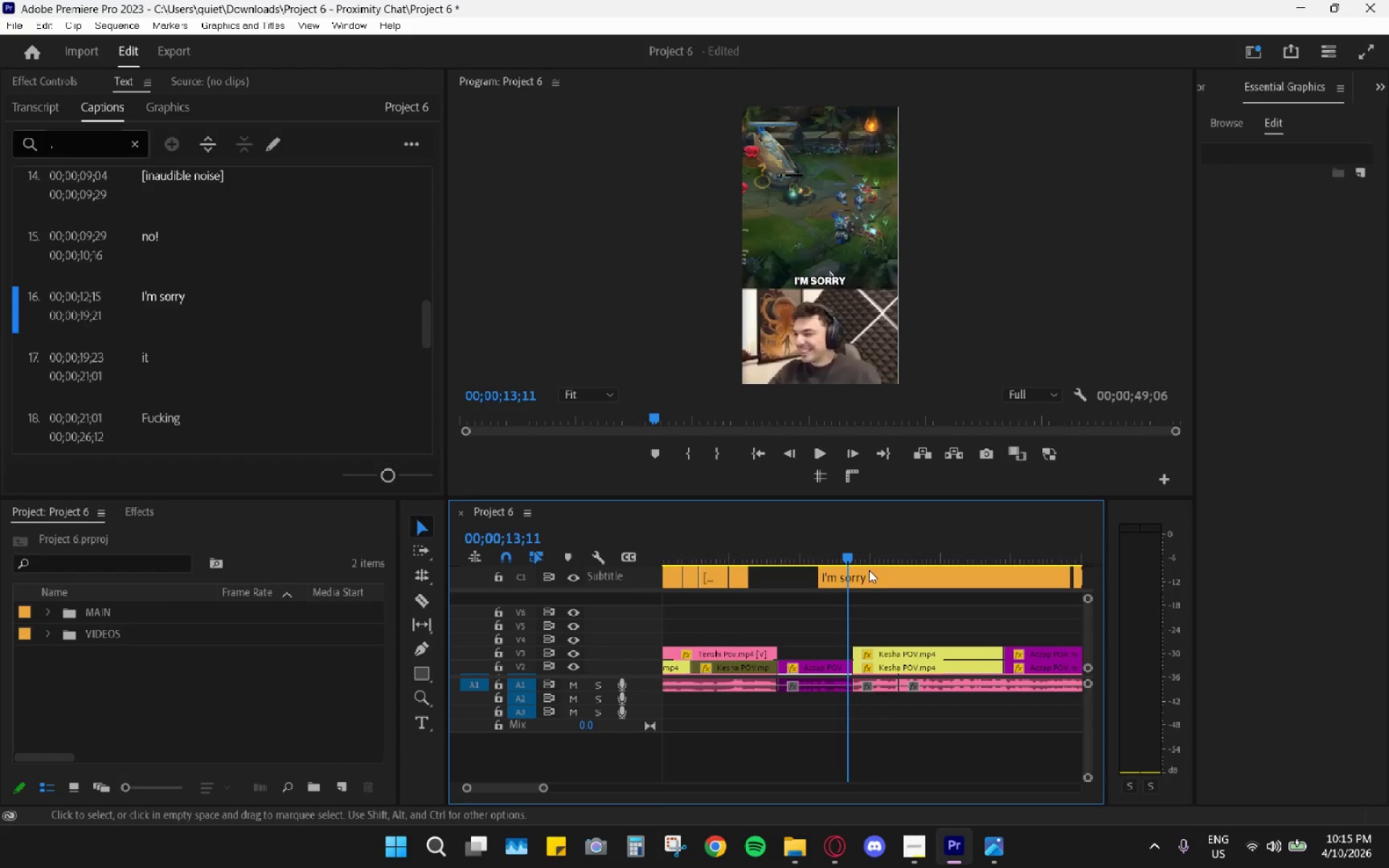 
key(Space)
 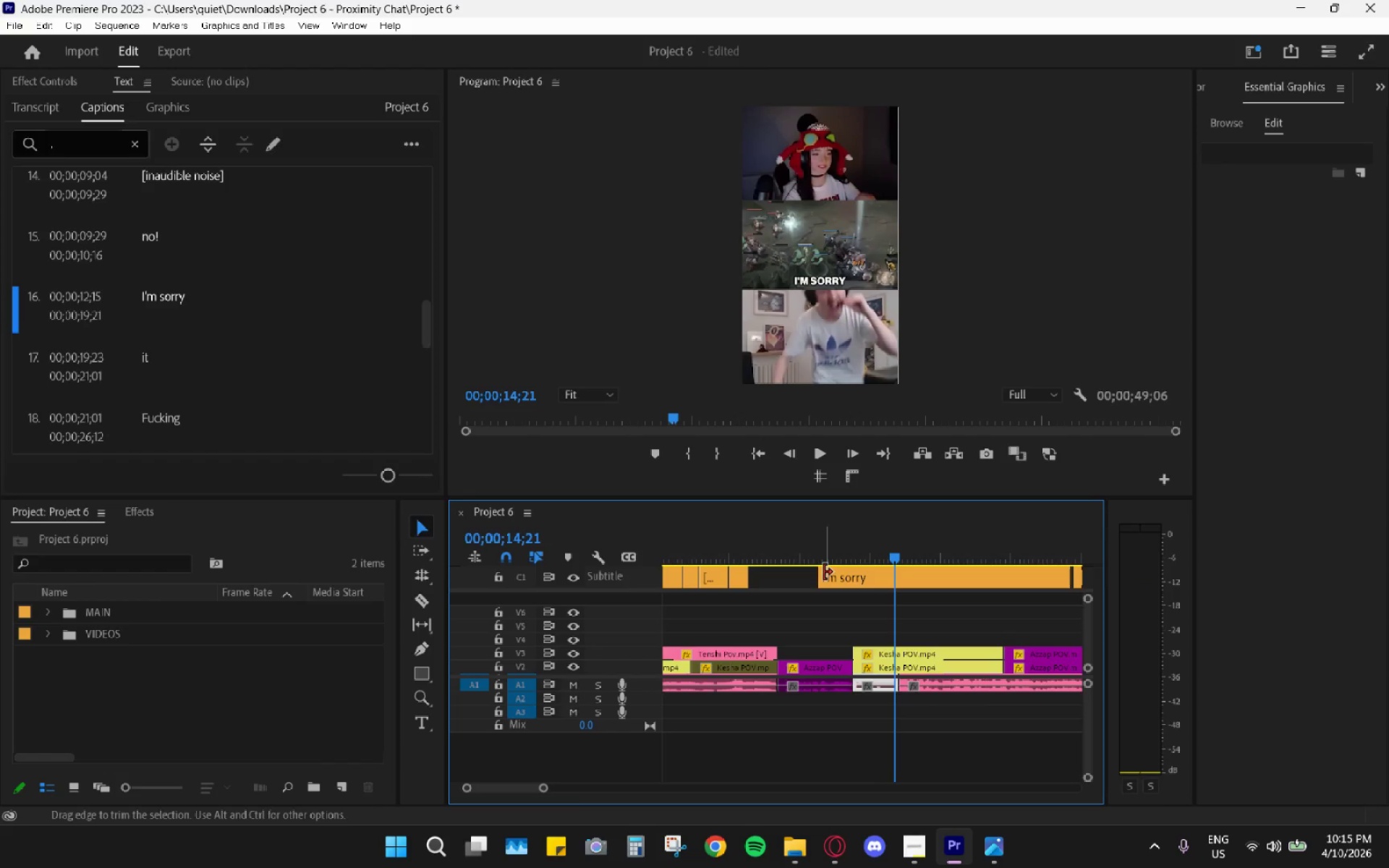 
left_click_drag(start_coordinate=[818, 573], to_coordinate=[752, 567])
 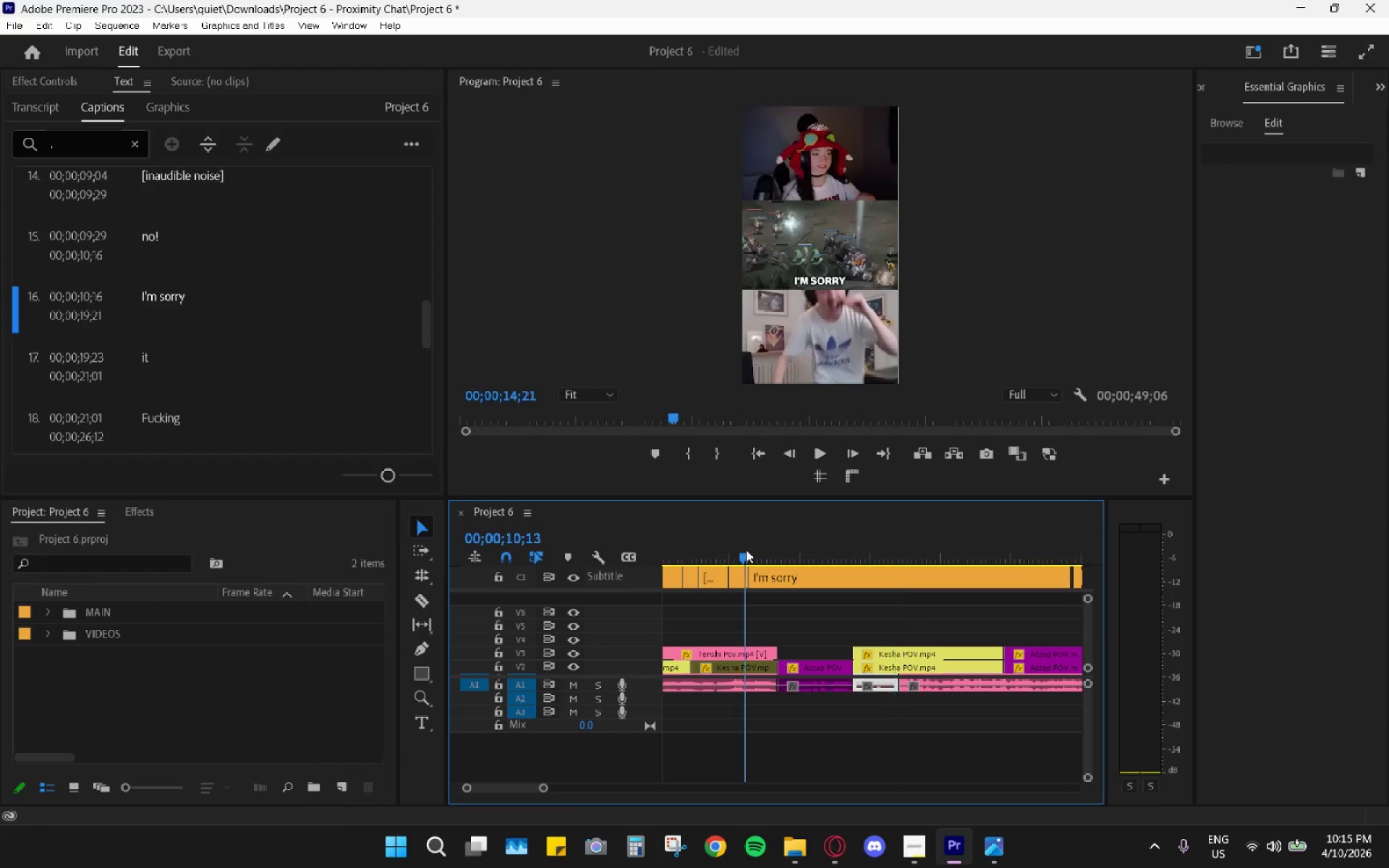 
left_click([746, 550])
 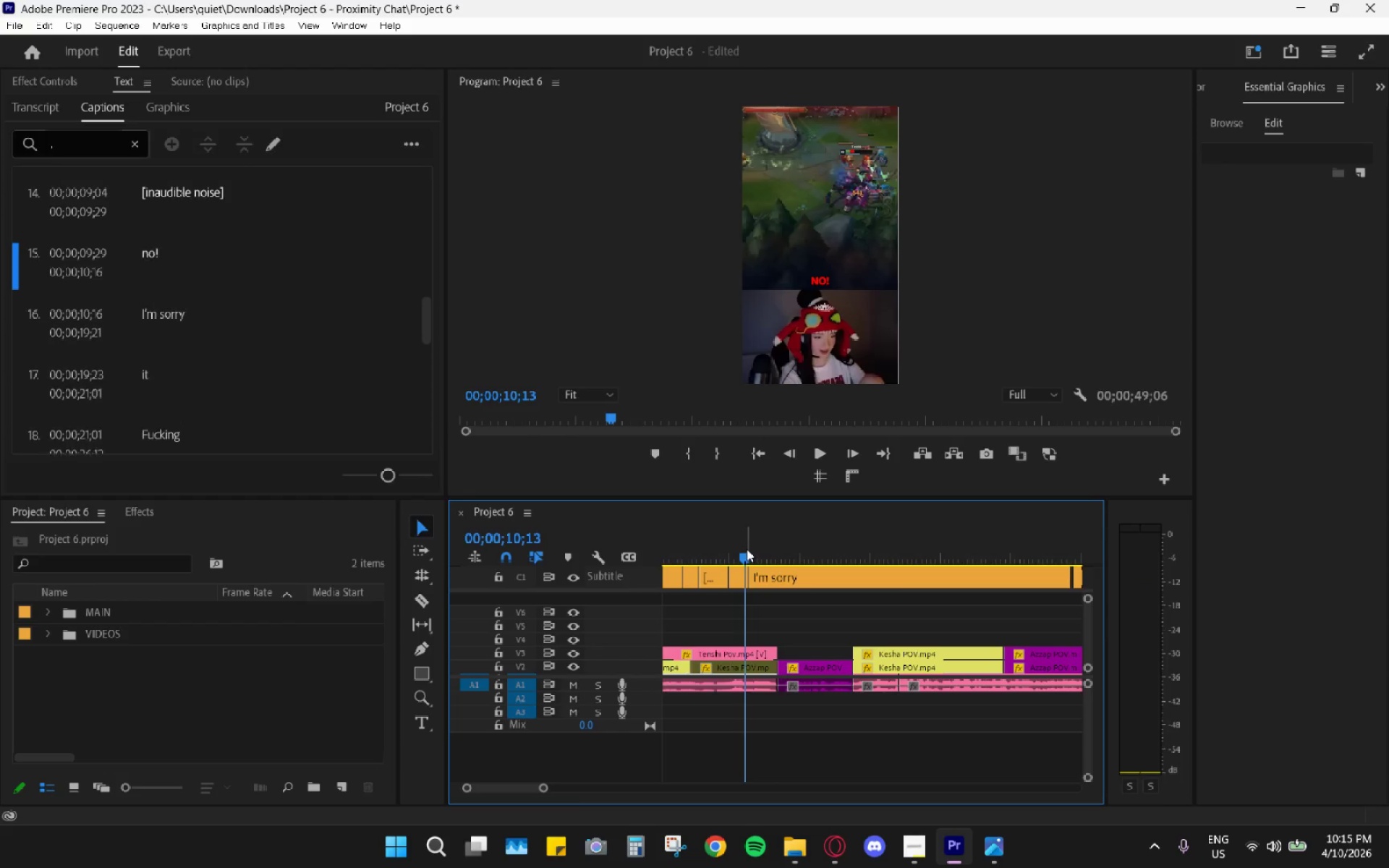 
key(Space)
 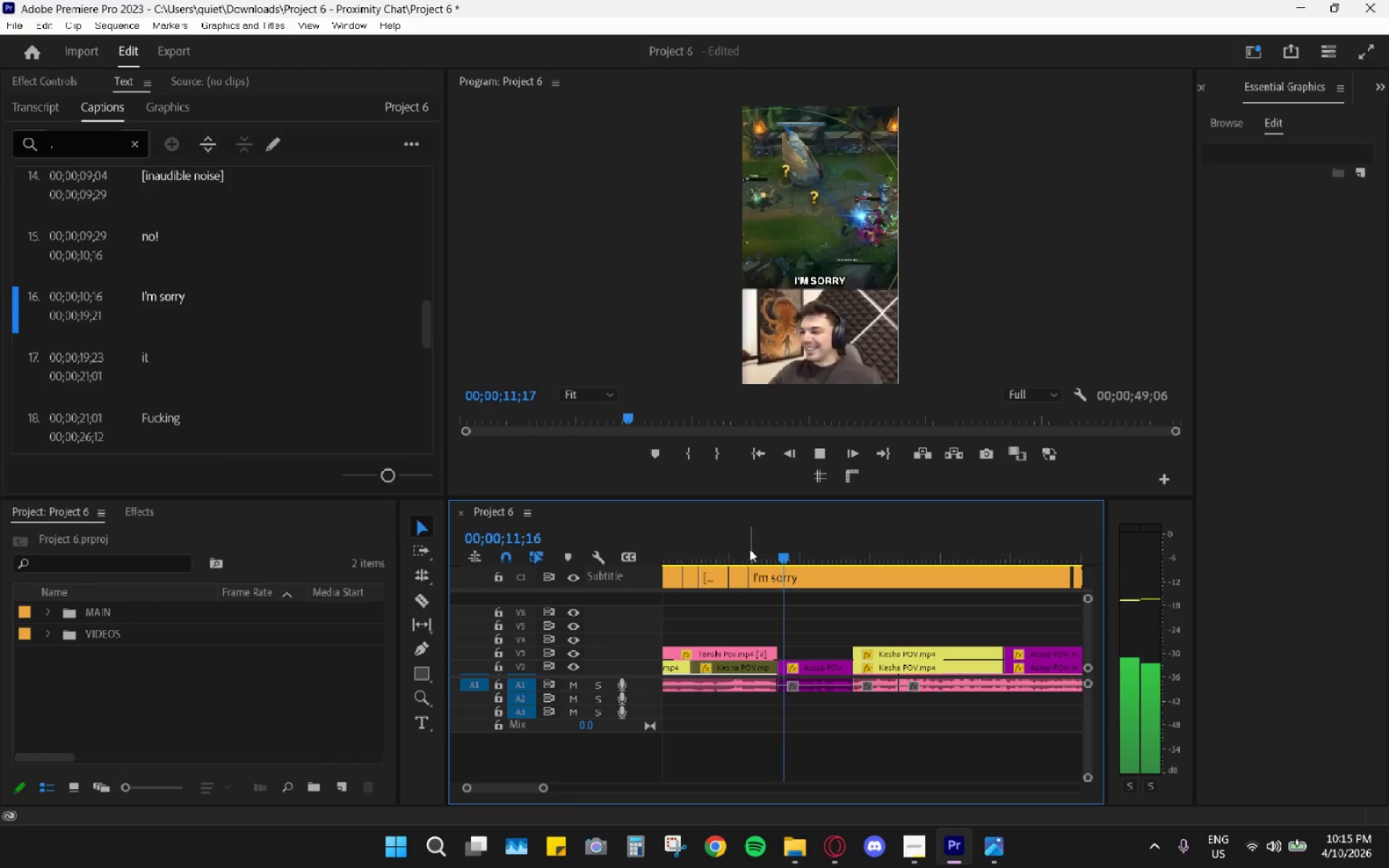 
left_click_drag(start_coordinate=[752, 549], to_coordinate=[755, 549])
 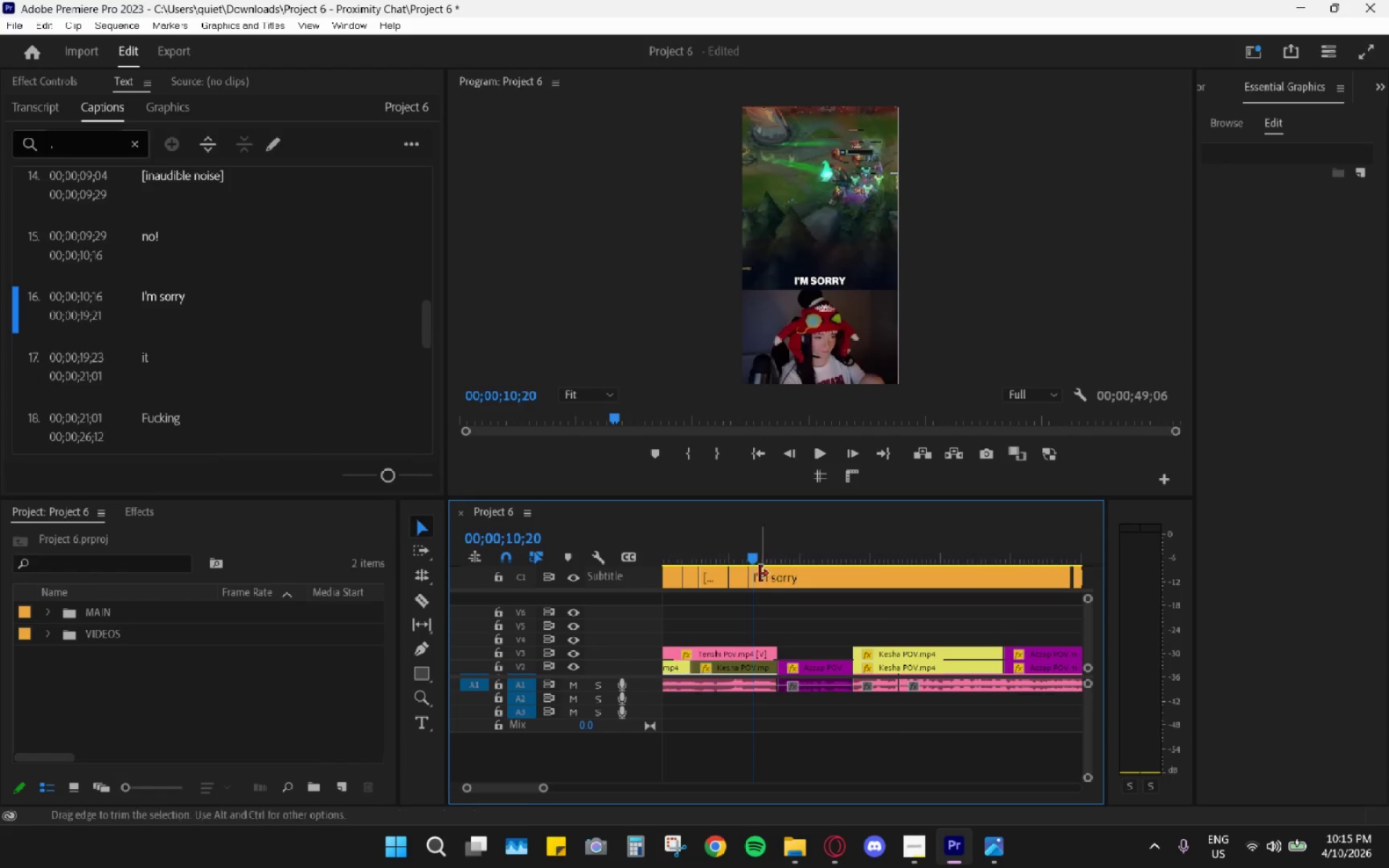 
left_click_drag(start_coordinate=[760, 574], to_coordinate=[794, 584])
 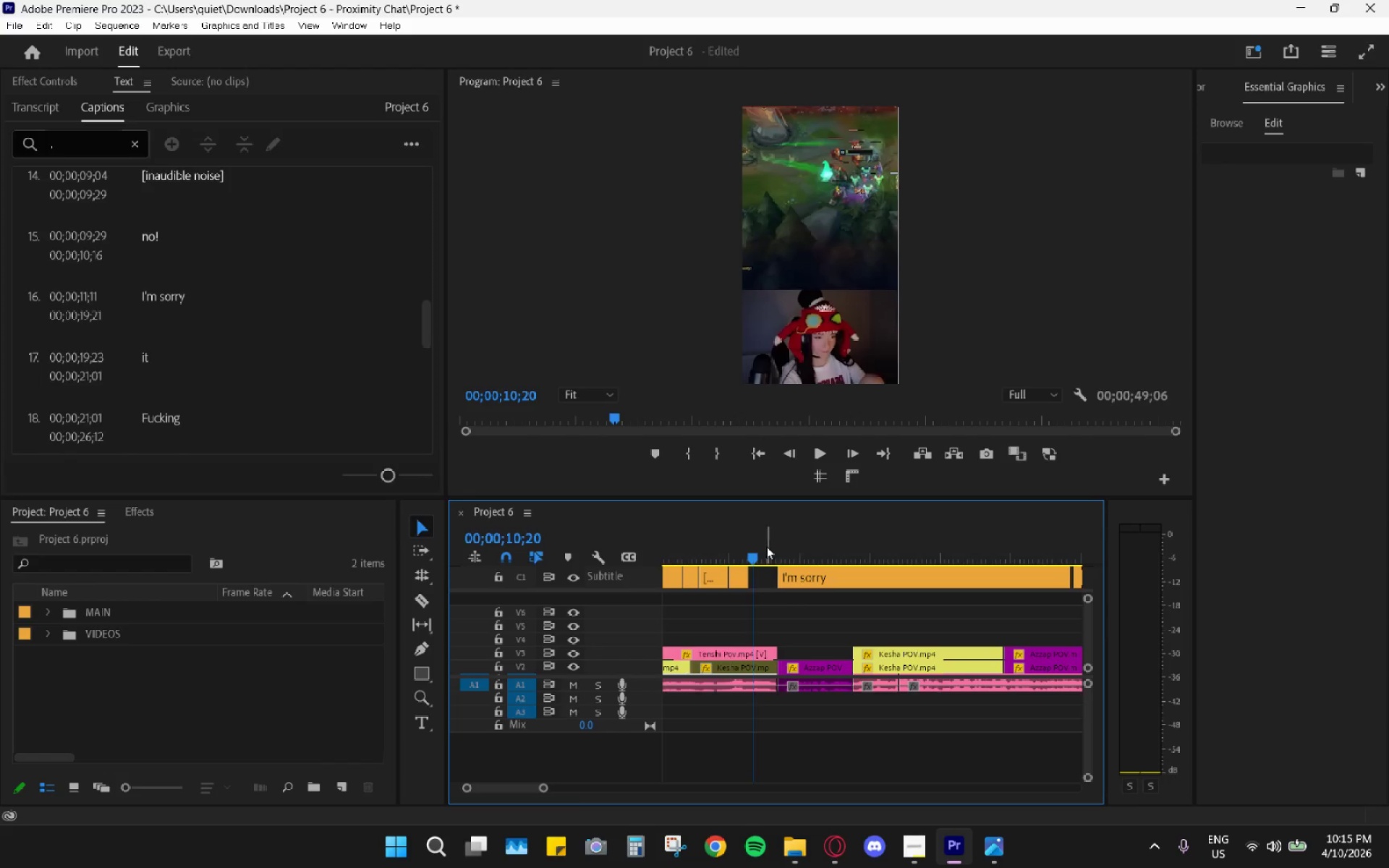 
left_click_drag(start_coordinate=[760, 546], to_coordinate=[721, 542])
 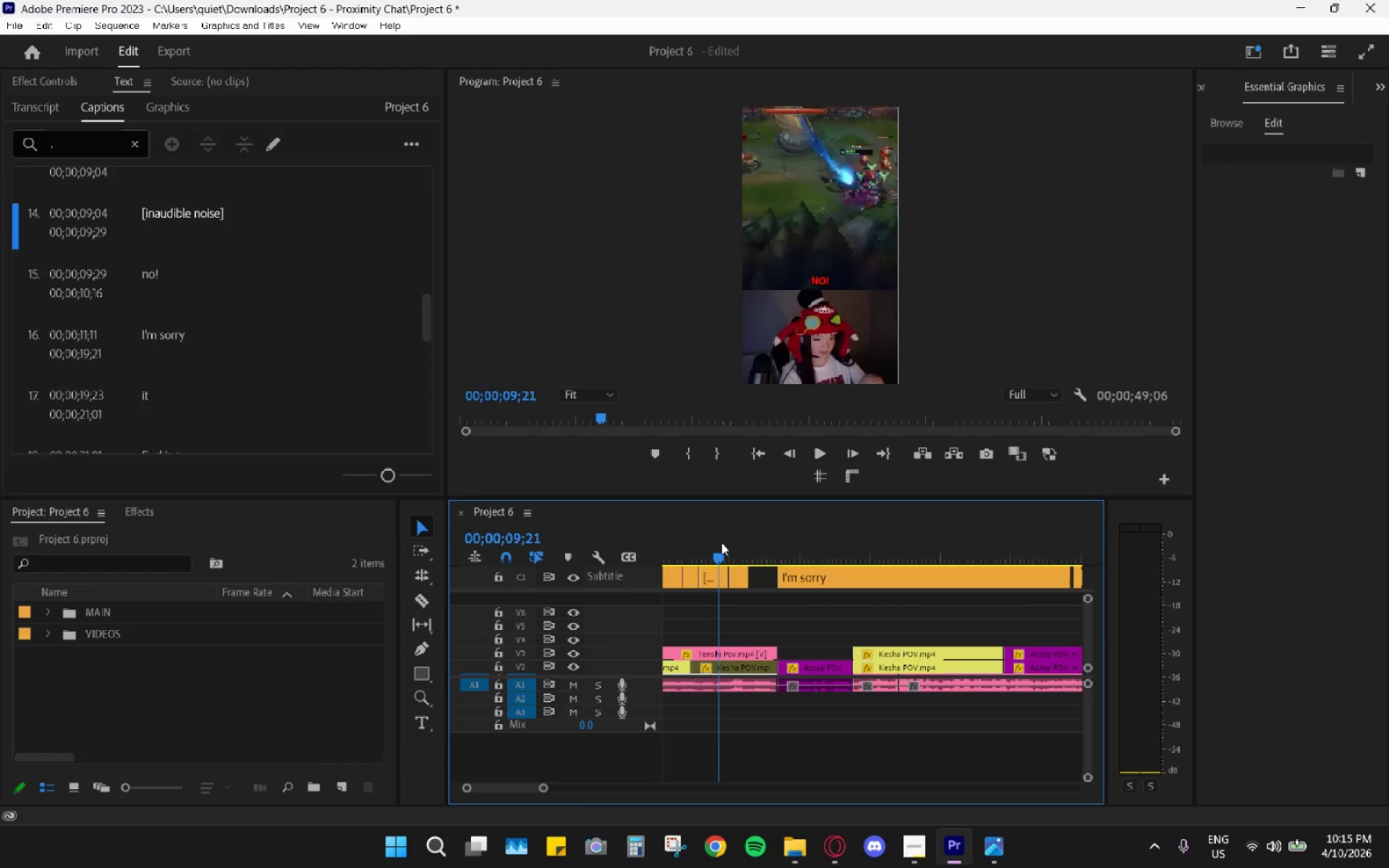 
key(Space)
 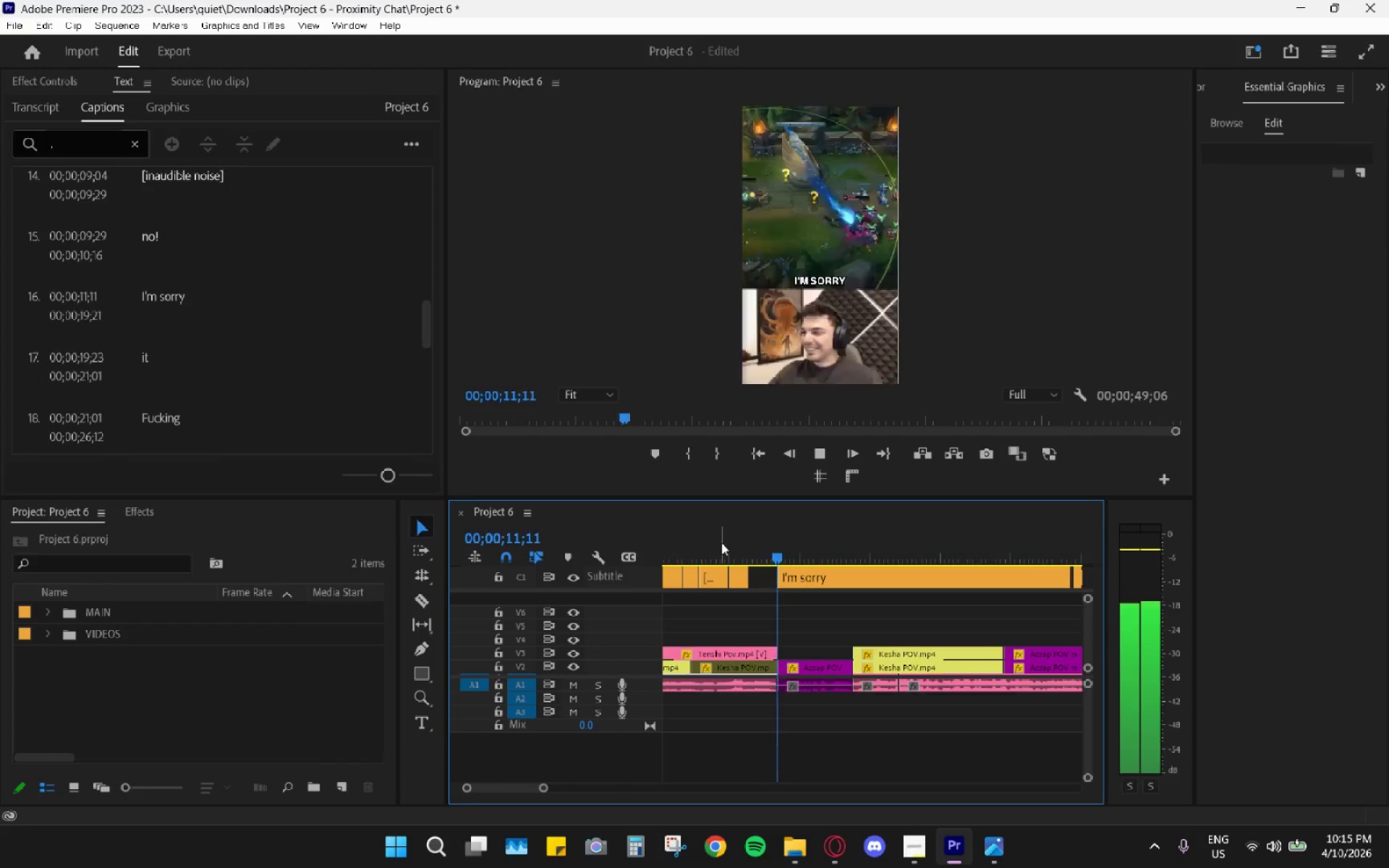 
key(Space)
 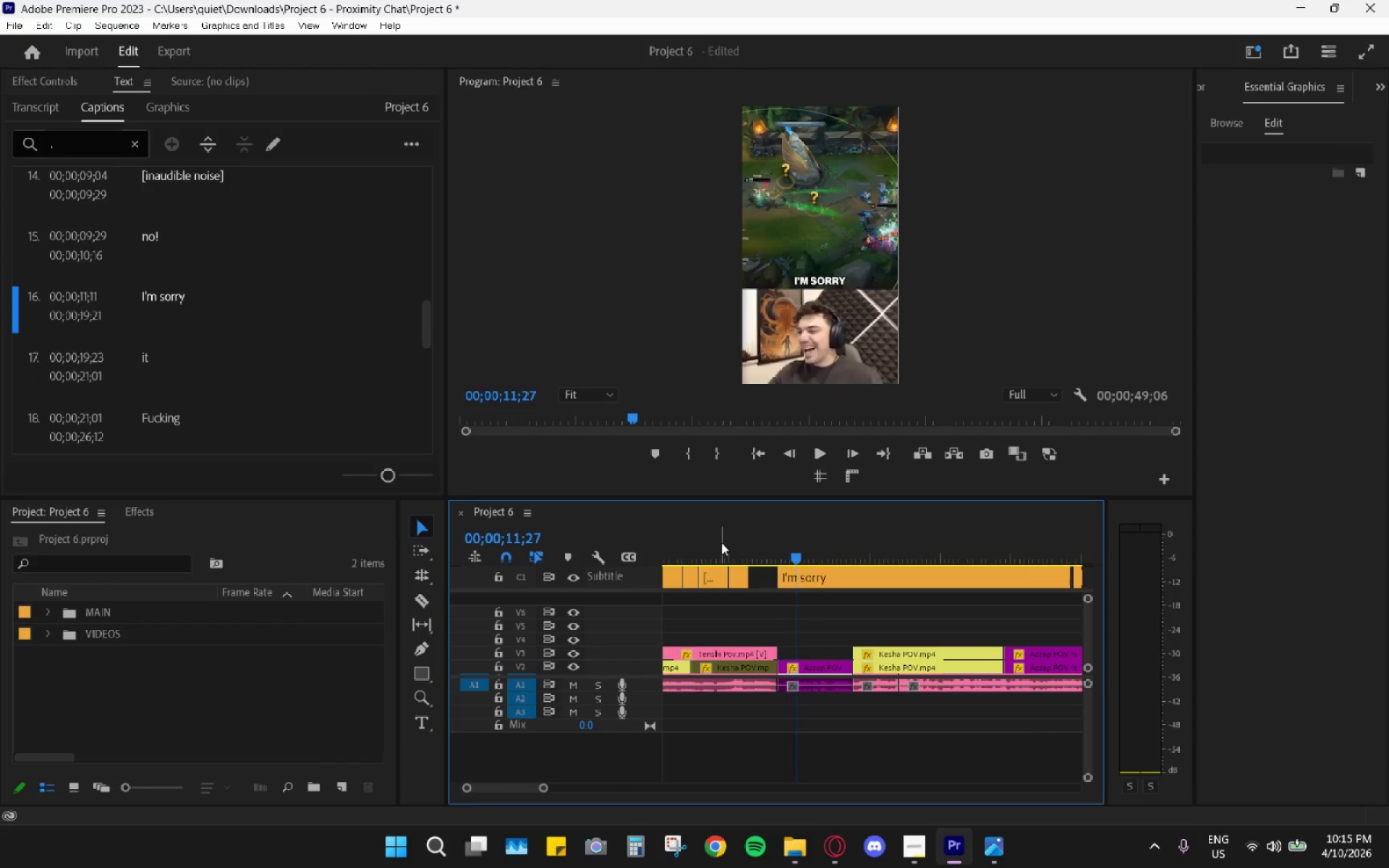 
left_click([710, 540])
 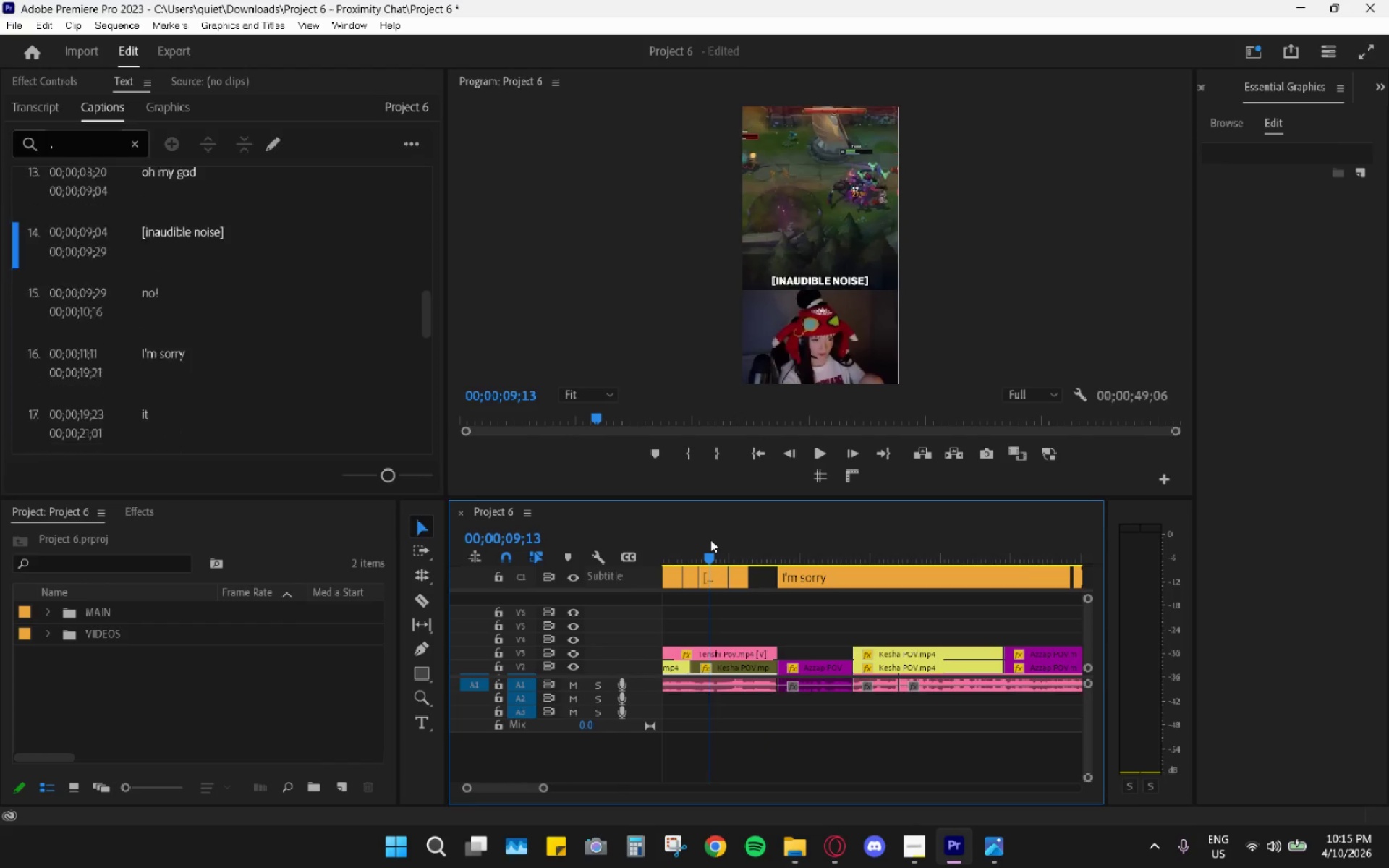 
key(Space)
 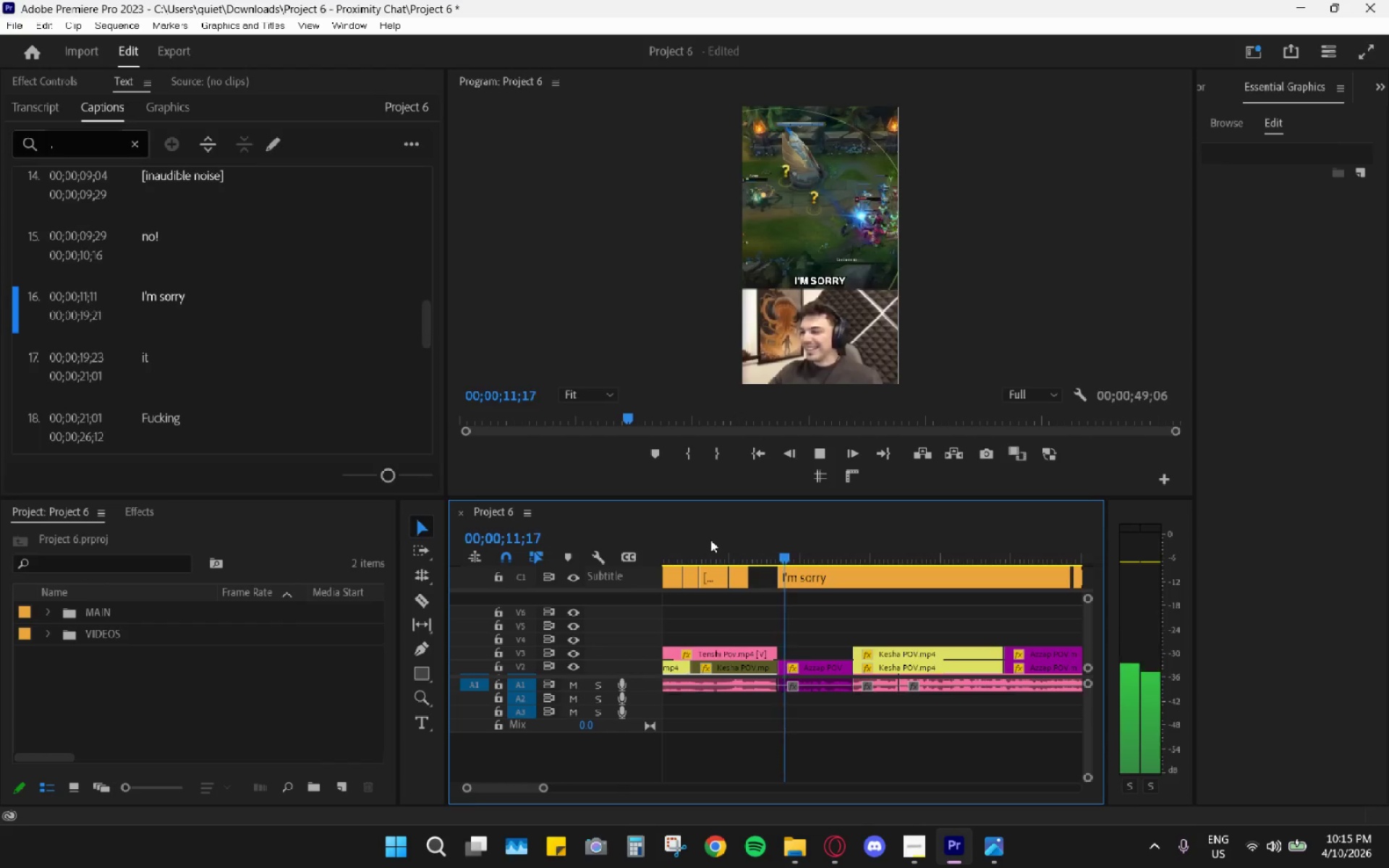 
key(Space)
 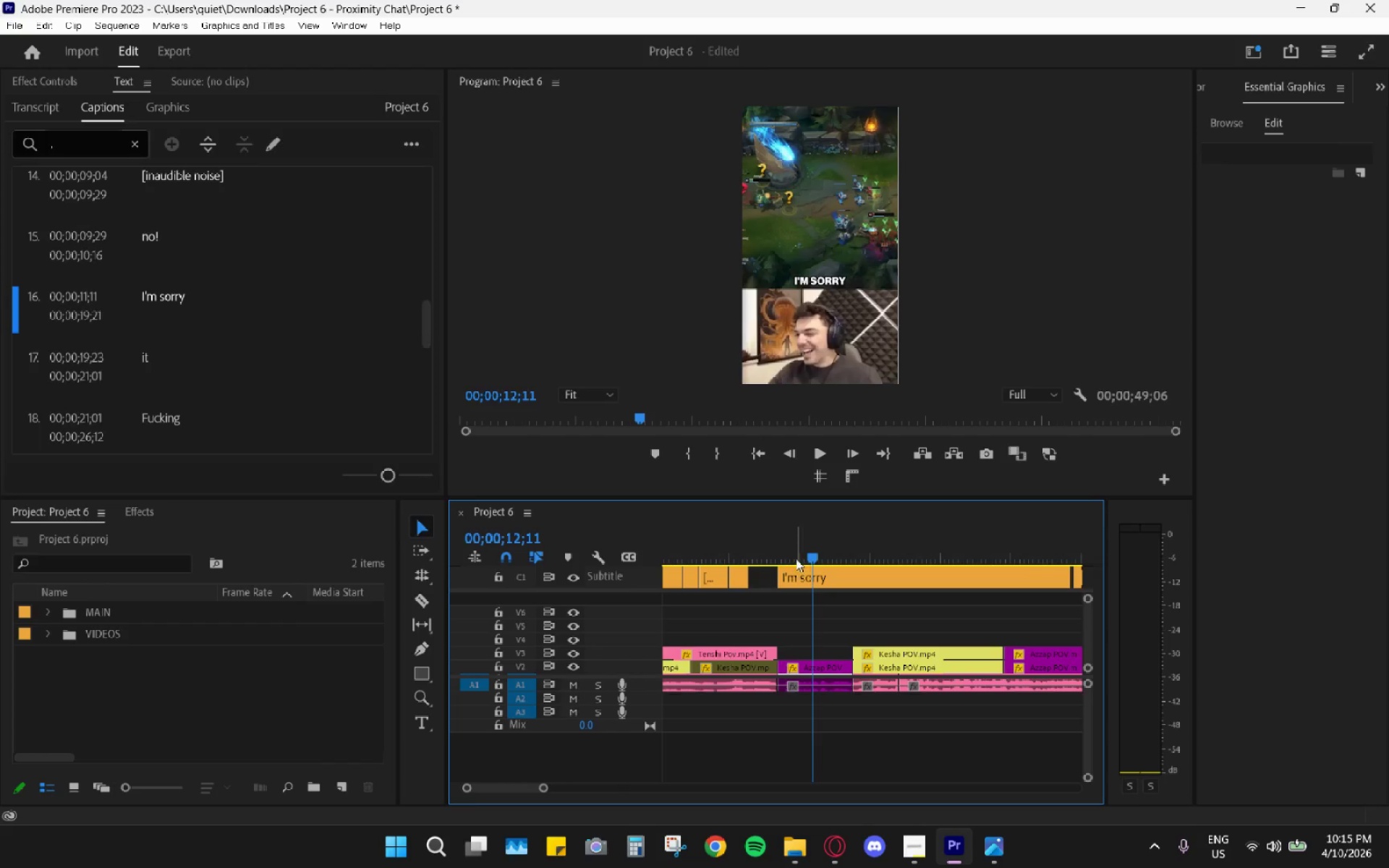 
left_click_drag(start_coordinate=[783, 548], to_coordinate=[810, 550])
 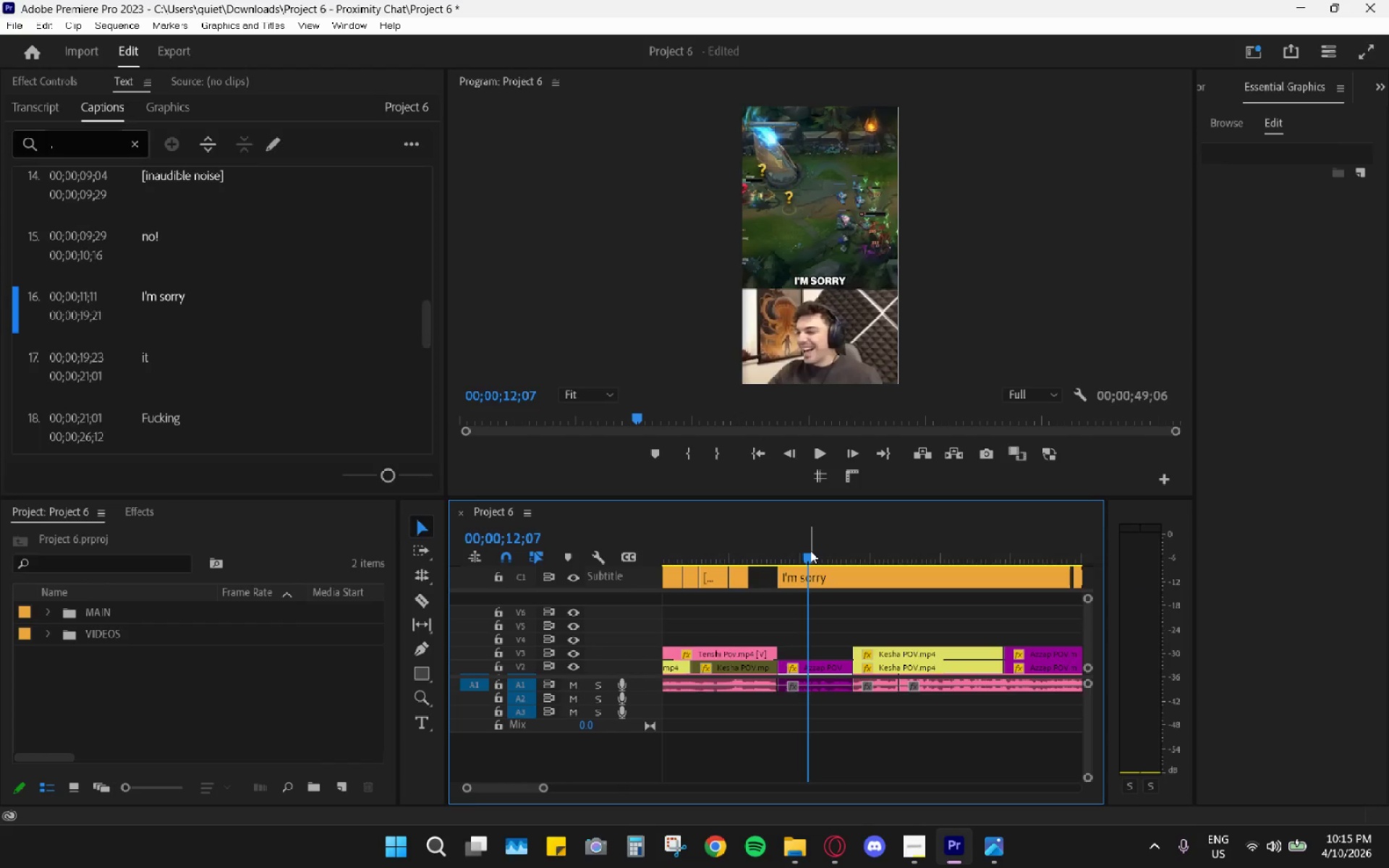 
key(Space)
 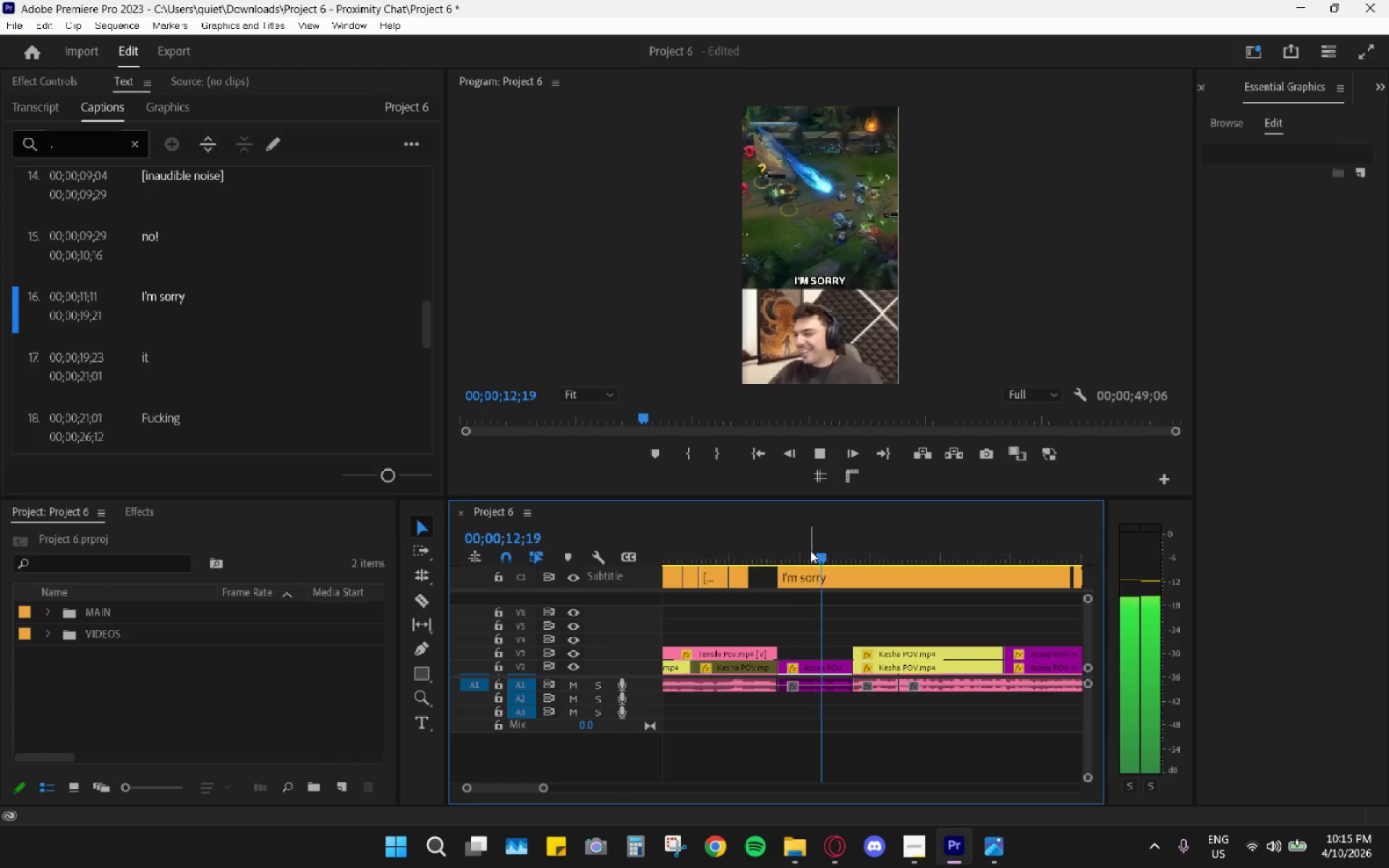 
key(Space)
 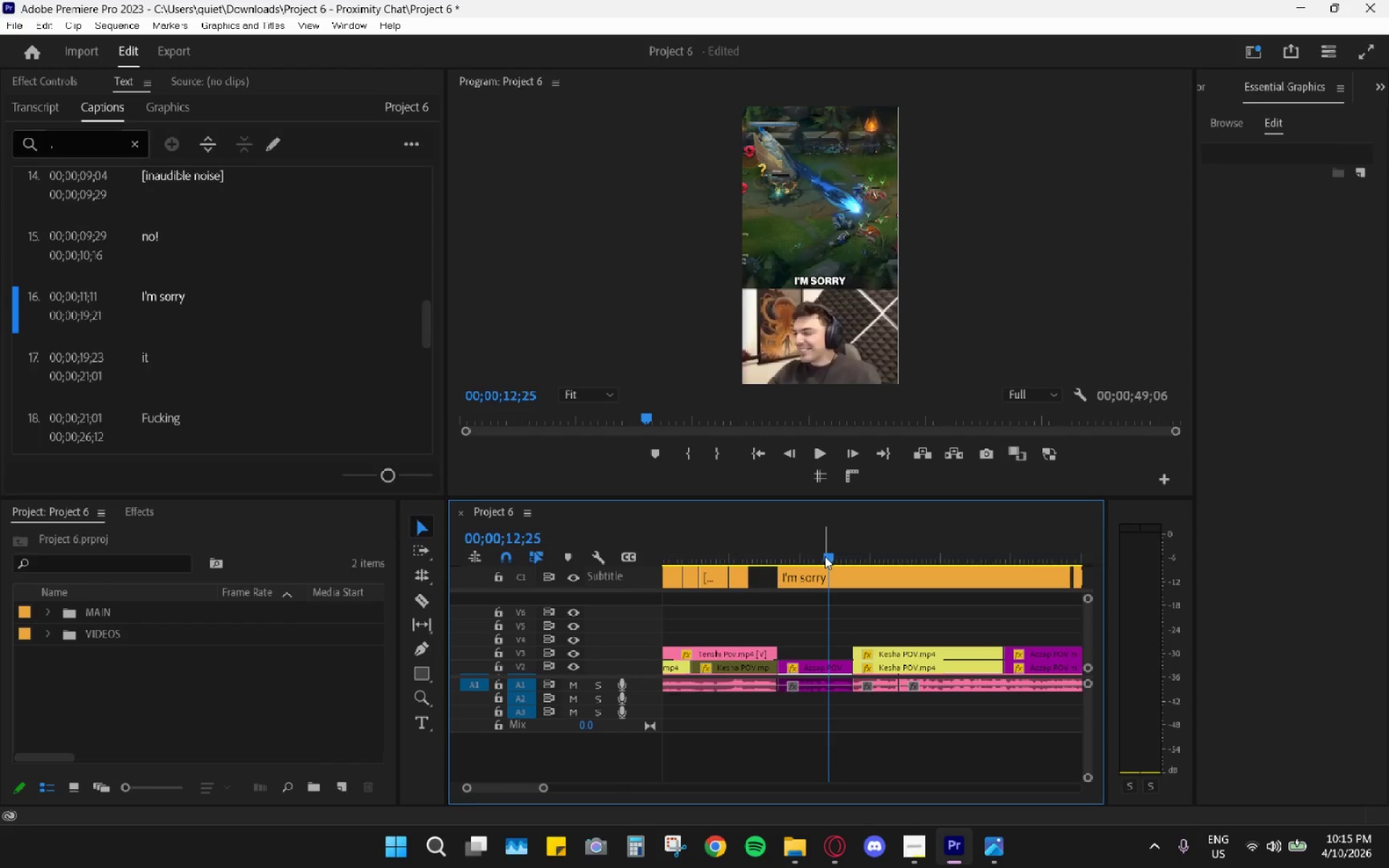 
left_click_drag(start_coordinate=[825, 556], to_coordinate=[812, 547])
 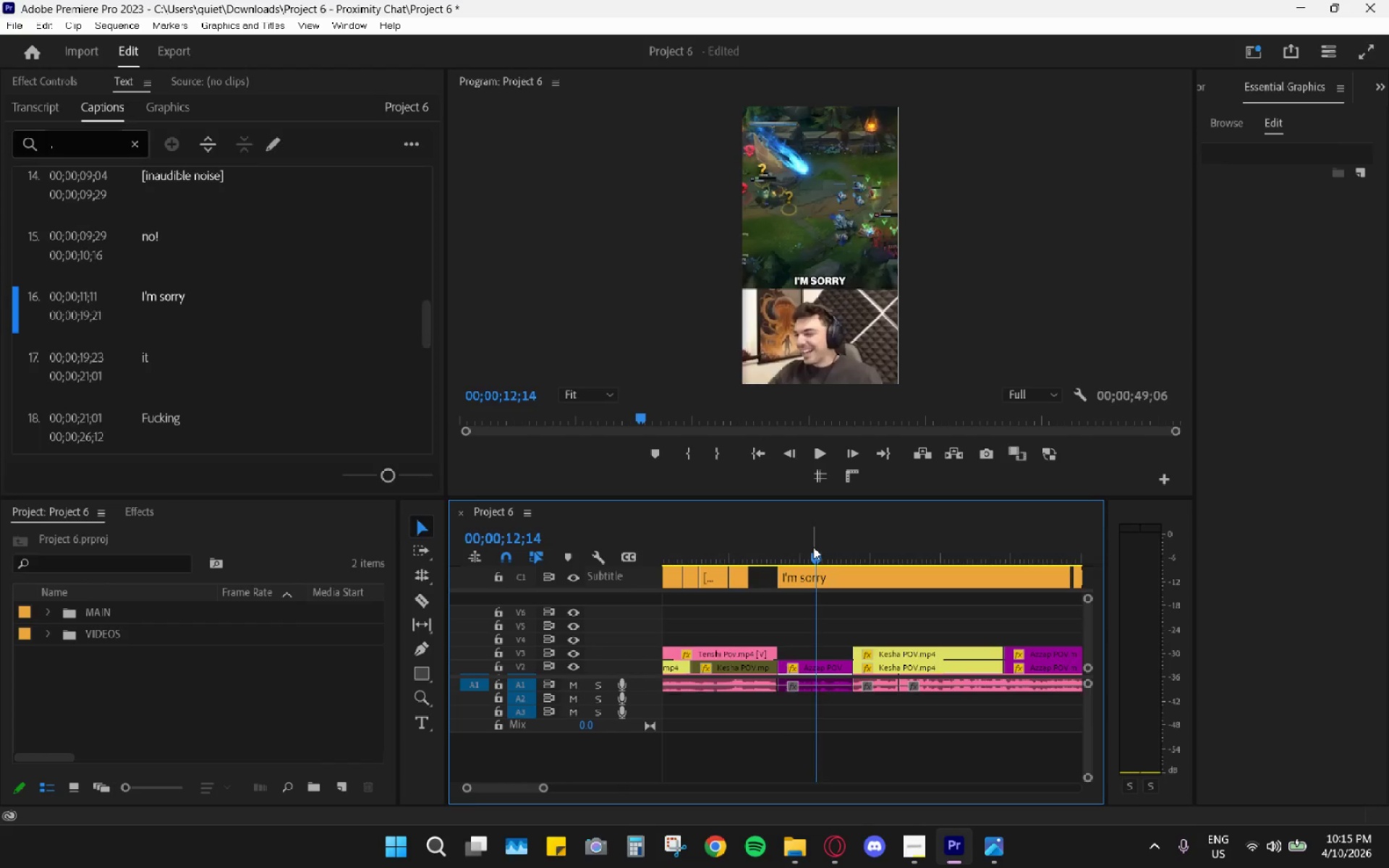 
key(Space)
 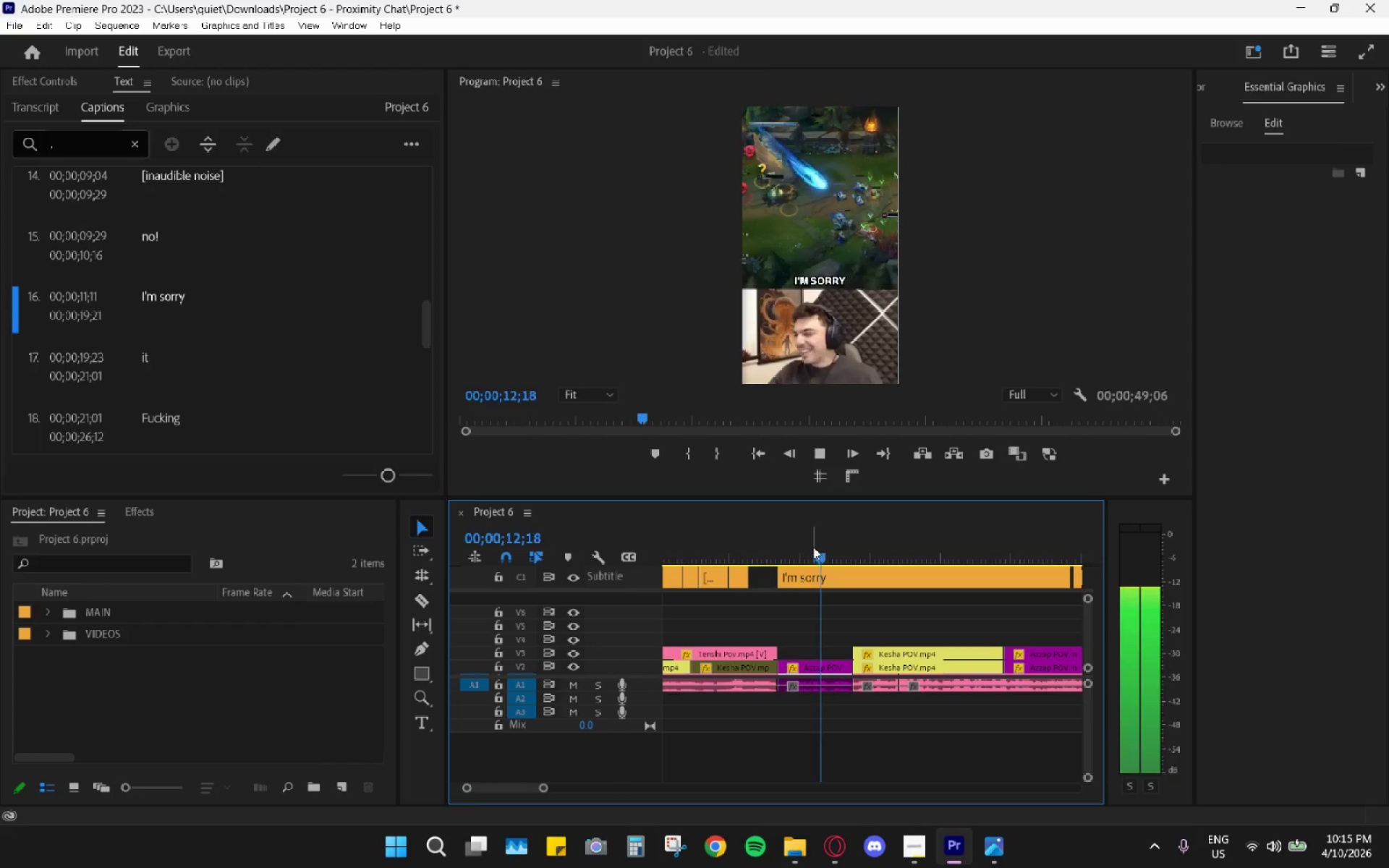 
left_click_drag(start_coordinate=[815, 547], to_coordinate=[823, 551])
 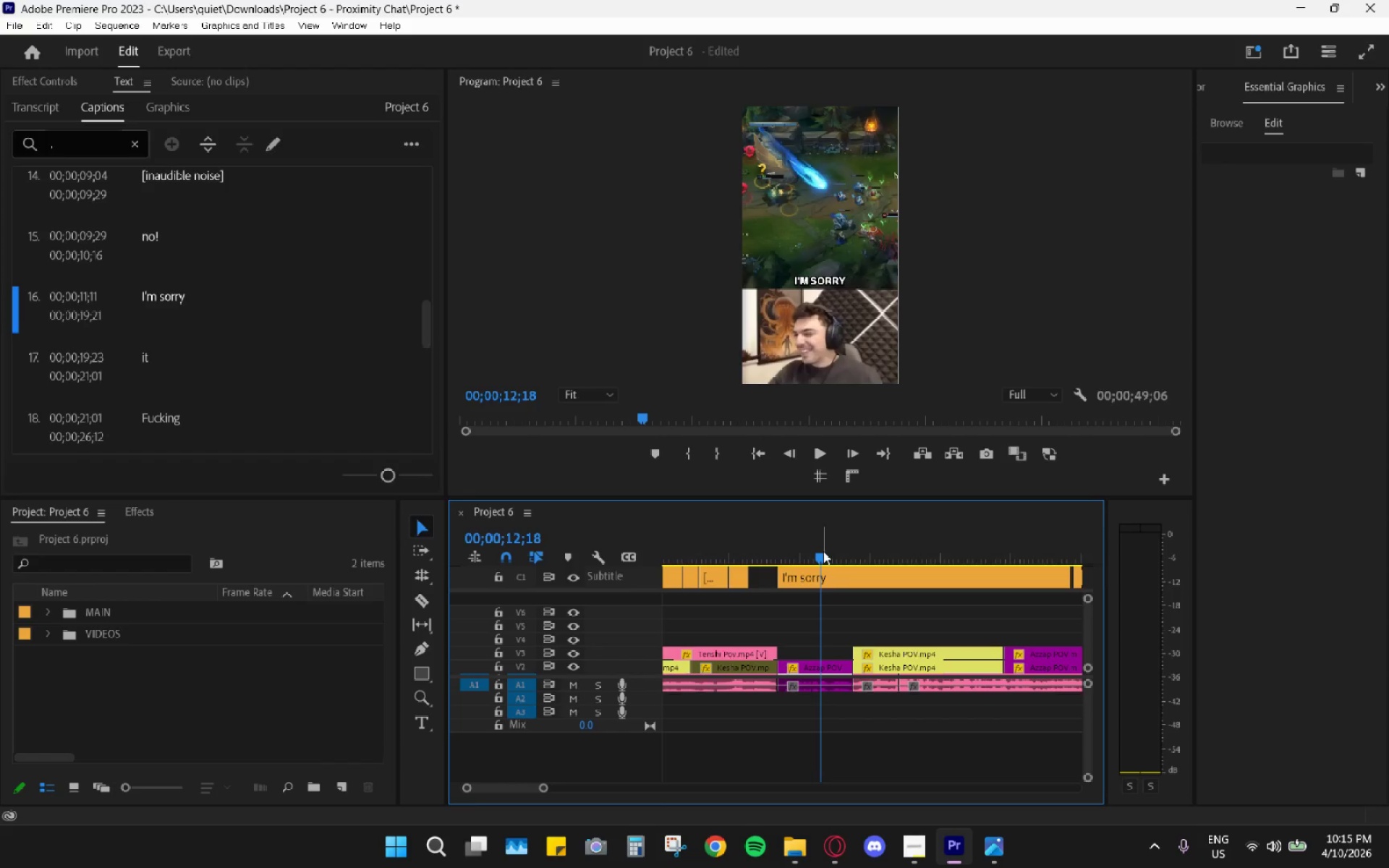 
key(Space)
 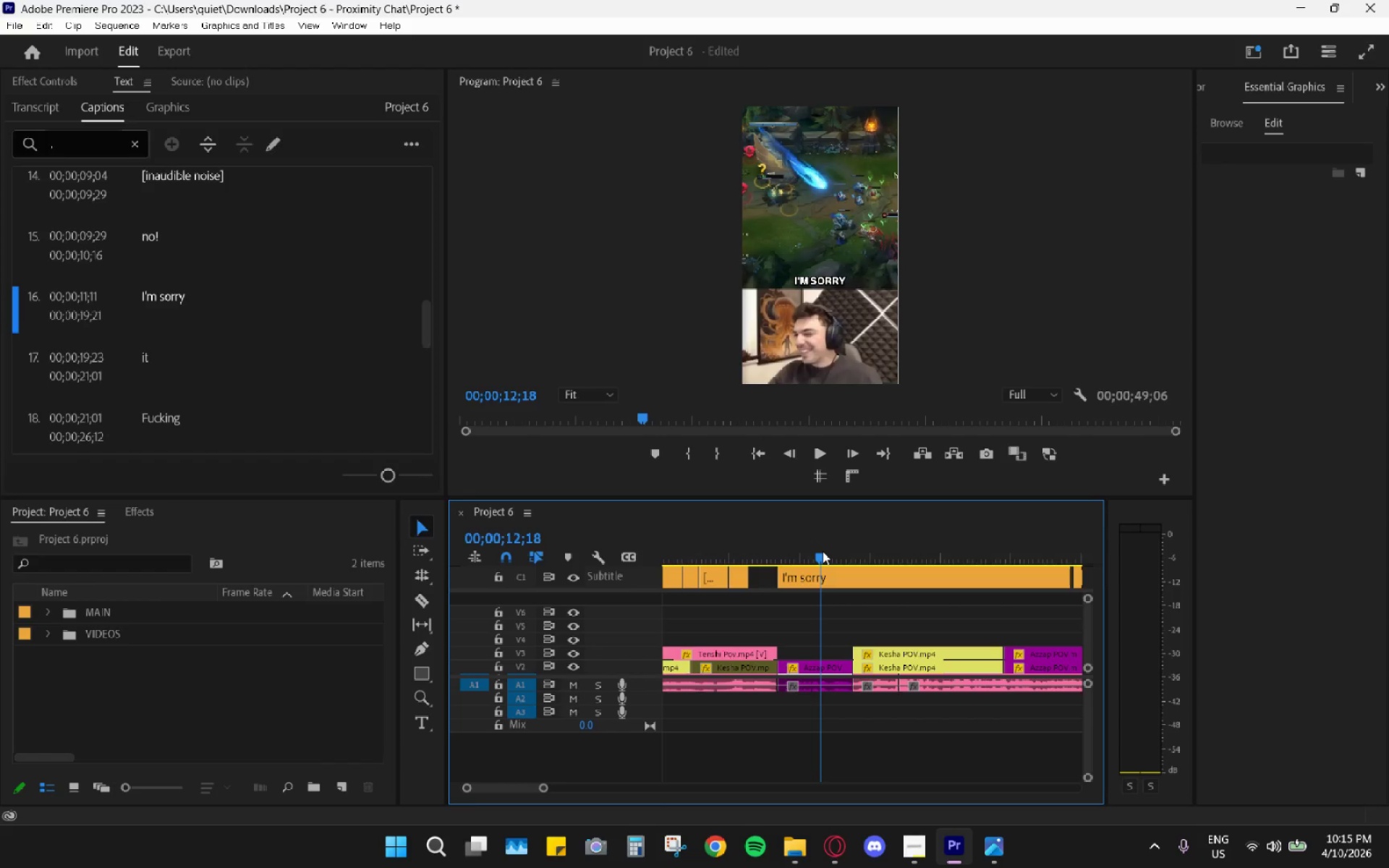 
key(C)
 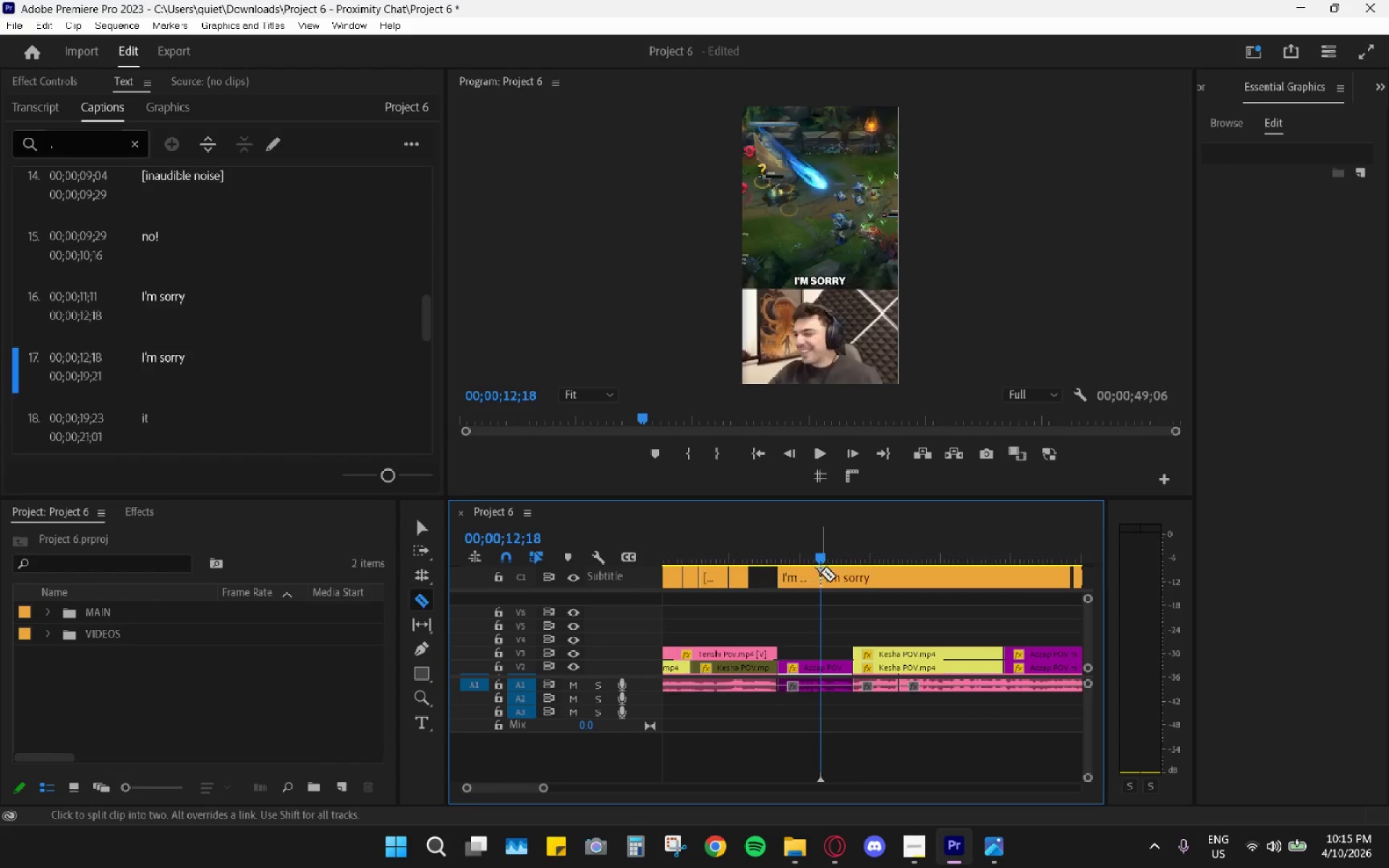 
key(V)
 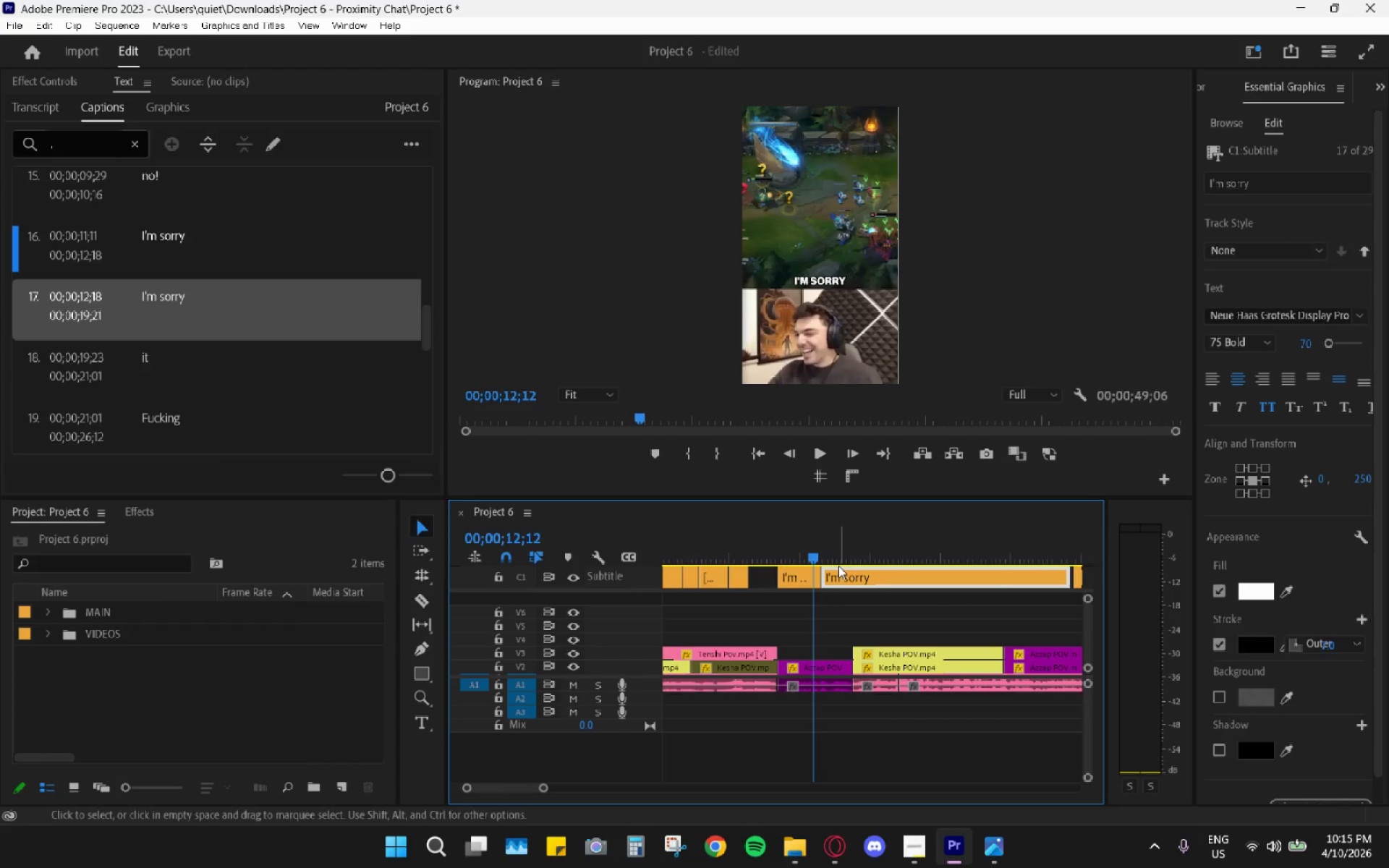 
key(C)
 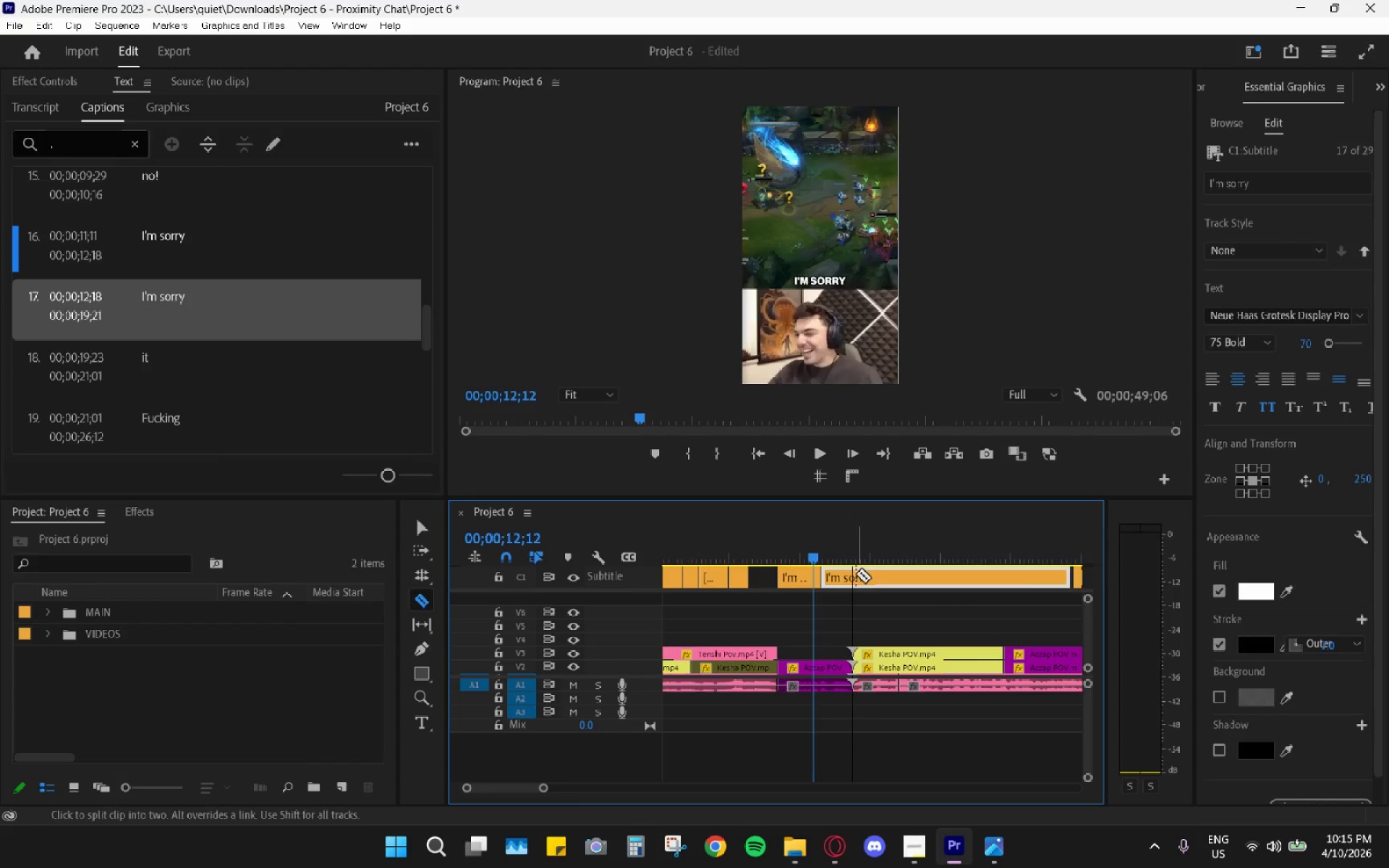 
left_click([852, 576])
 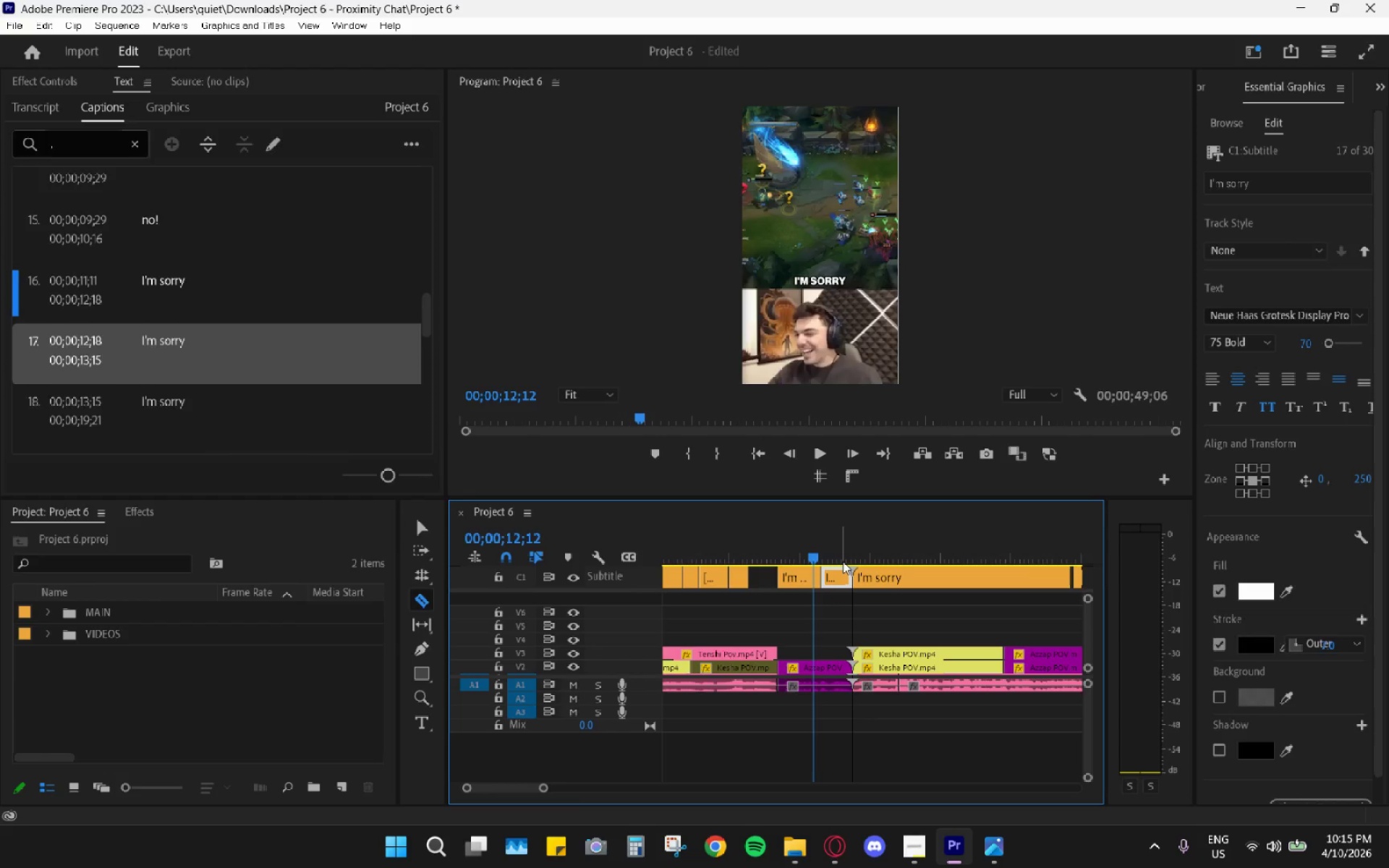 
key(V)
 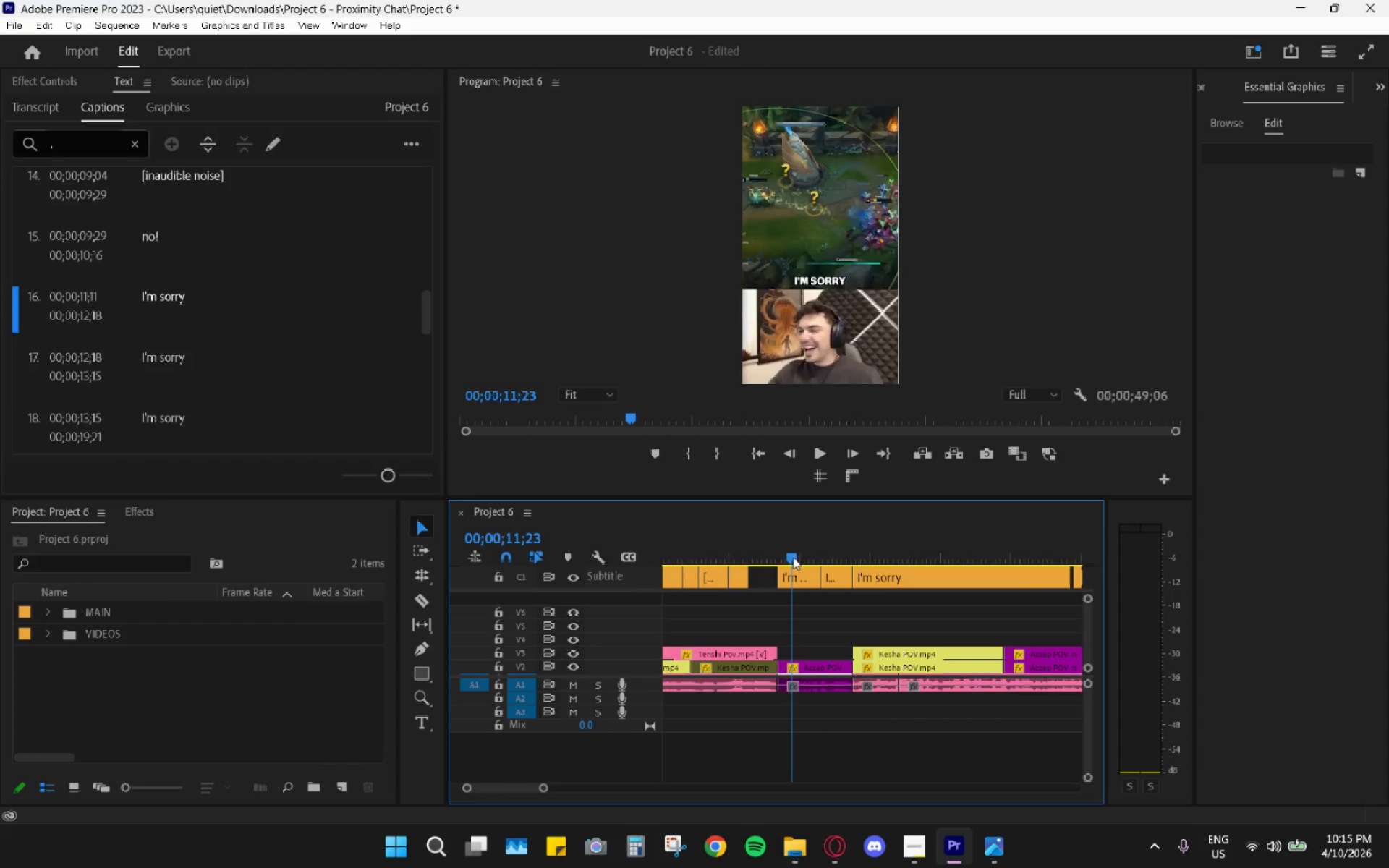 
double_click([797, 574])
 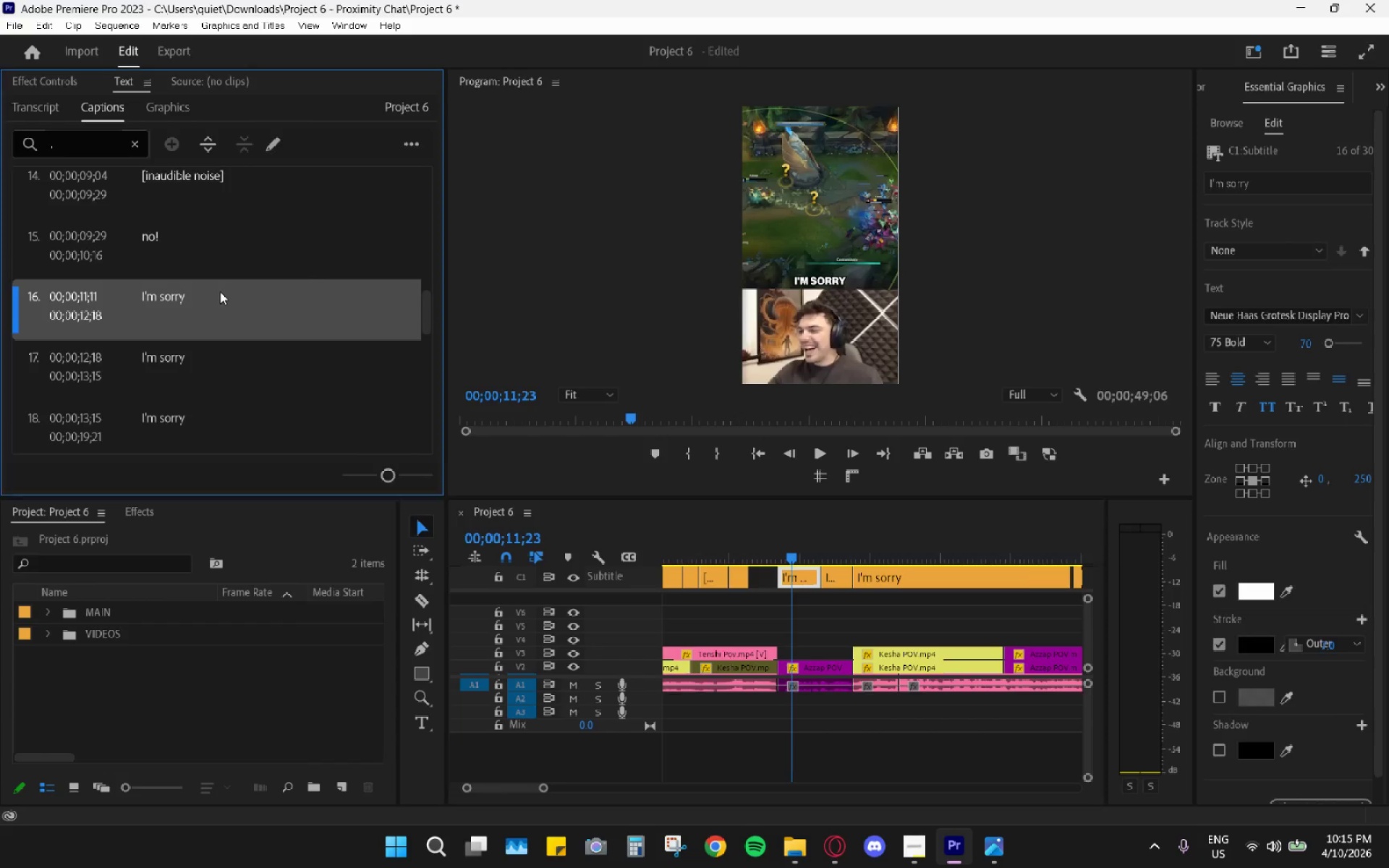 
triple_click([220, 290])
 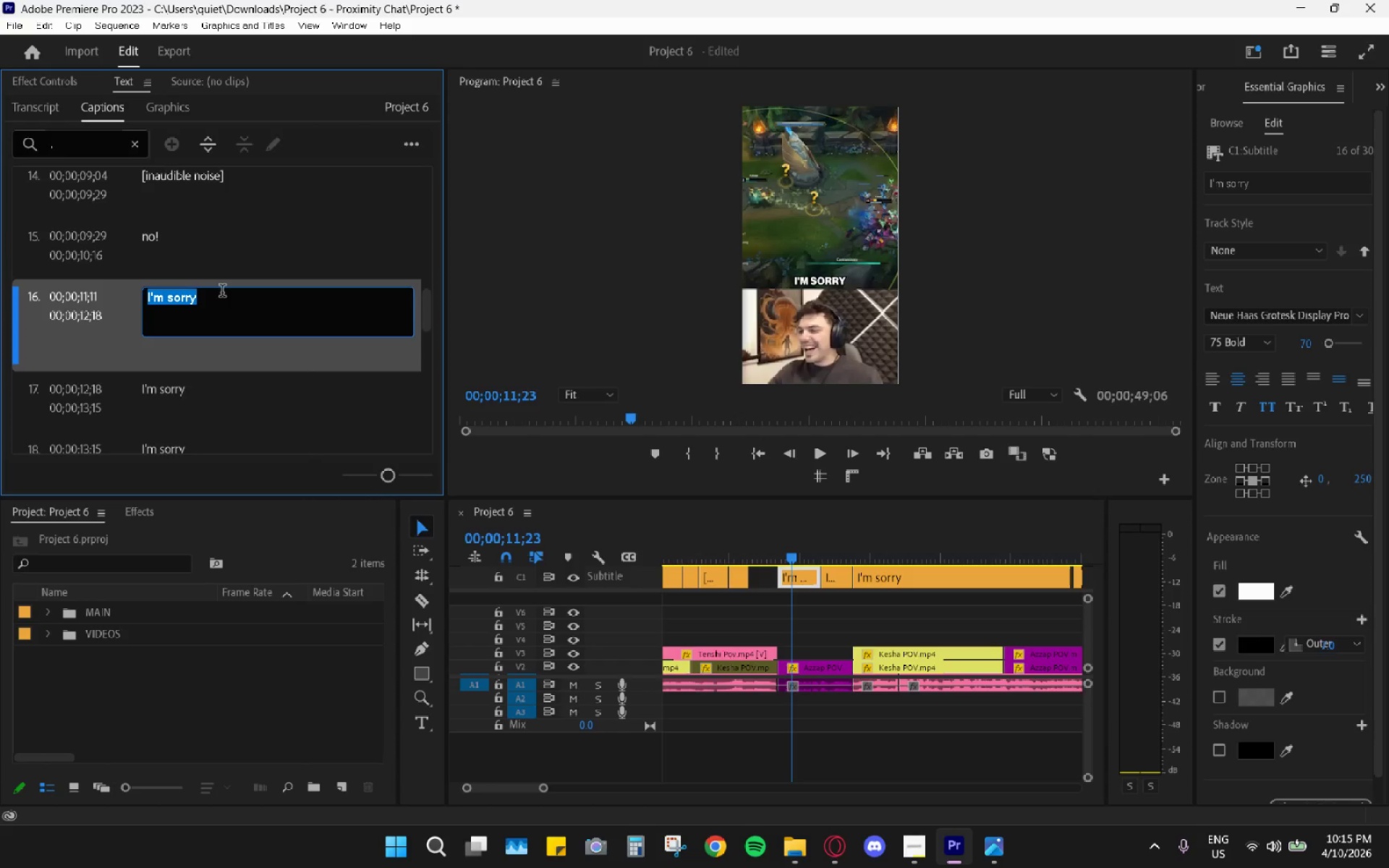 
type(hahaha)
 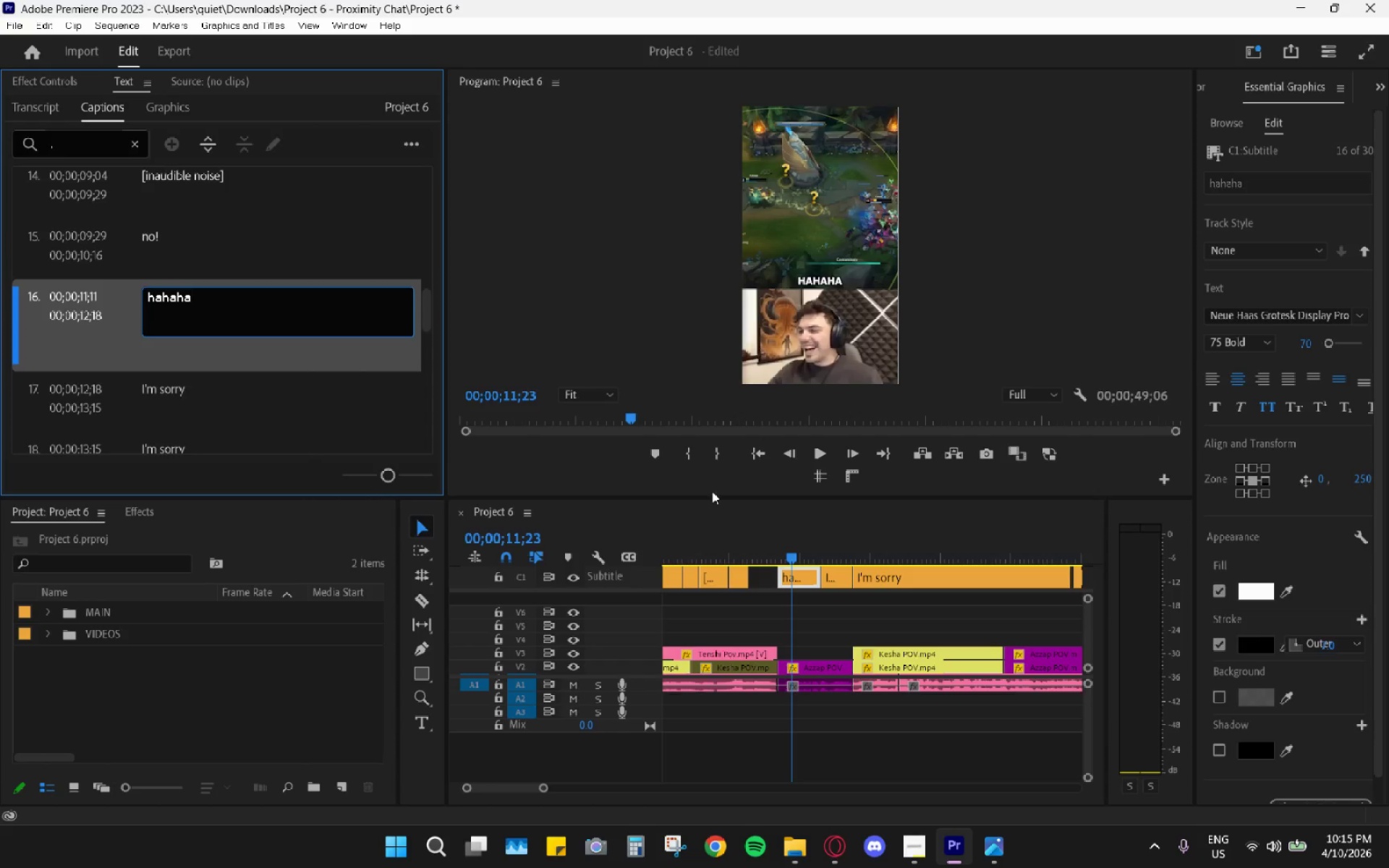 
left_click([806, 615])
 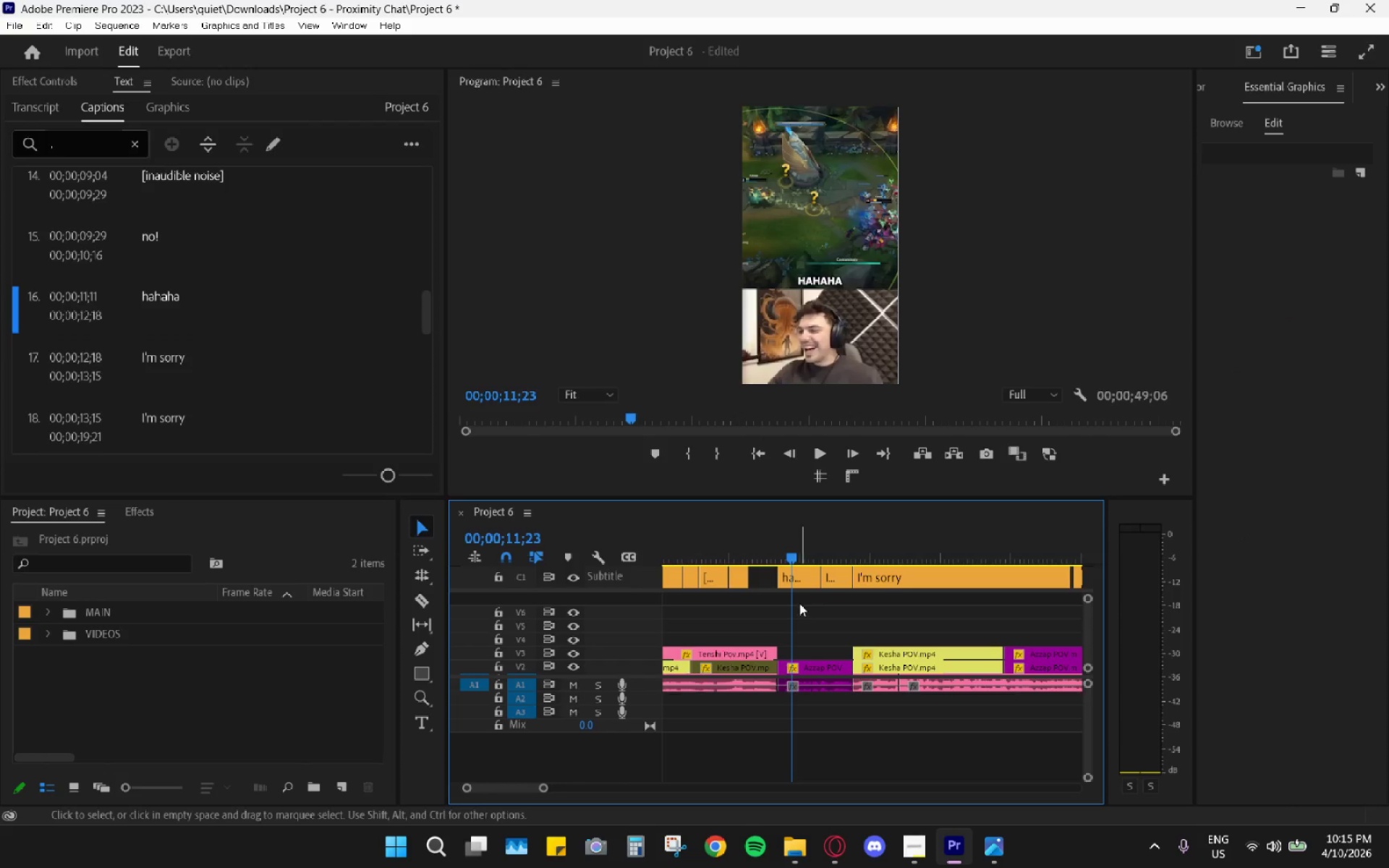 
left_click_drag(start_coordinate=[798, 604], to_coordinate=[836, 586])
 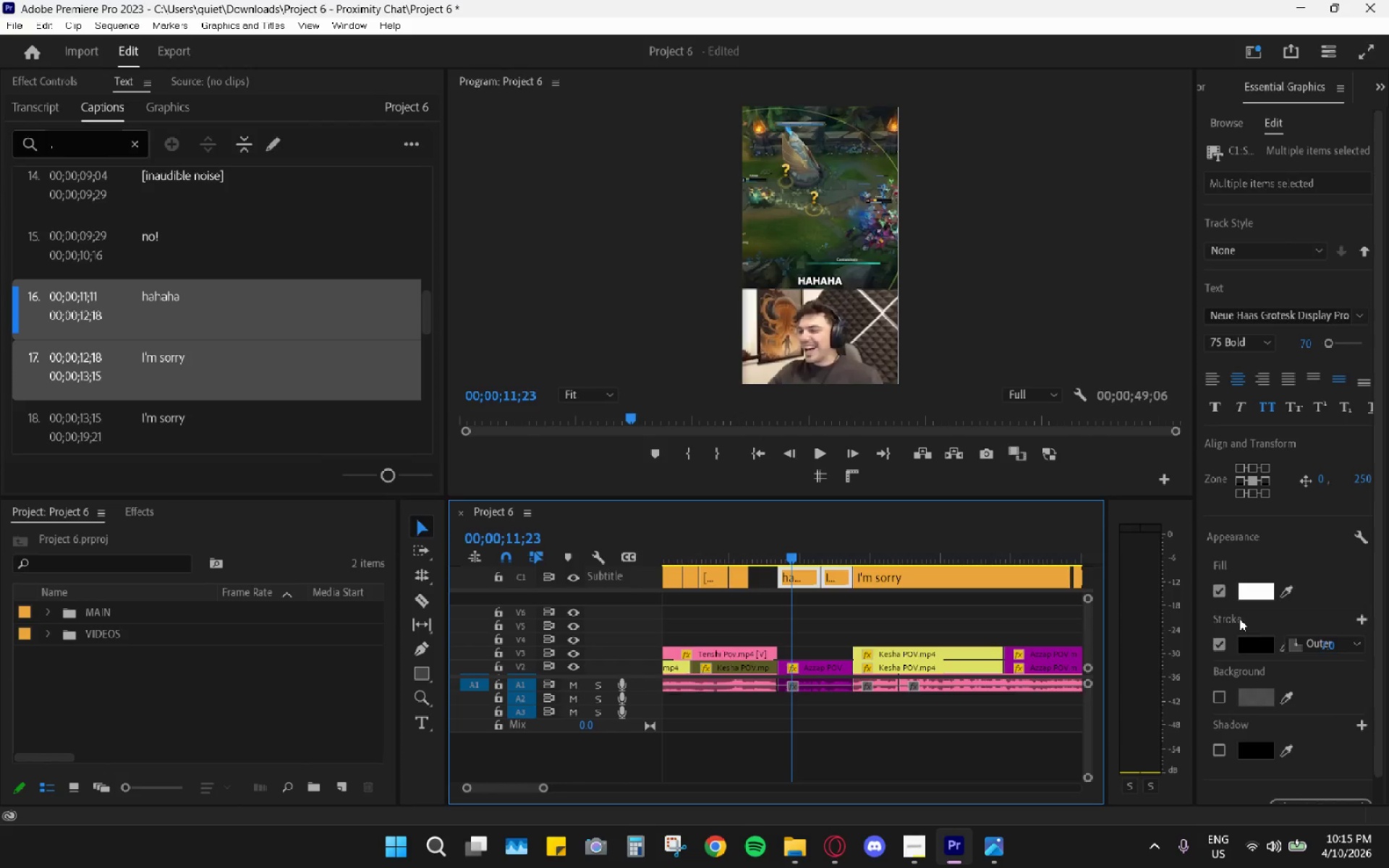 
left_click_drag(start_coordinate=[1246, 605], to_coordinate=[1254, 598])
 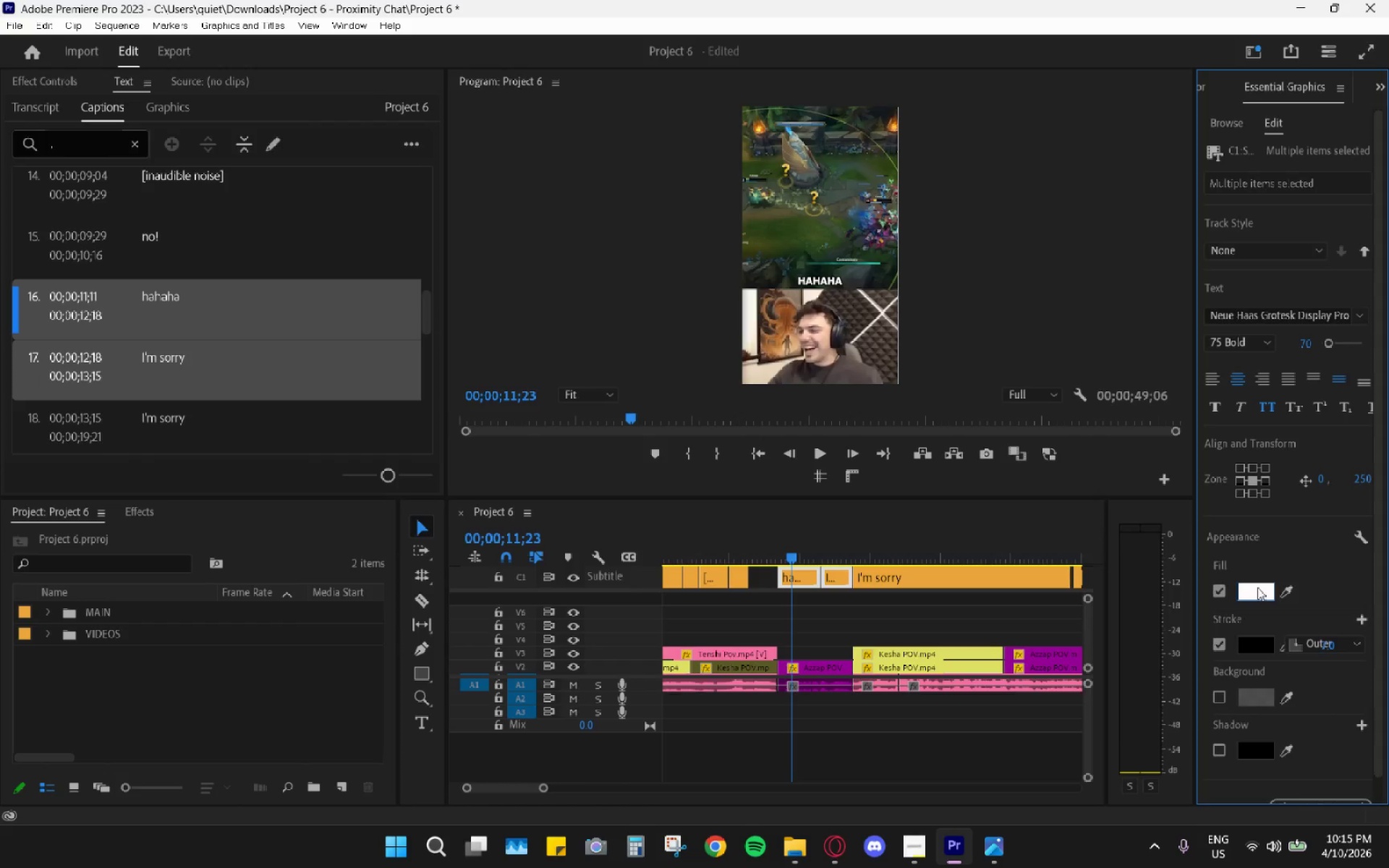 
left_click([1258, 586])
 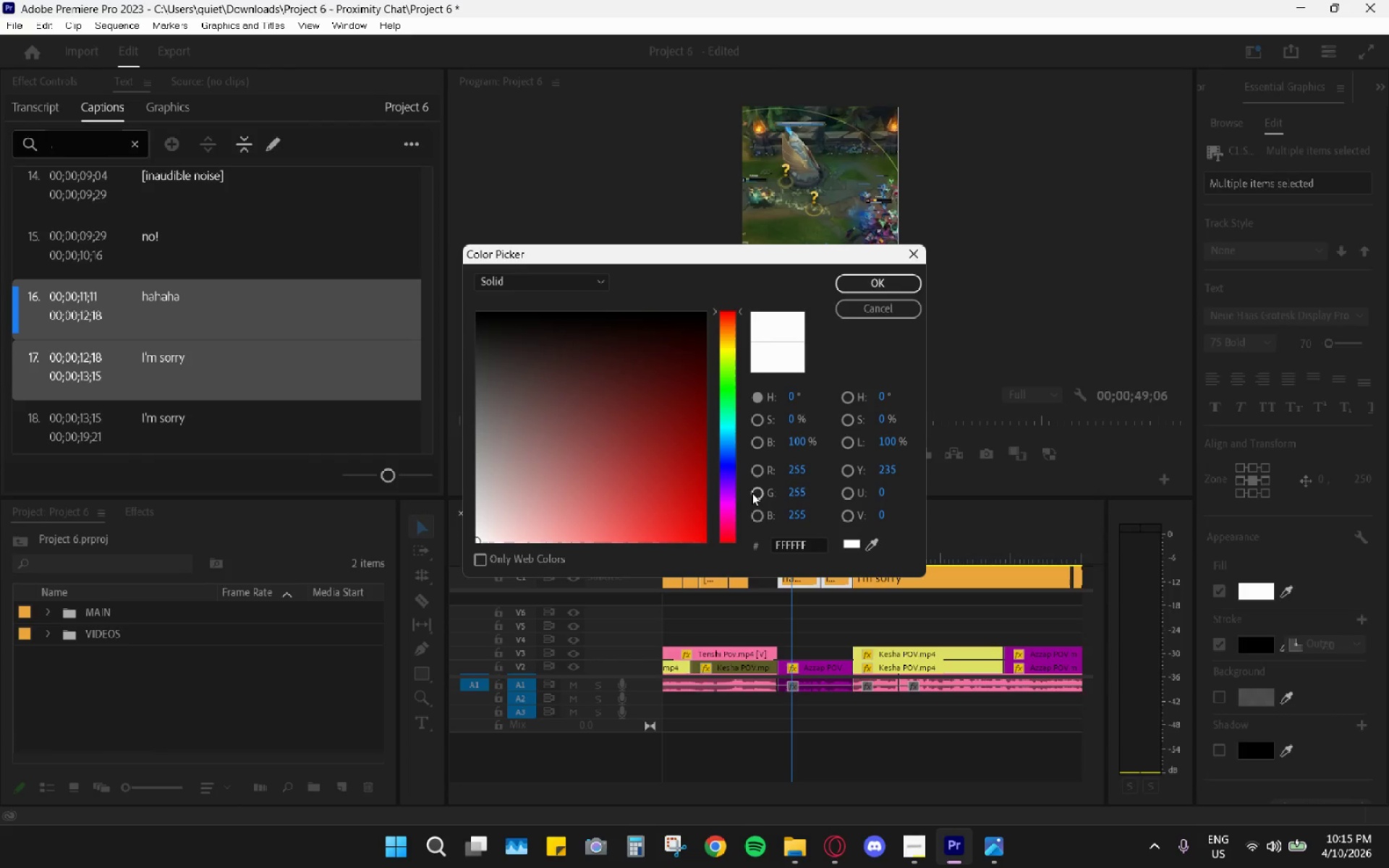 
left_click_drag(start_coordinate=[726, 498], to_coordinate=[730, 502])
 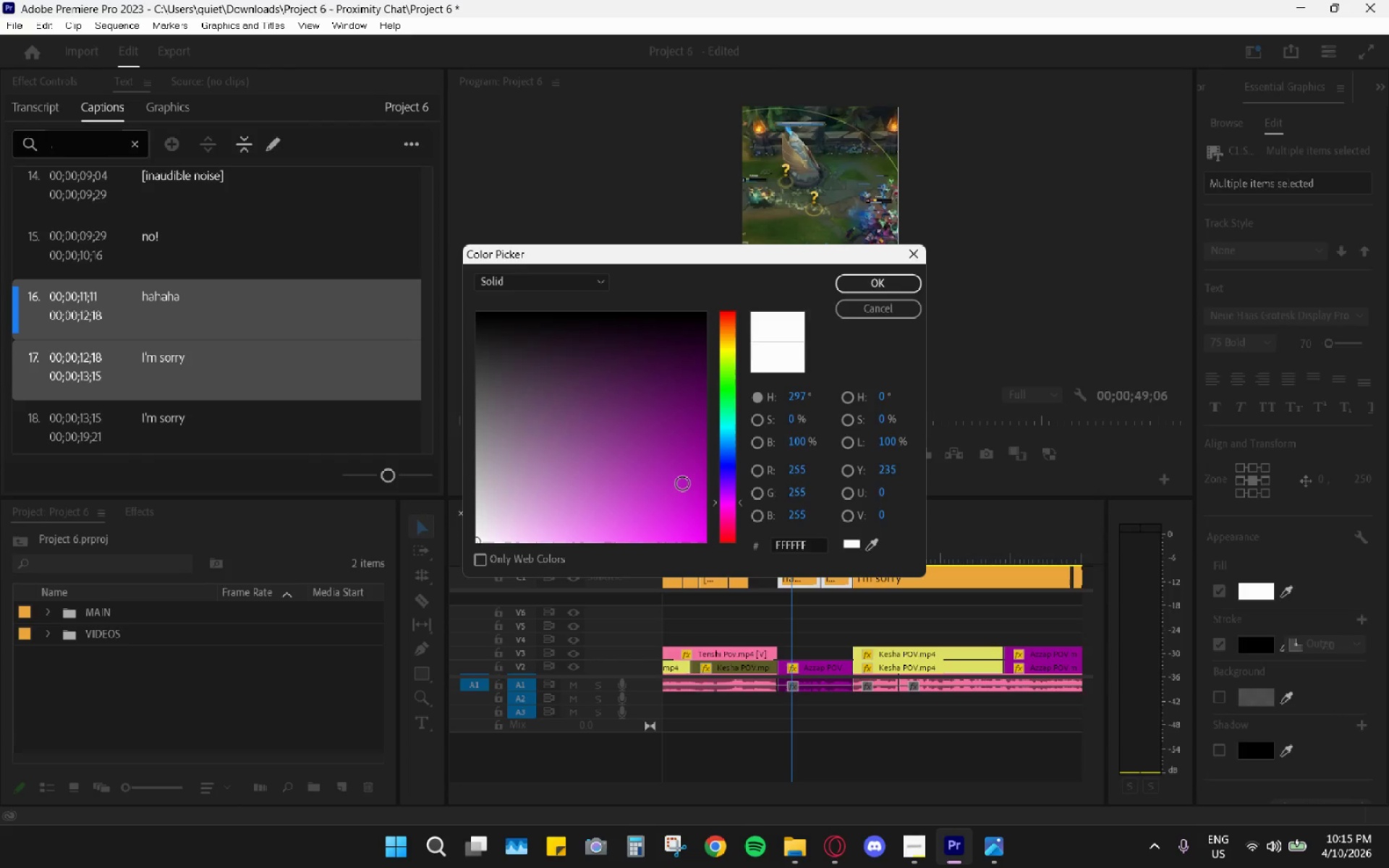 
left_click_drag(start_coordinate=[683, 484], to_coordinate=[717, 550])
 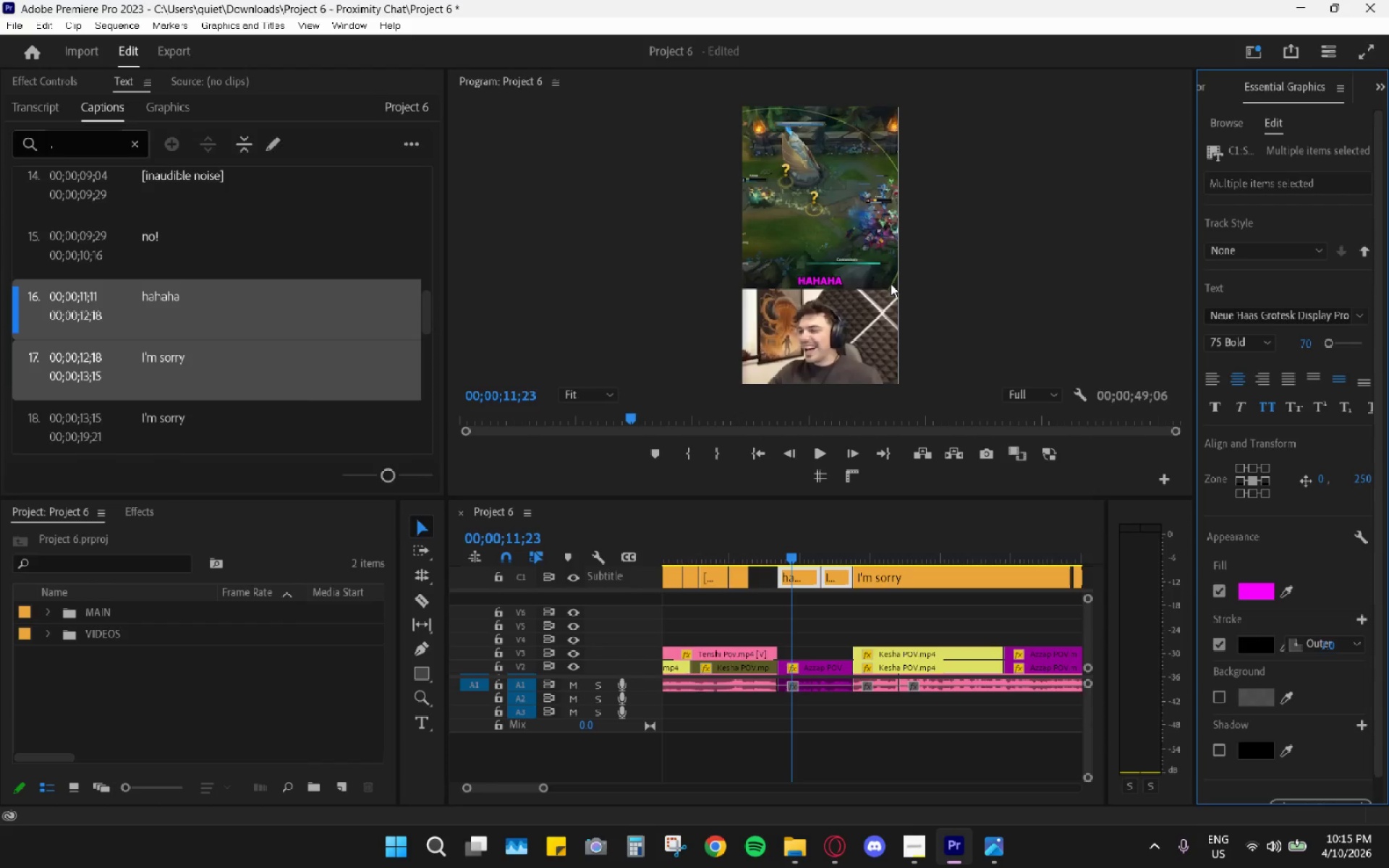 
left_click_drag(start_coordinate=[798, 537], to_coordinate=[771, 544])
 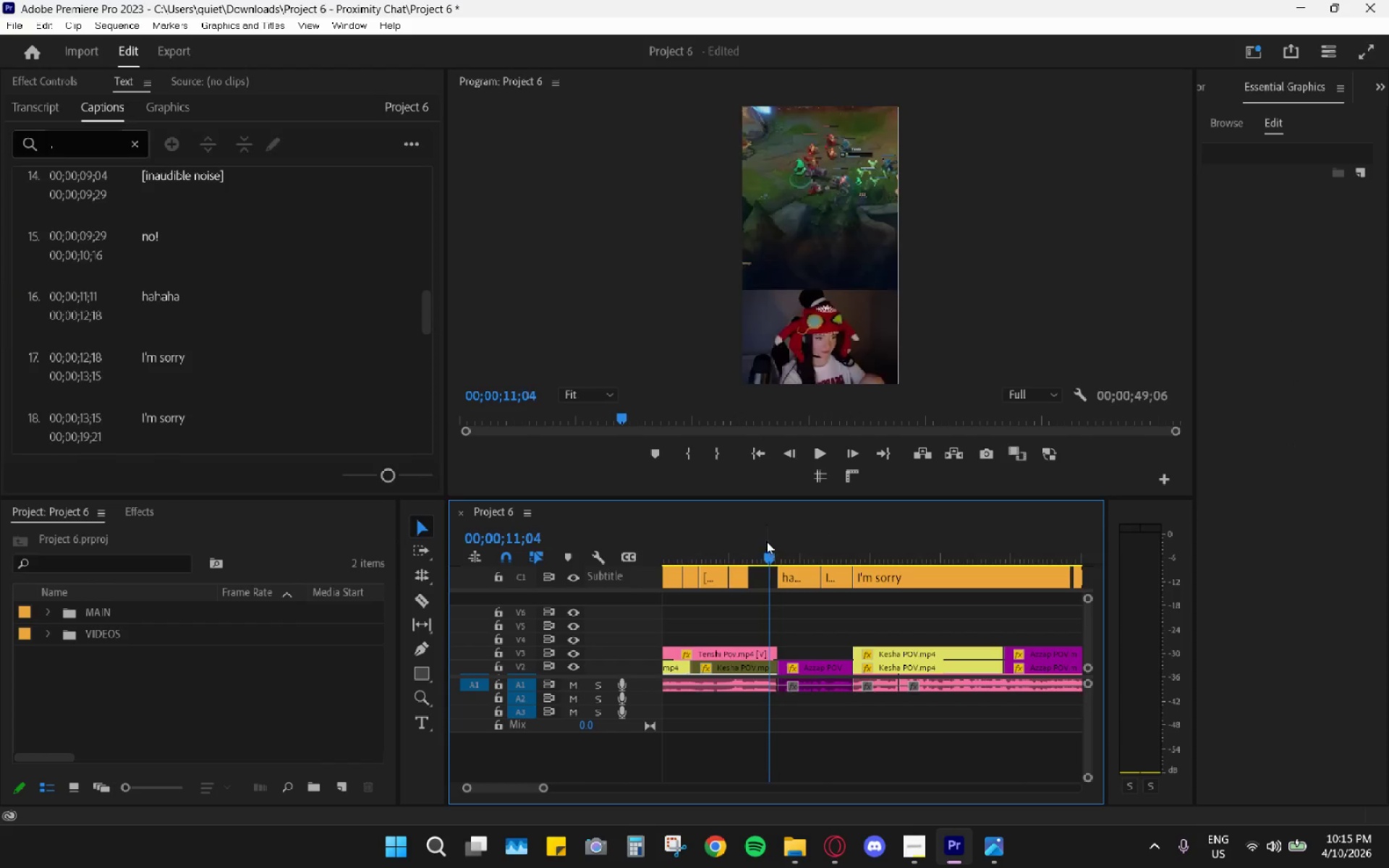 
key(Space)
 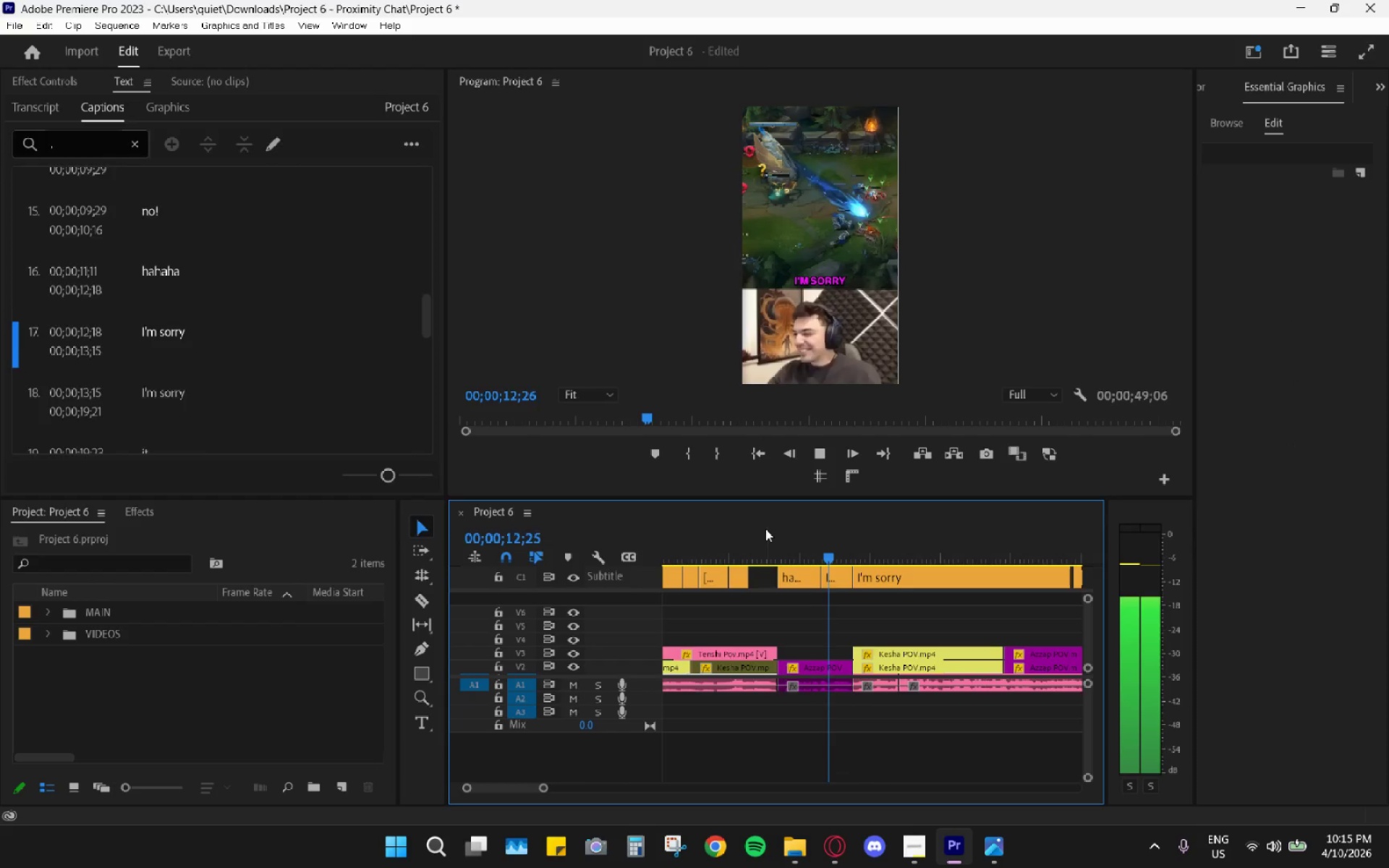 
key(Space)
 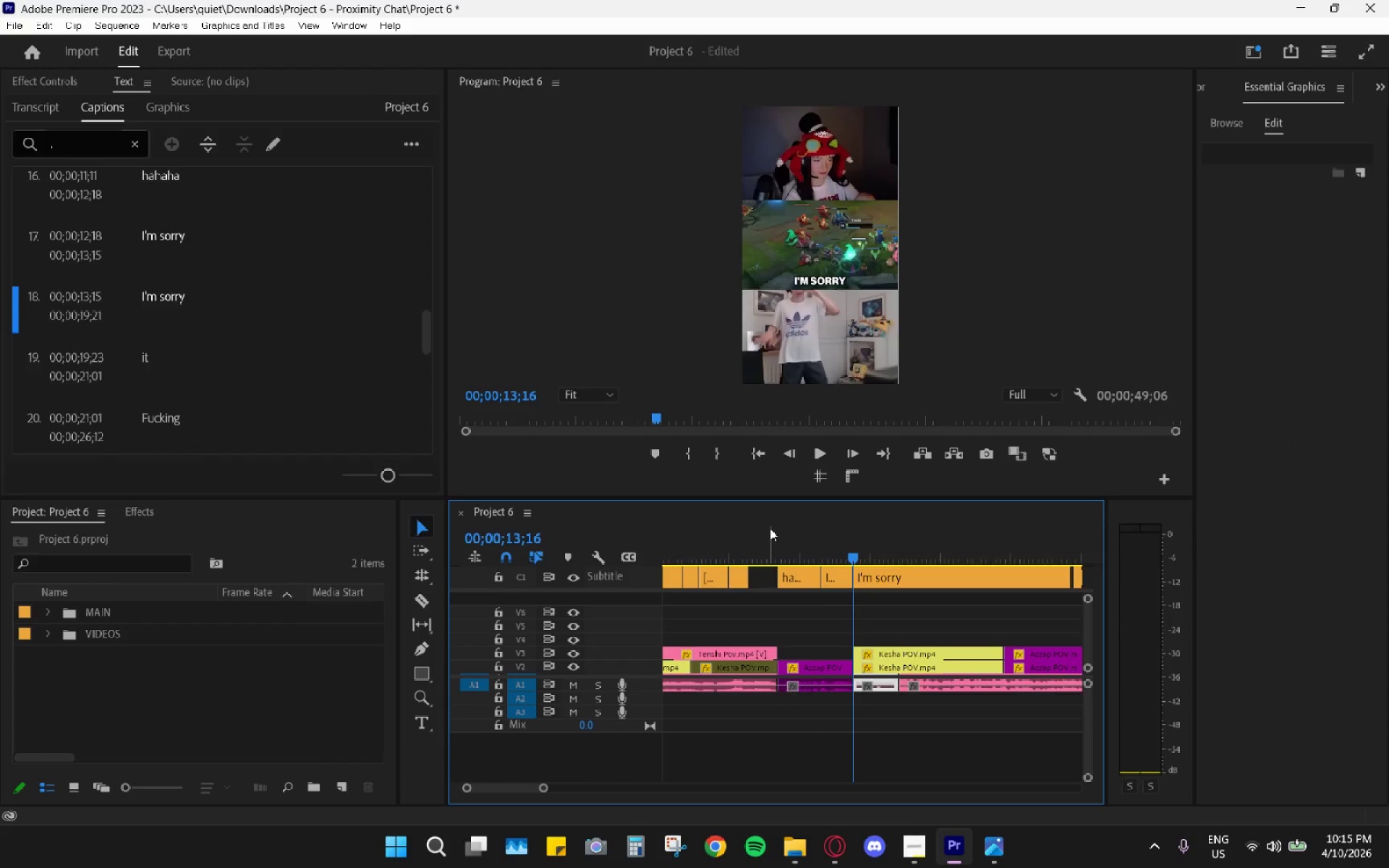 
left_click_drag(start_coordinate=[776, 528], to_coordinate=[767, 529])
 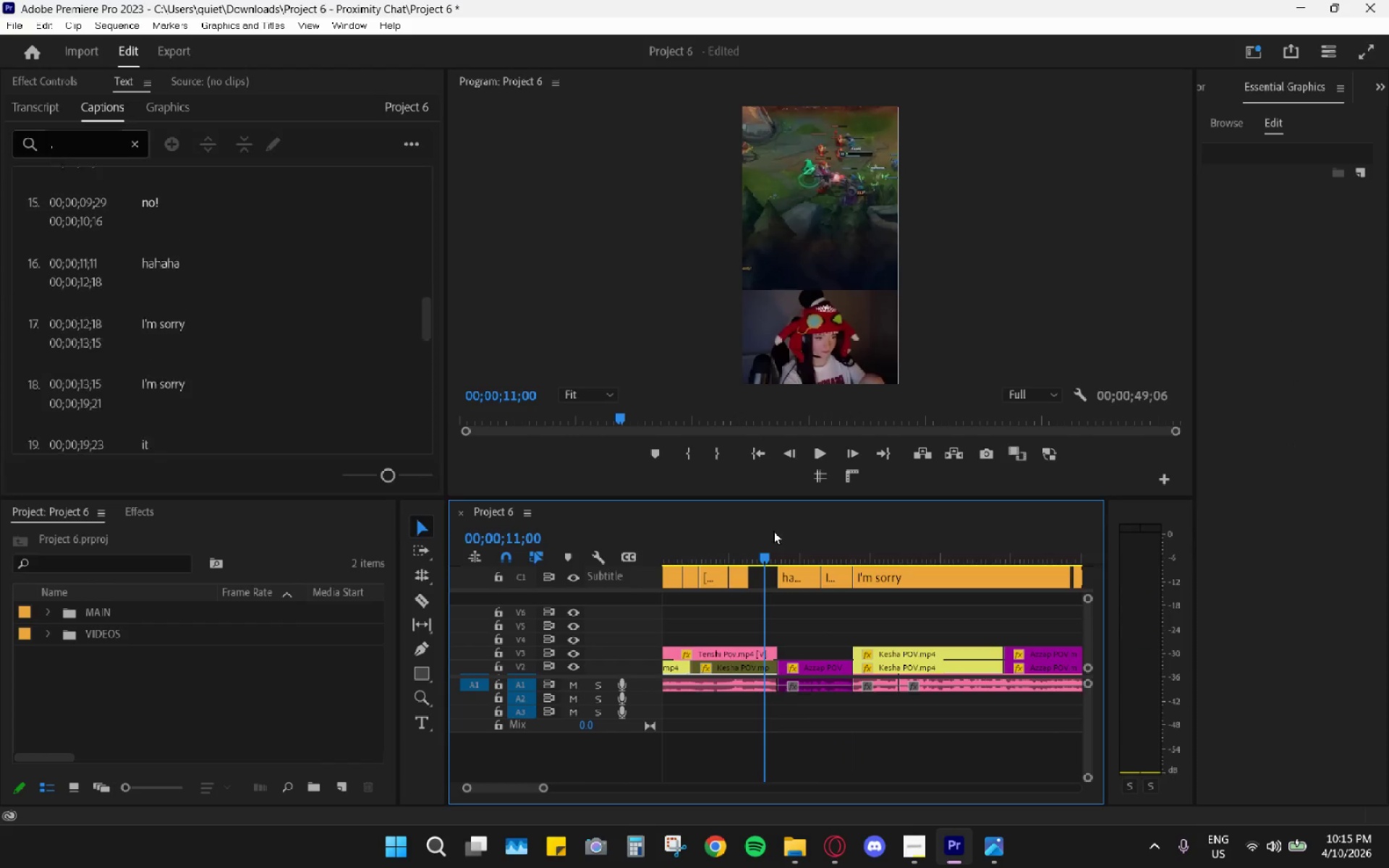 
key(Space)
 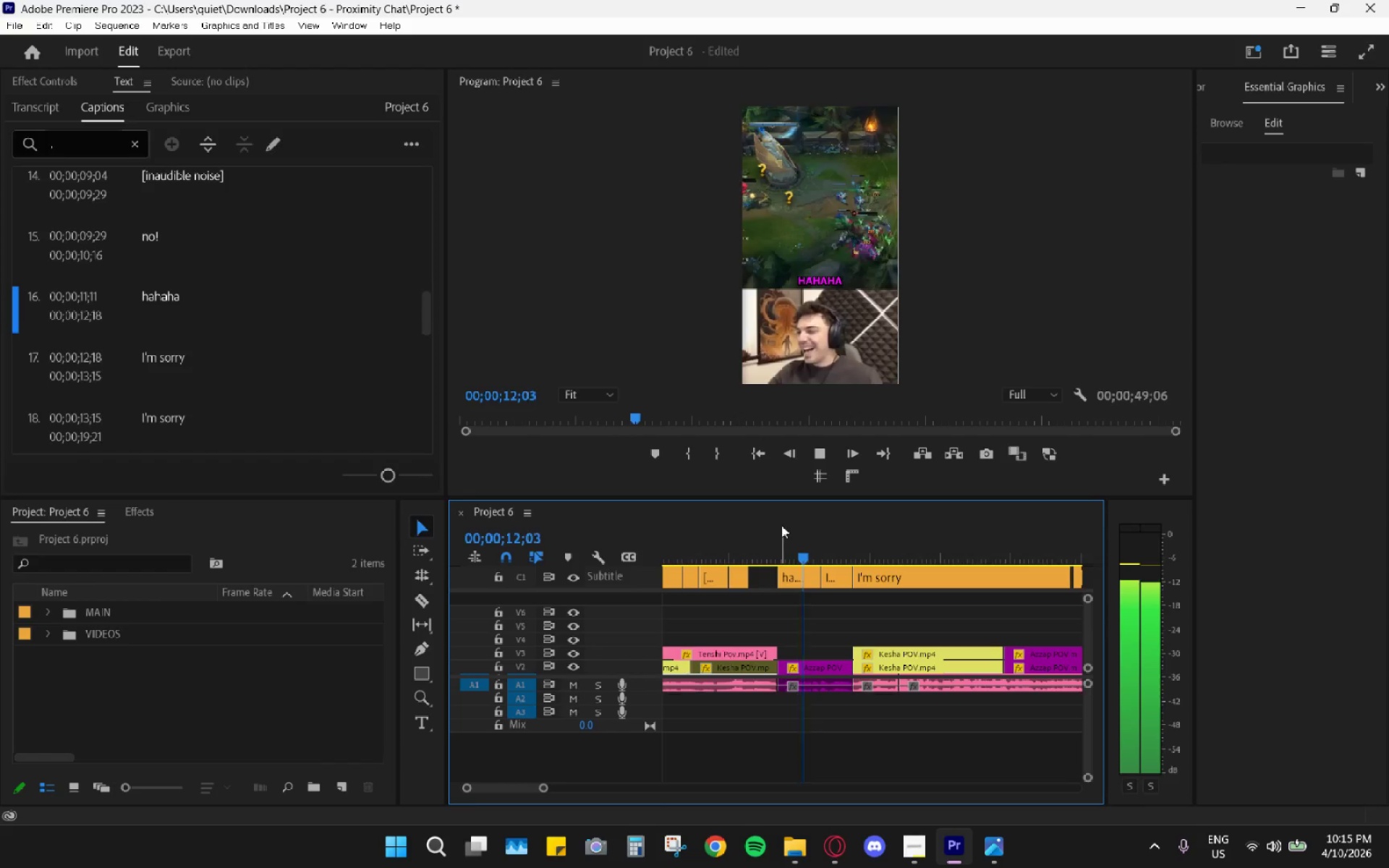 
key(Space)
 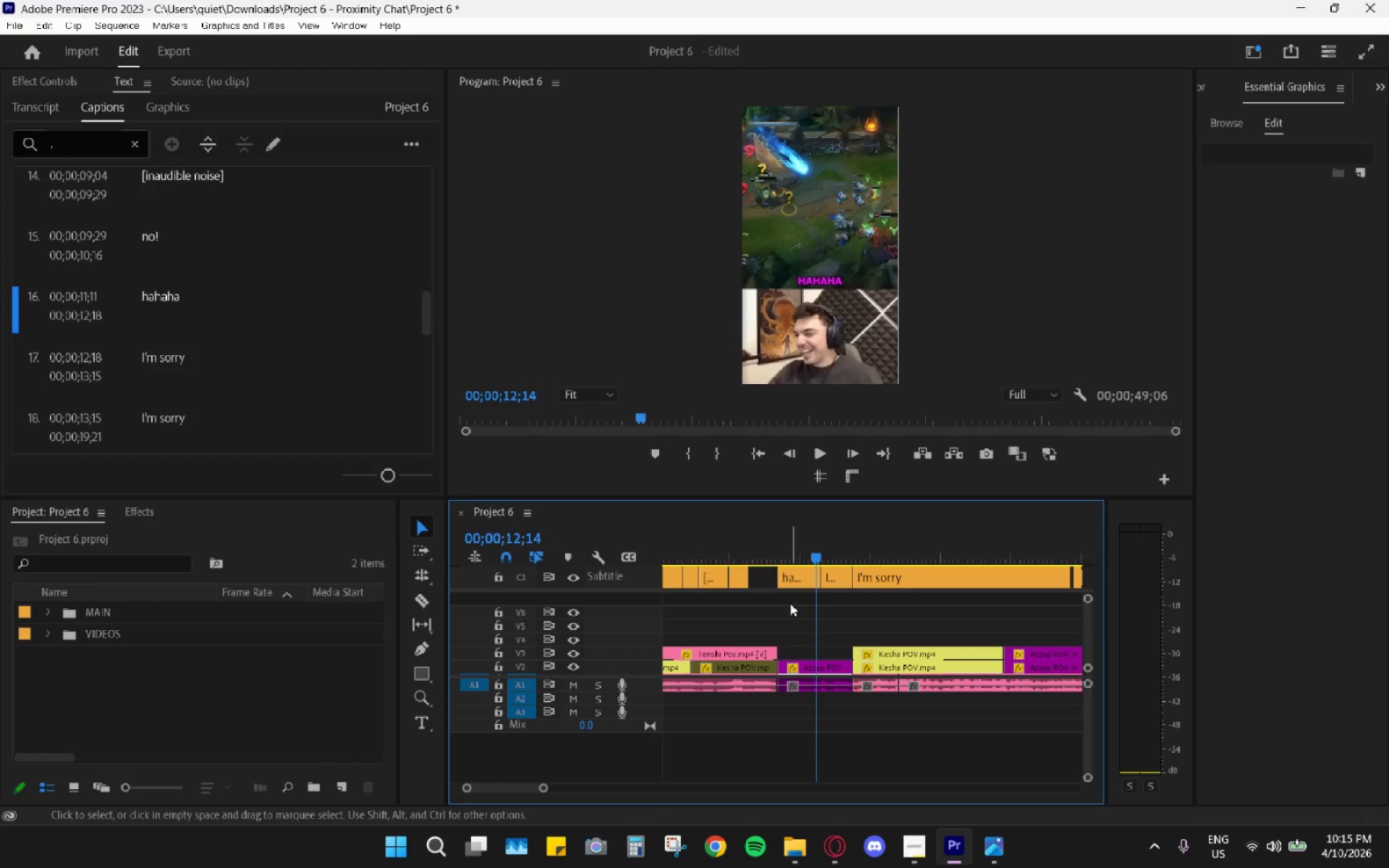 
left_click_drag(start_coordinate=[790, 606], to_coordinate=[841, 582])
 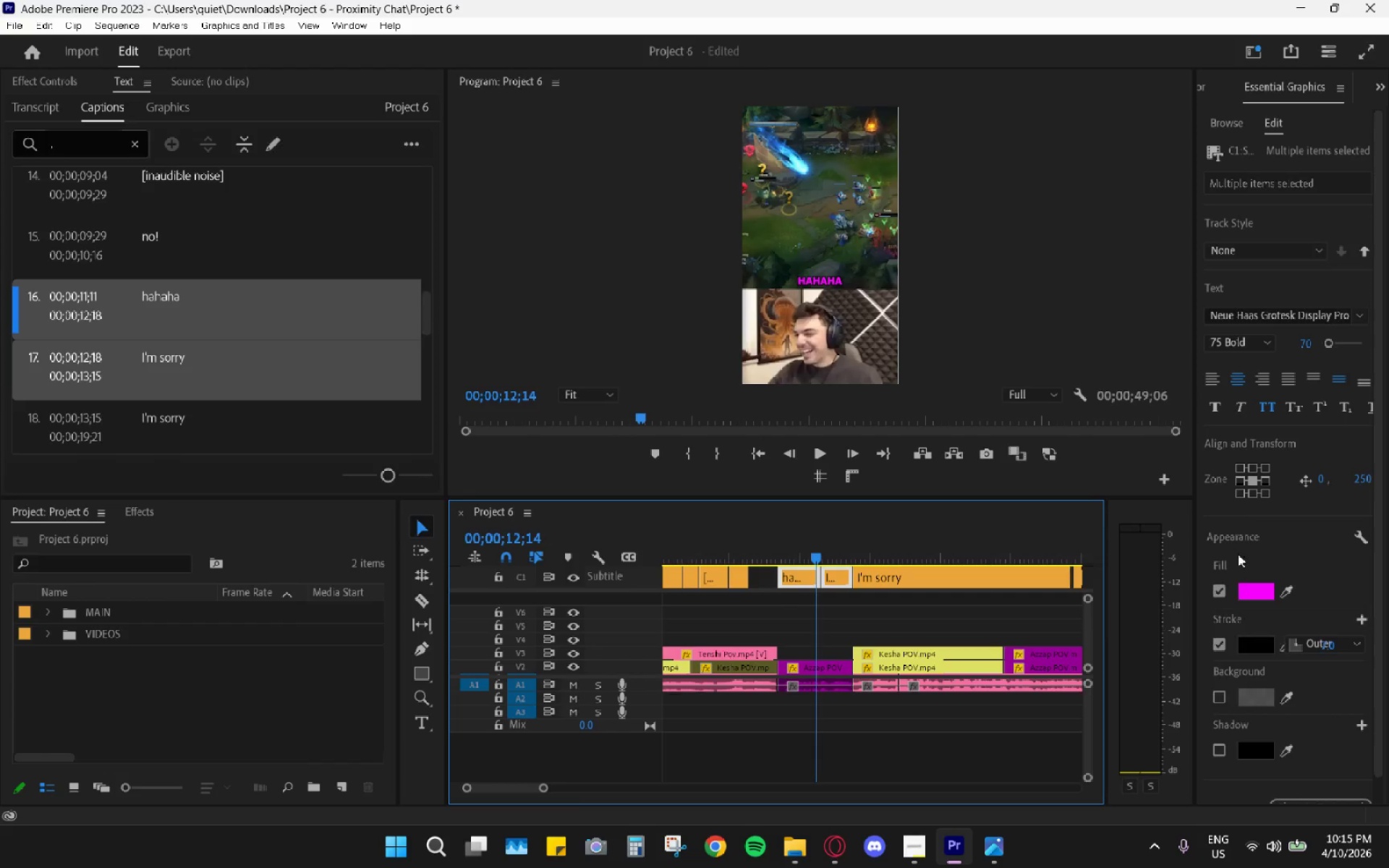 
left_click([1245, 590])
 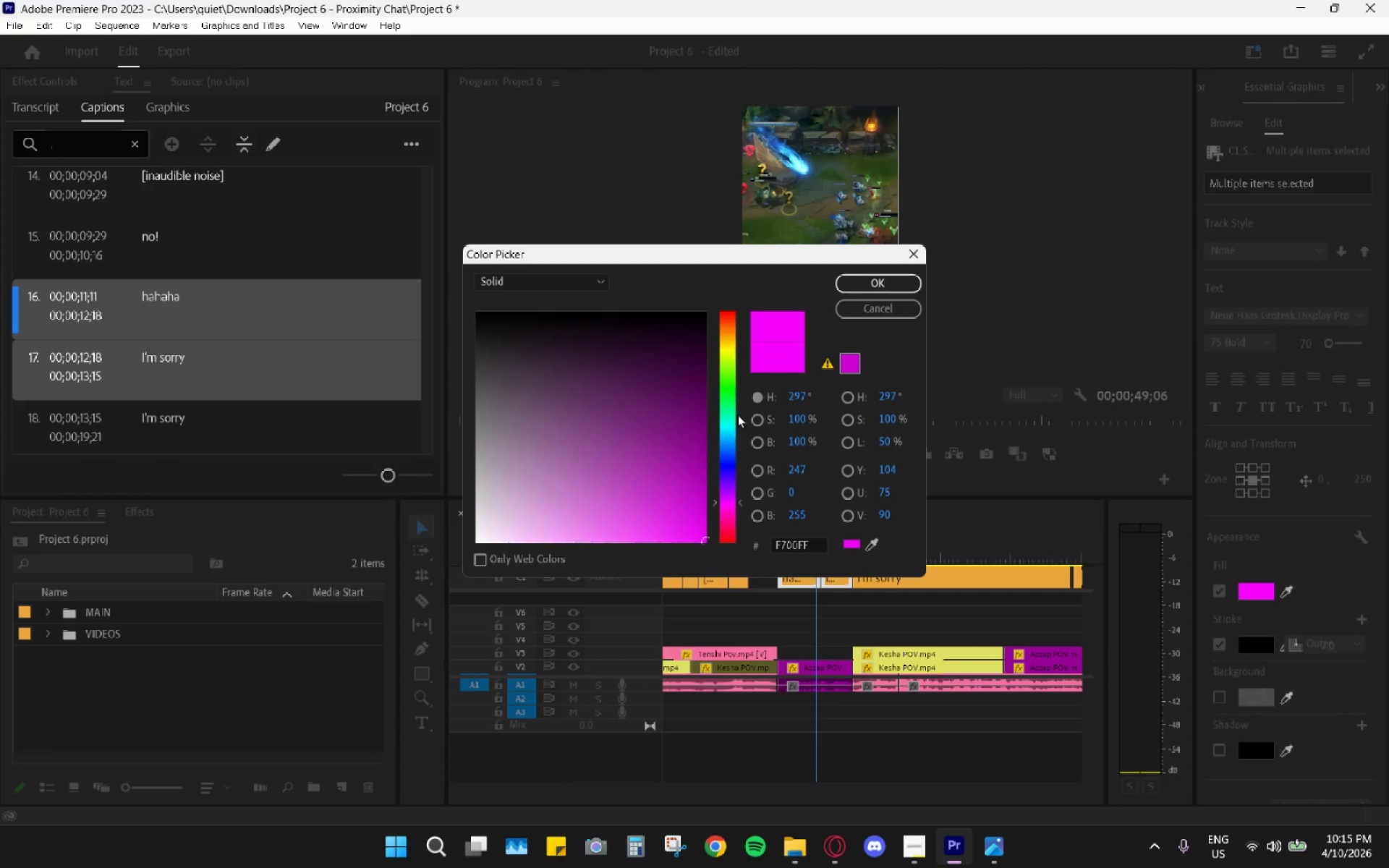 
left_click_drag(start_coordinate=[724, 464], to_coordinate=[744, 446])
 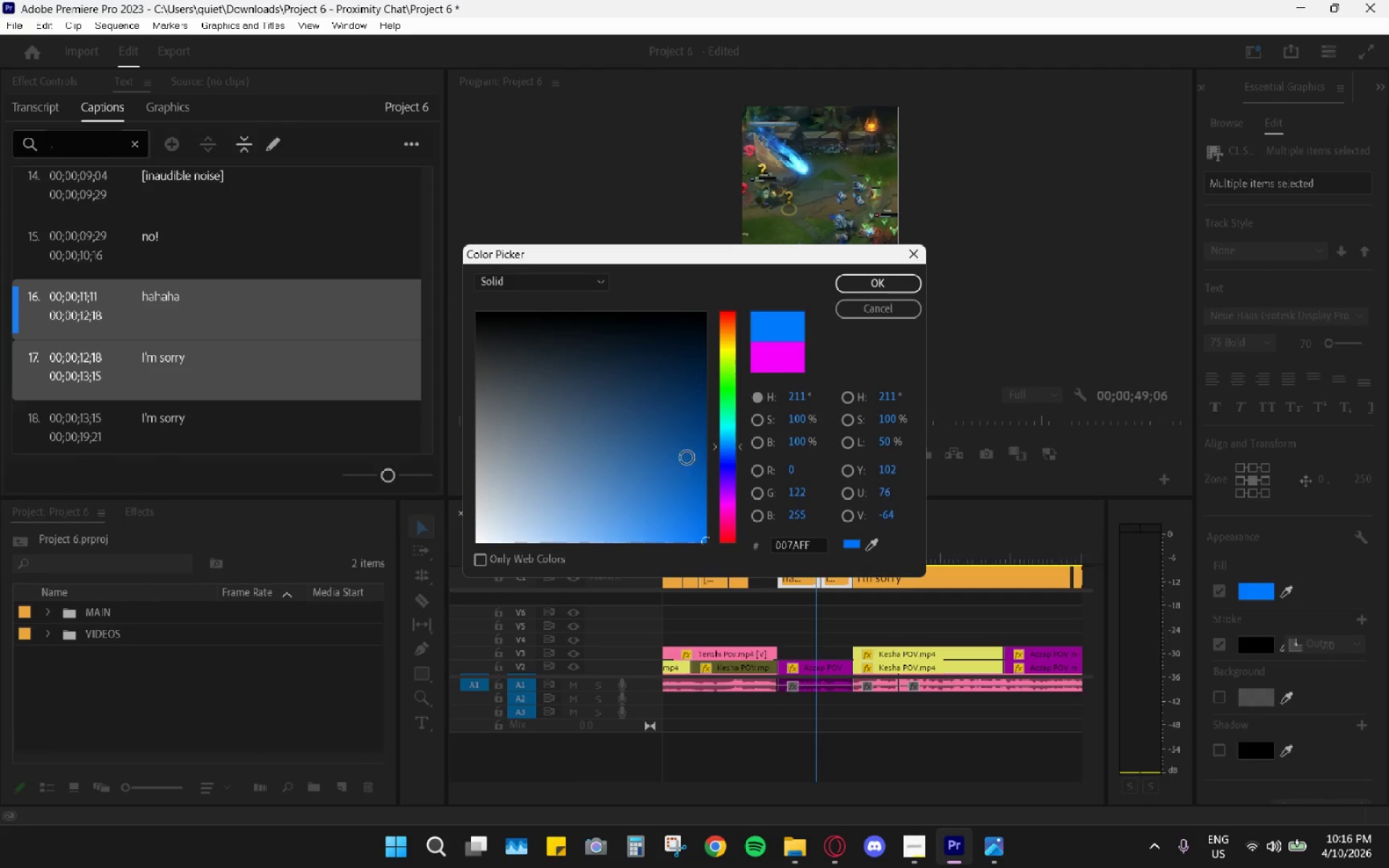 
left_click_drag(start_coordinate=[687, 461], to_coordinate=[737, 566])
 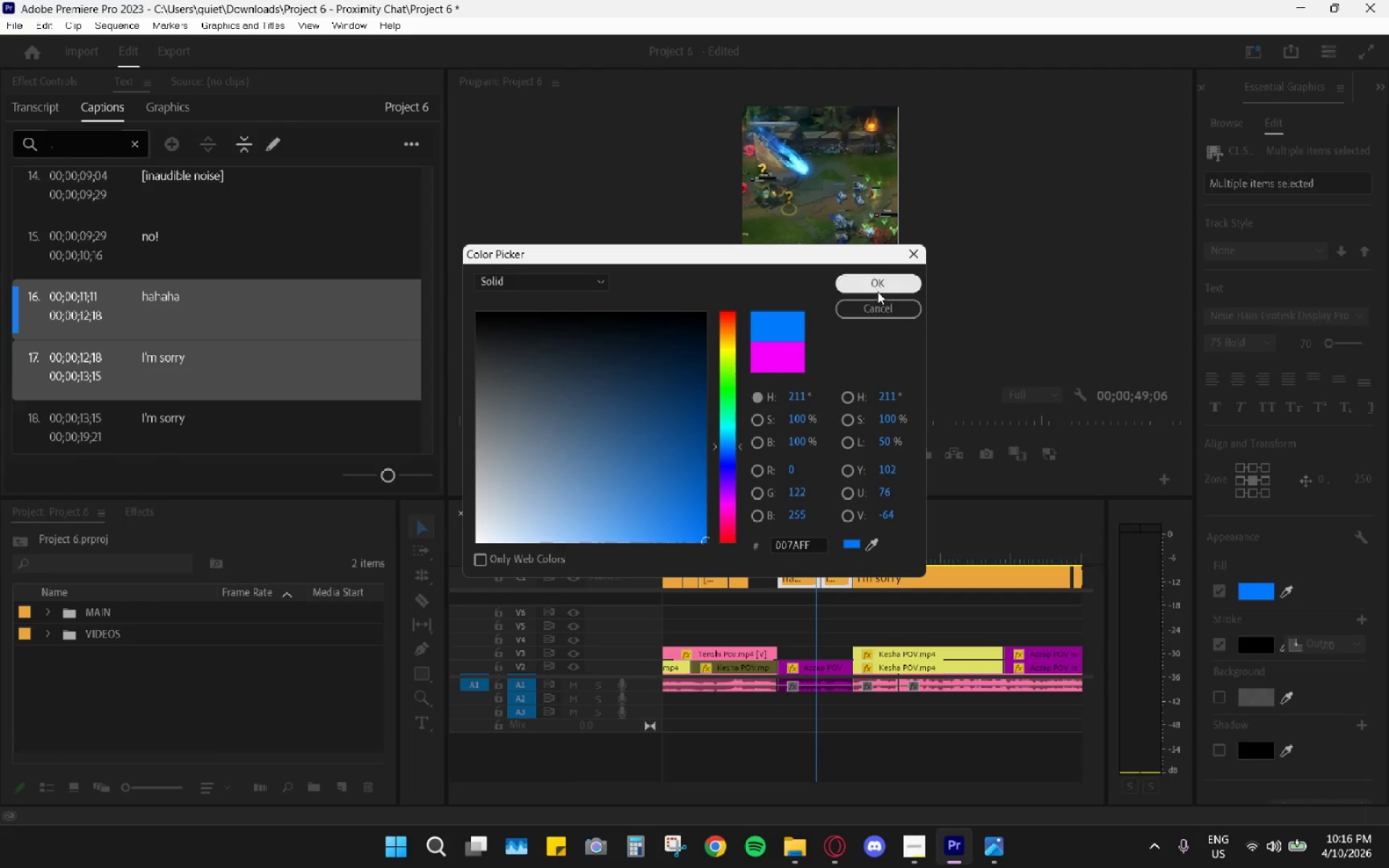 
left_click([879, 289])
 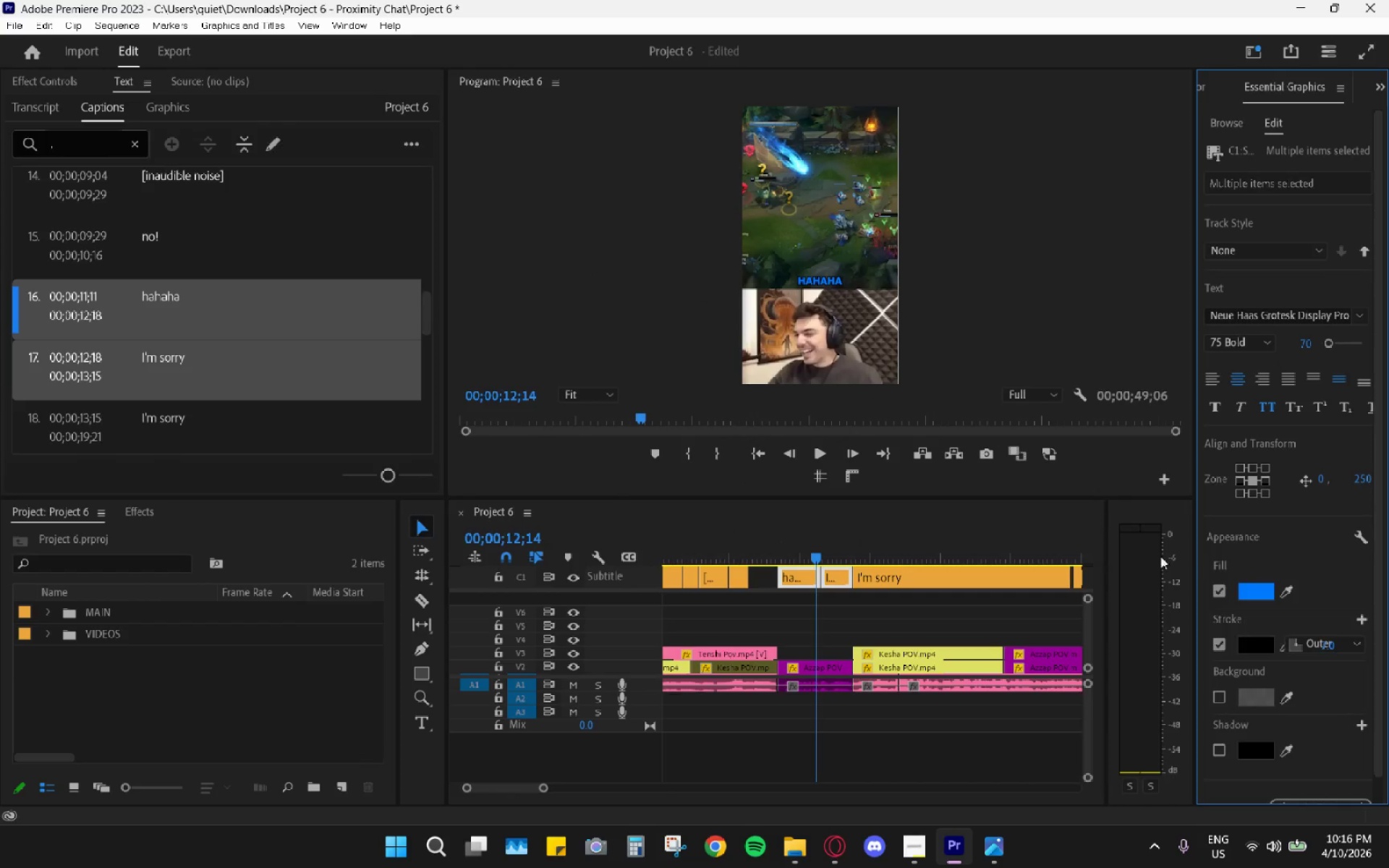 
left_click_drag(start_coordinate=[1248, 582], to_coordinate=[1253, 588])
 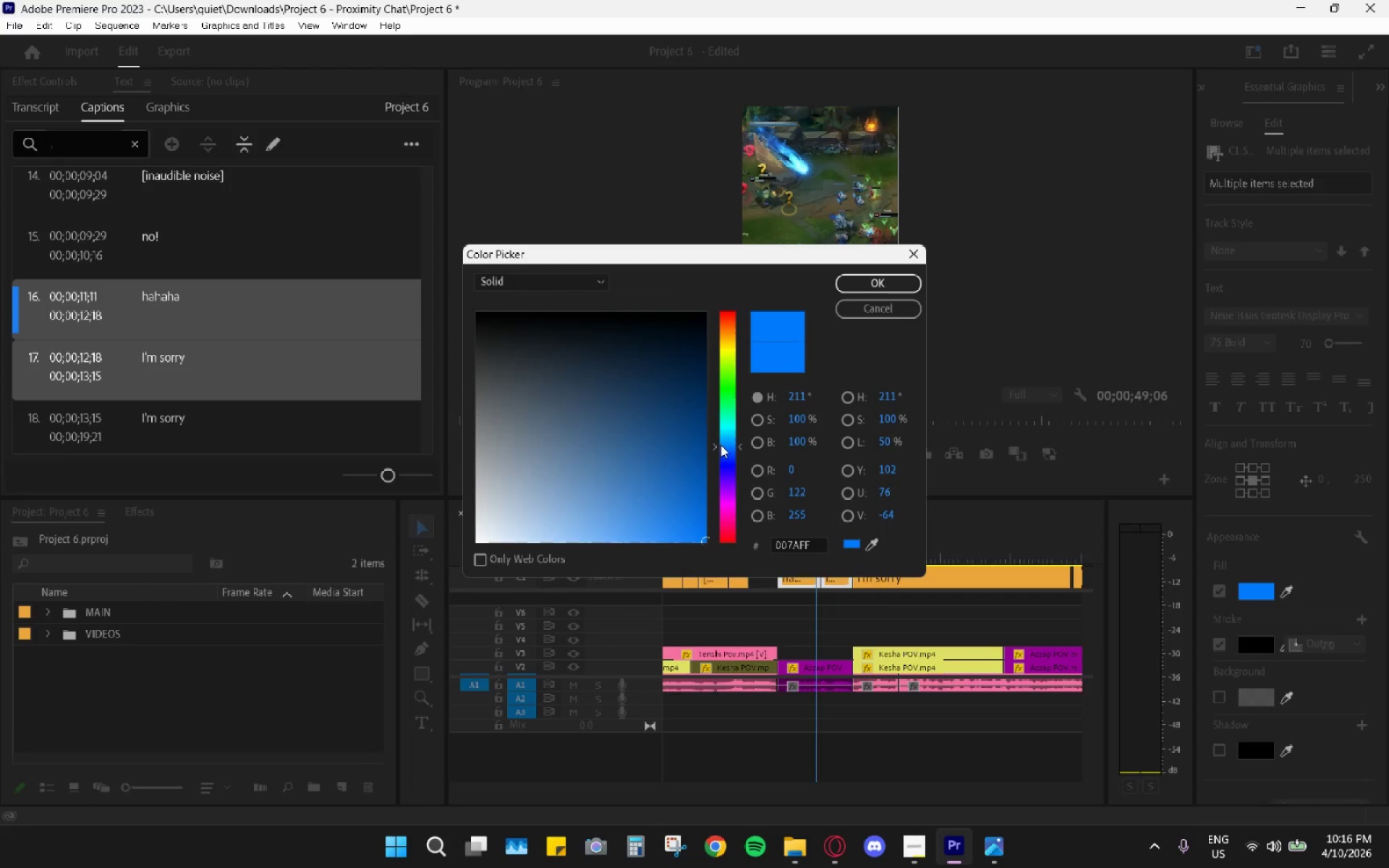 
left_click_drag(start_coordinate=[736, 443], to_coordinate=[737, 438])
 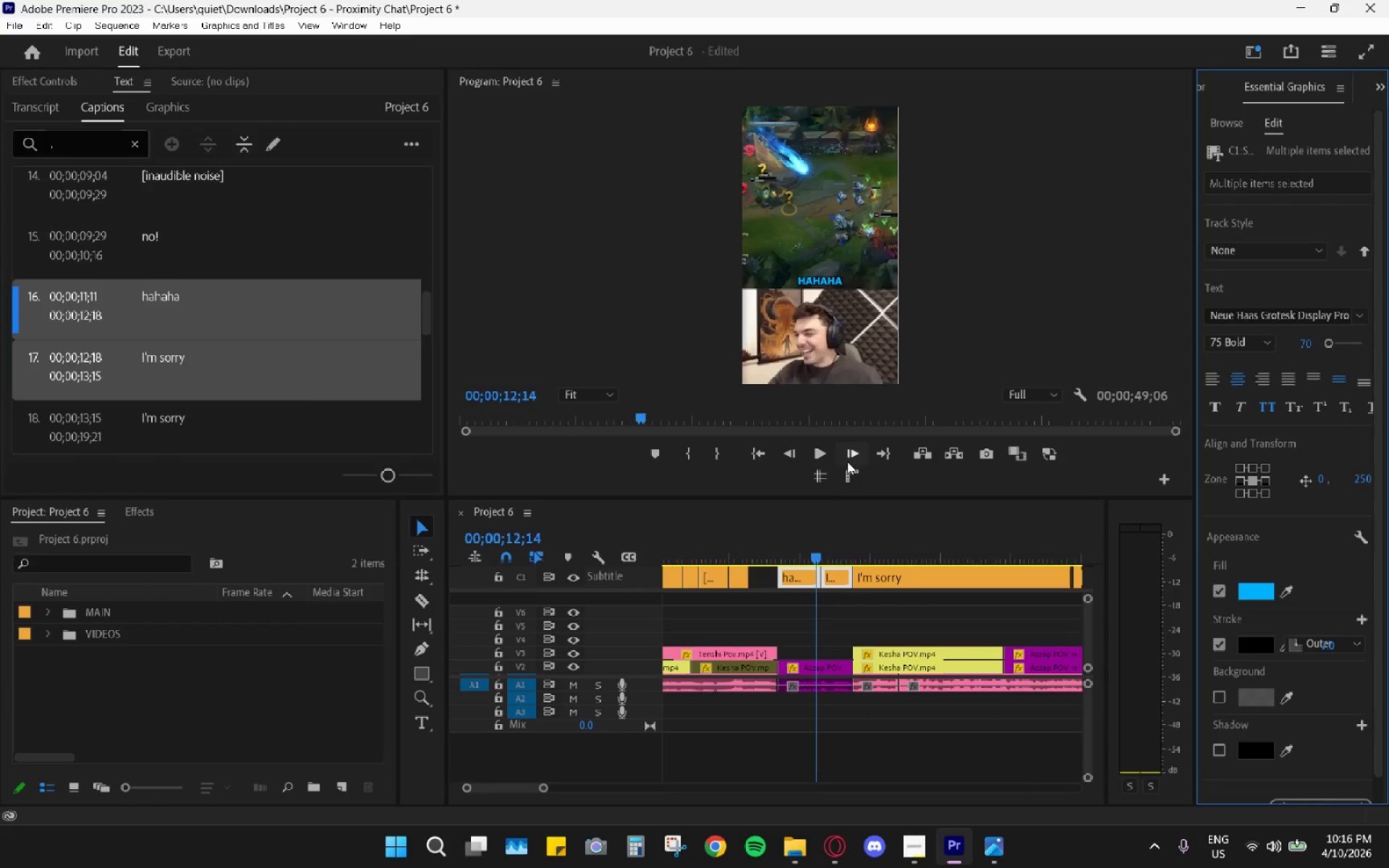 
left_click_drag(start_coordinate=[799, 538], to_coordinate=[776, 542])
 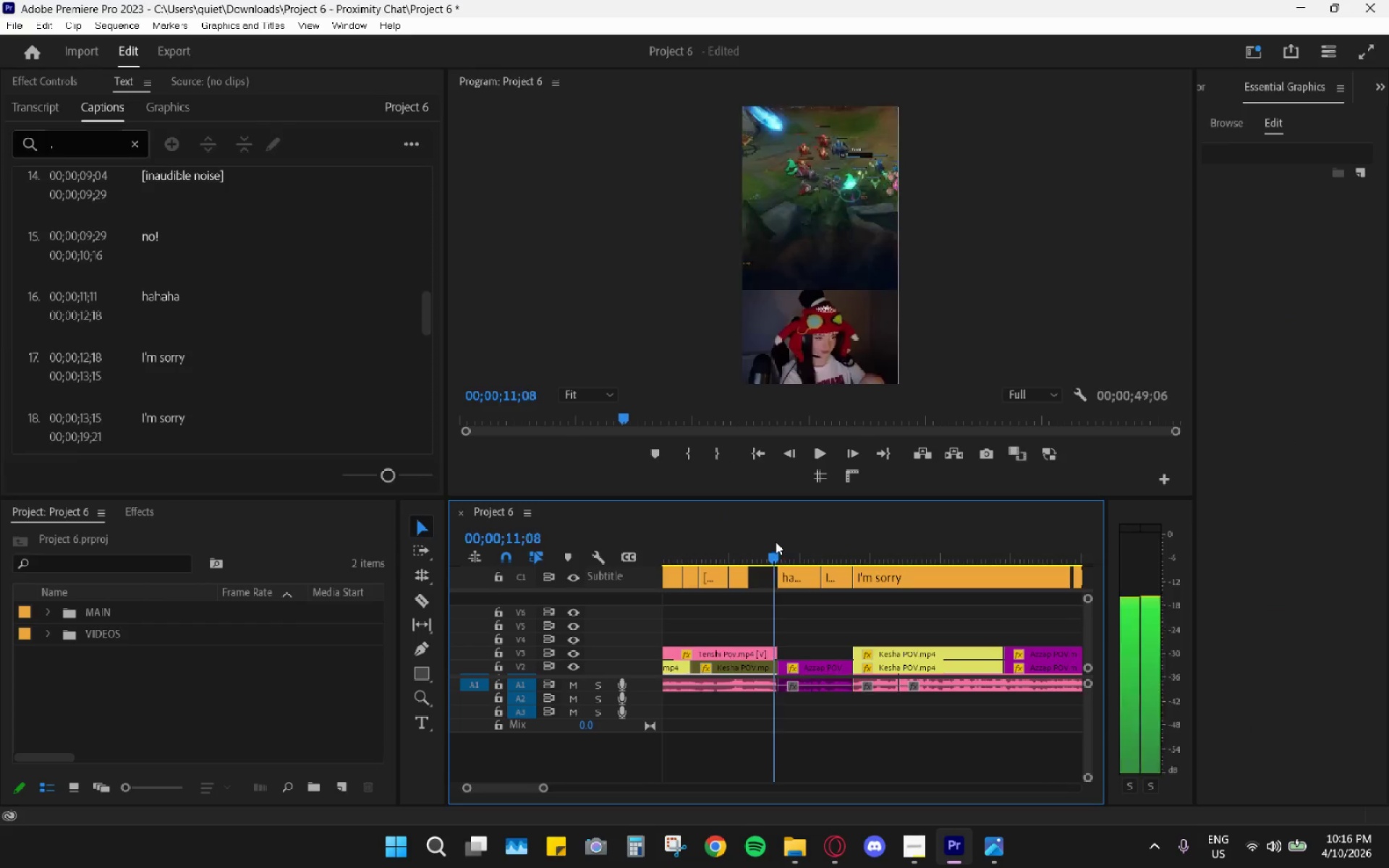 
key(Space)
 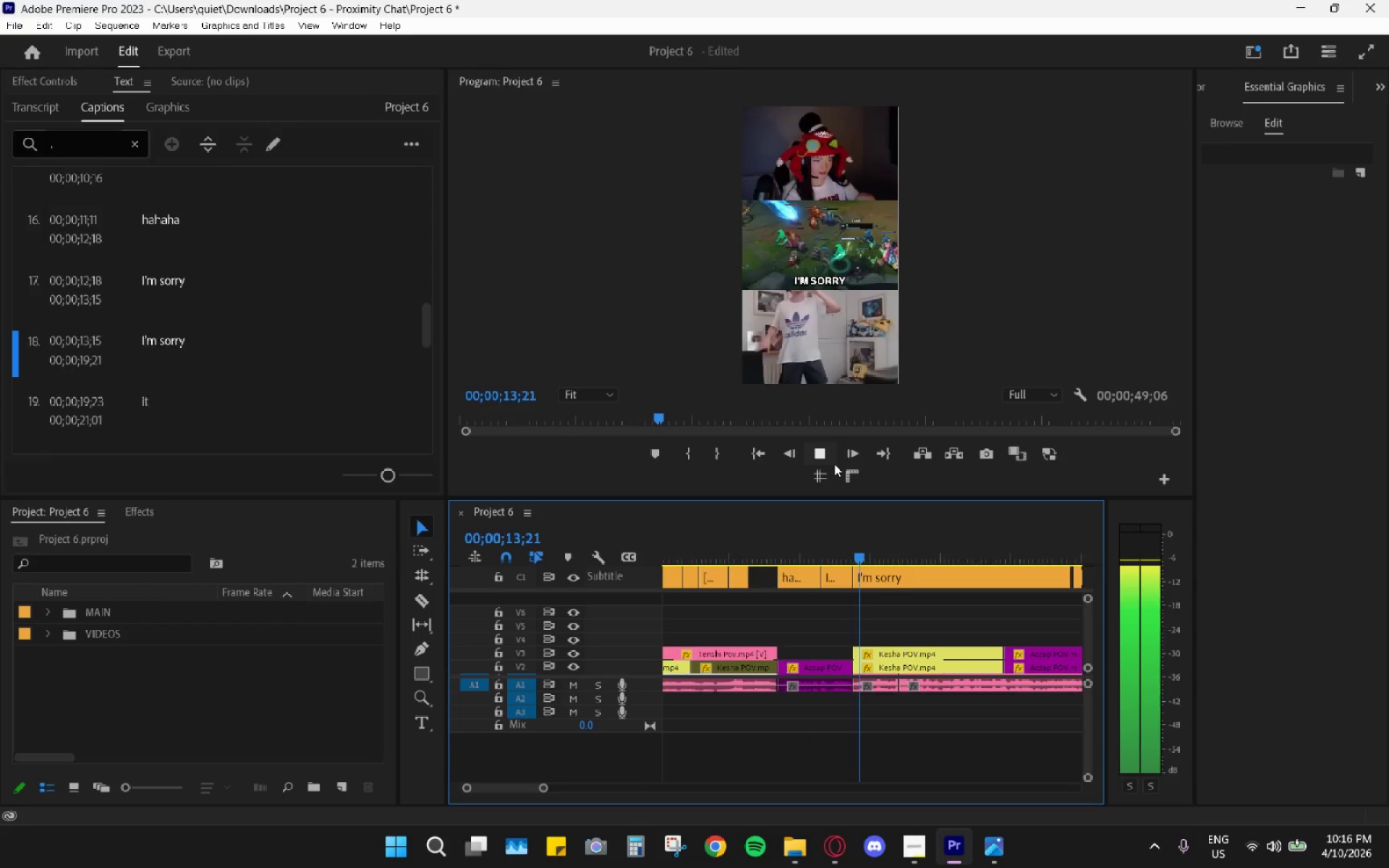 
key(Space)
 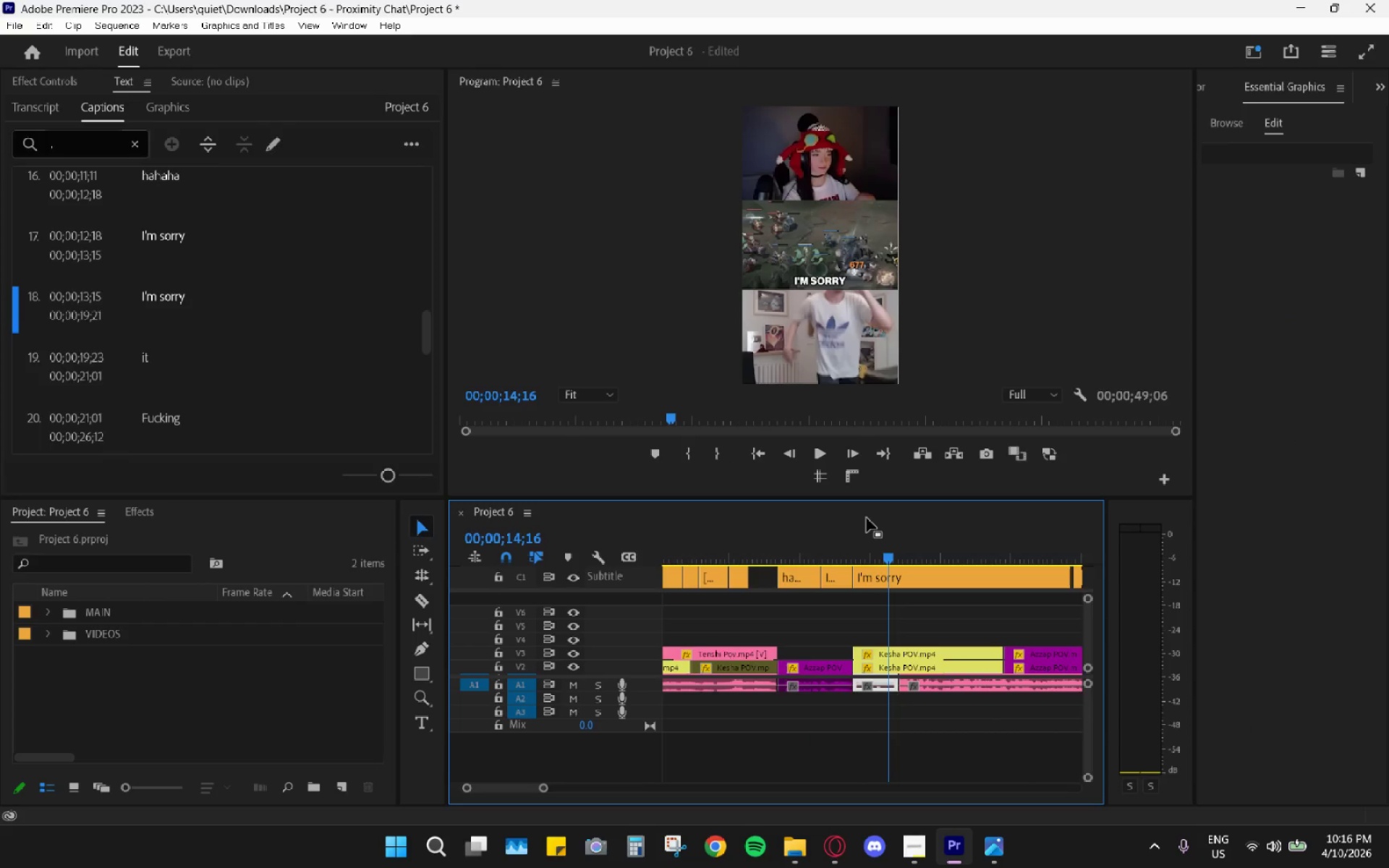 
left_click([853, 530])
 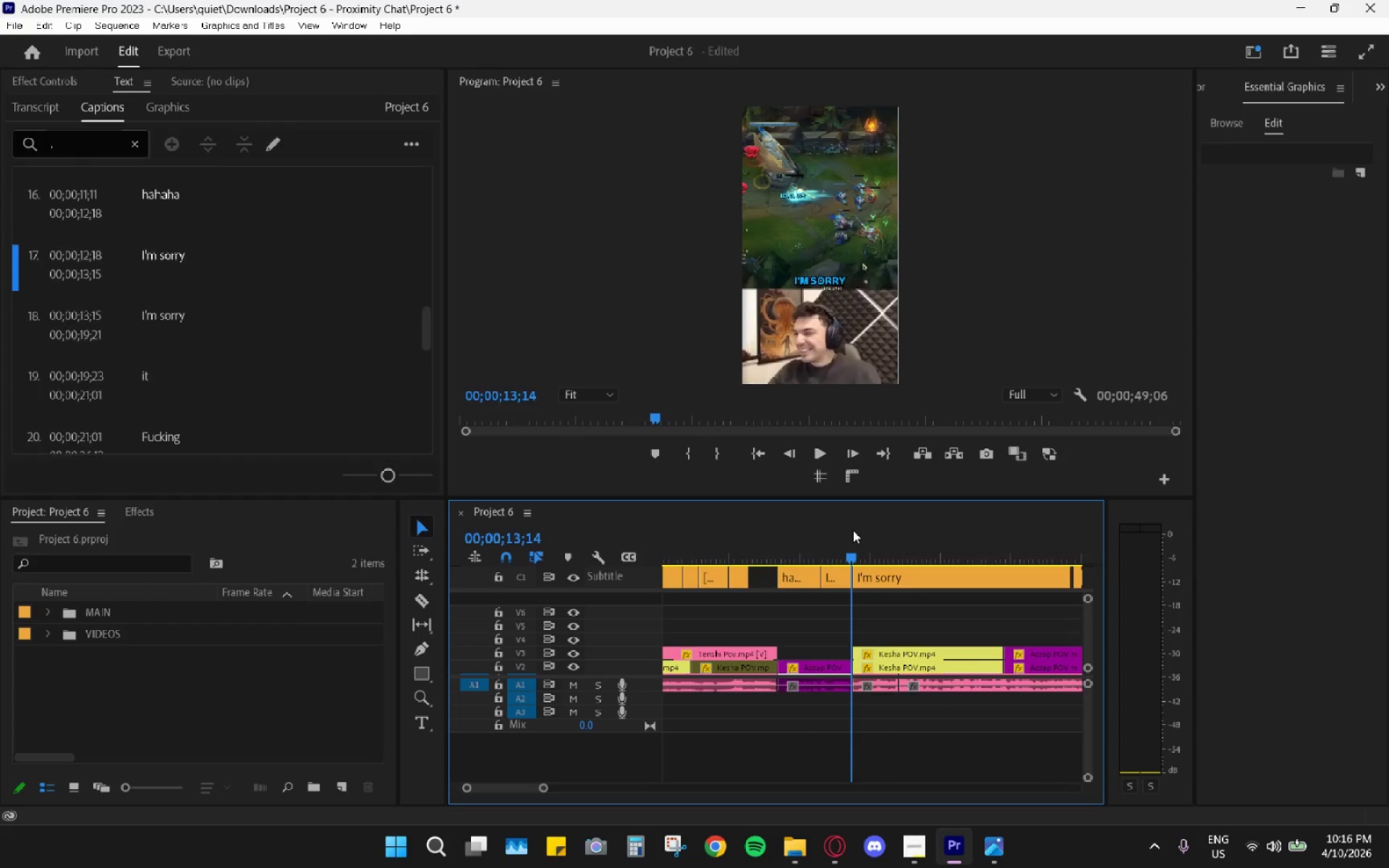 
key(Space)
 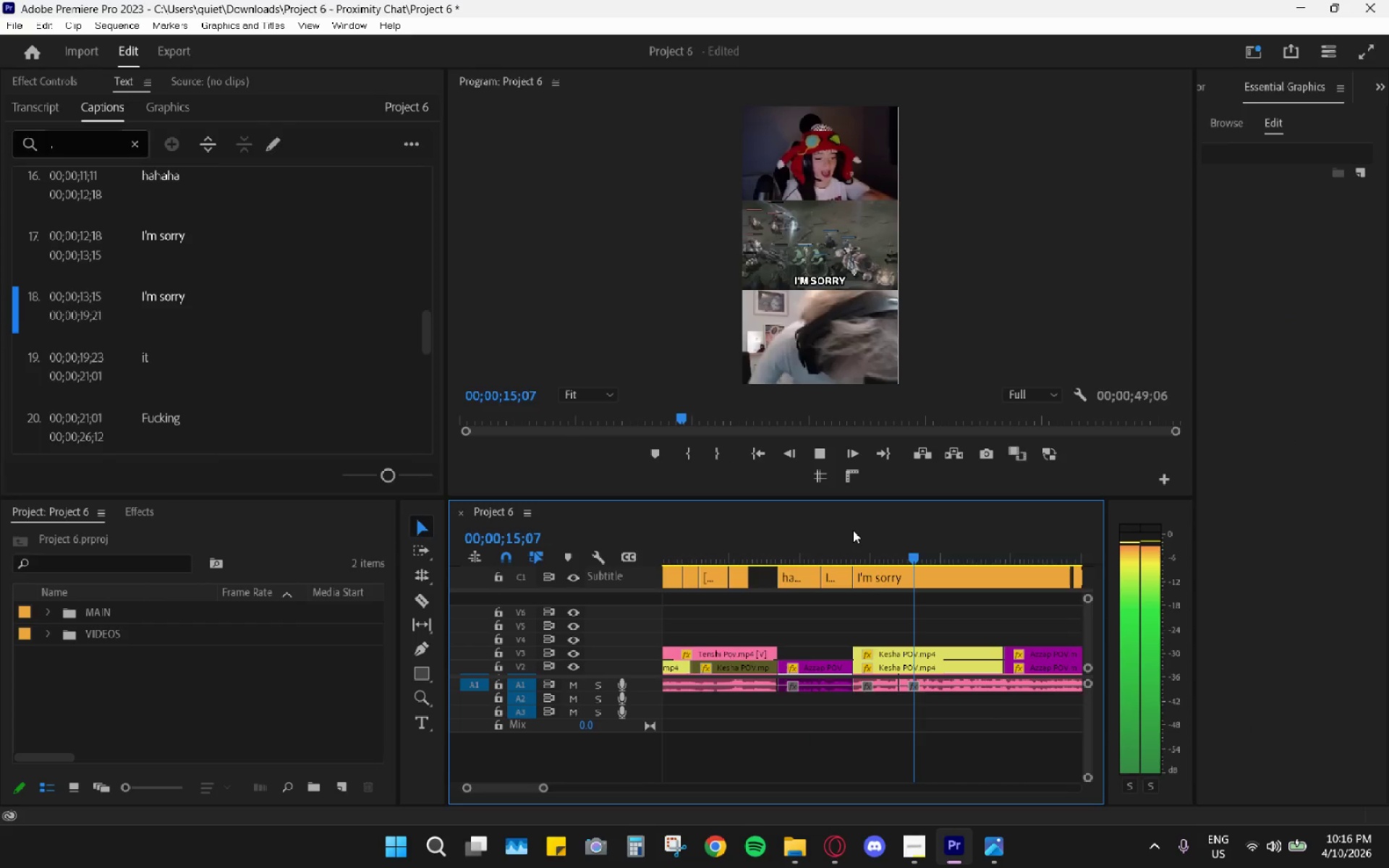 
key(Space)
 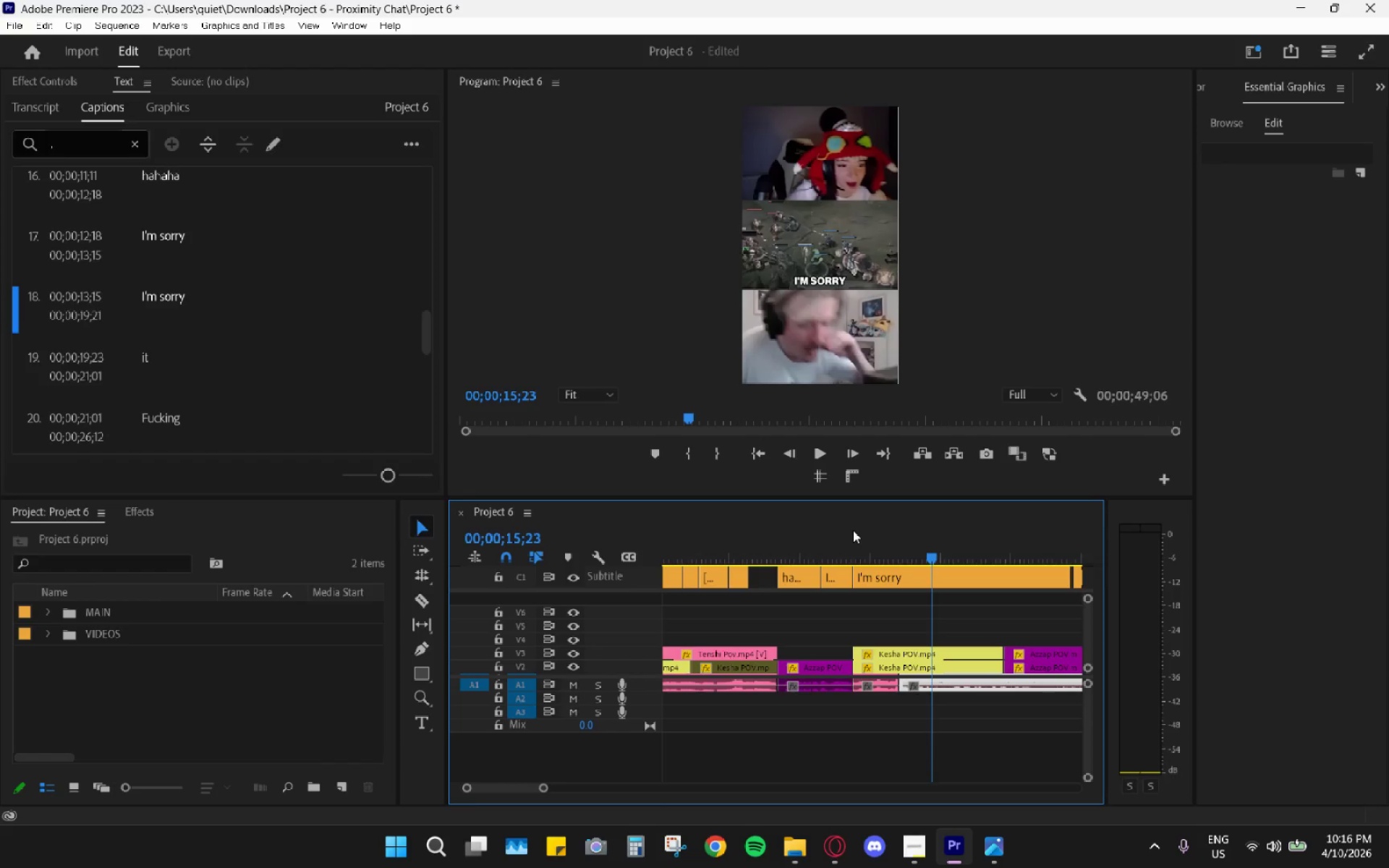 
left_click_drag(start_coordinate=[853, 530], to_coordinate=[858, 537])
 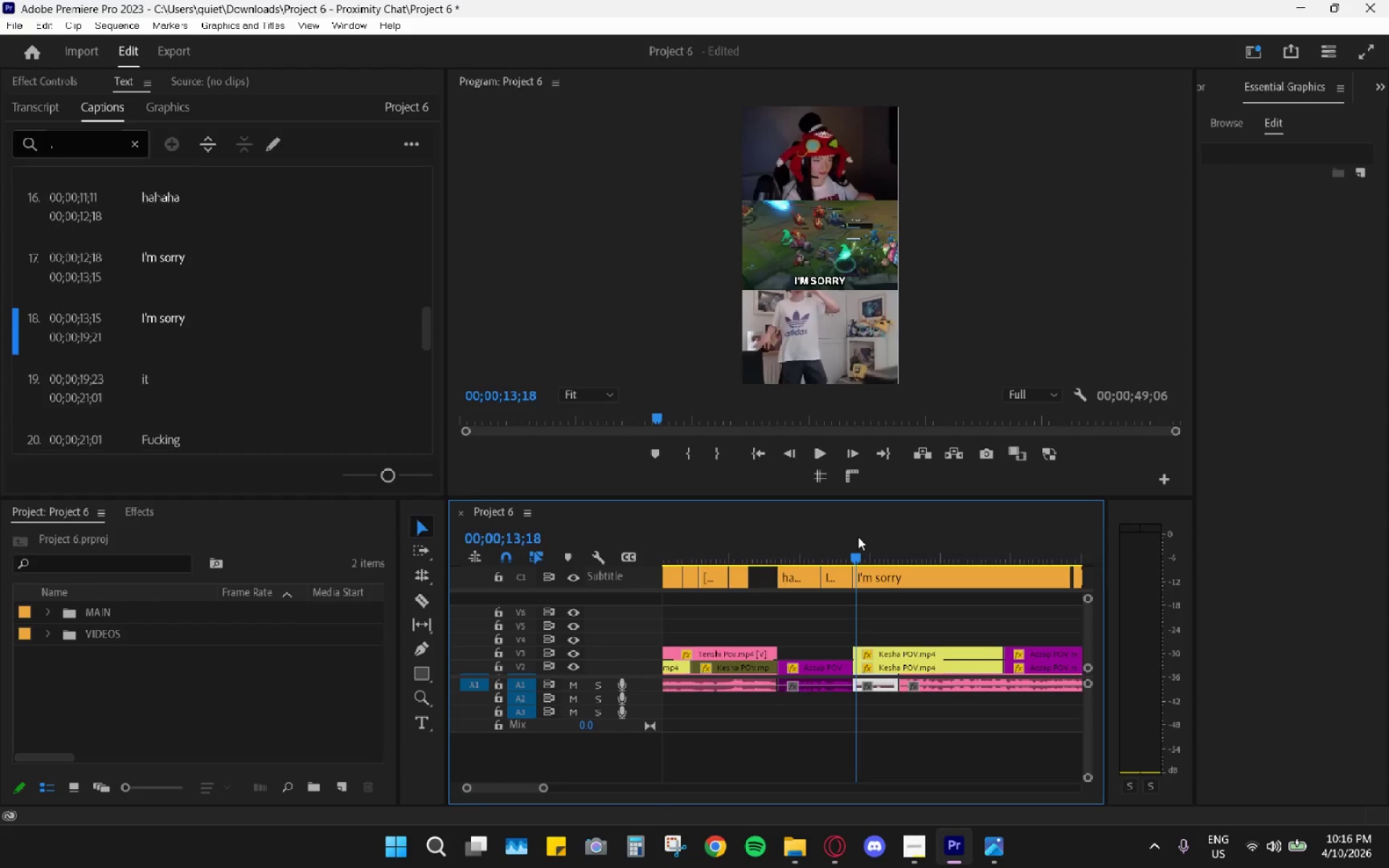 
key(Space)
 